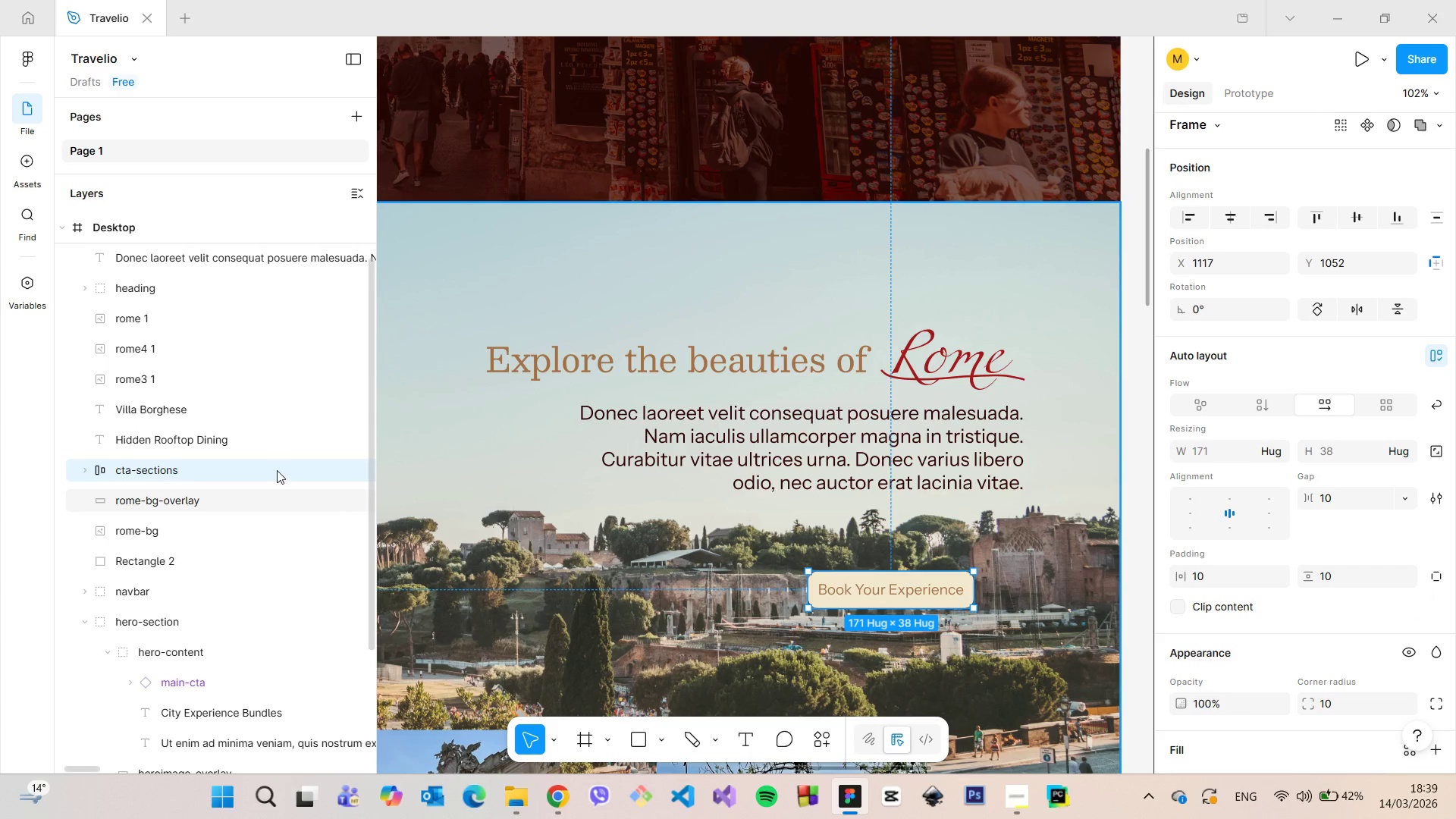 
double_click([220, 468])
 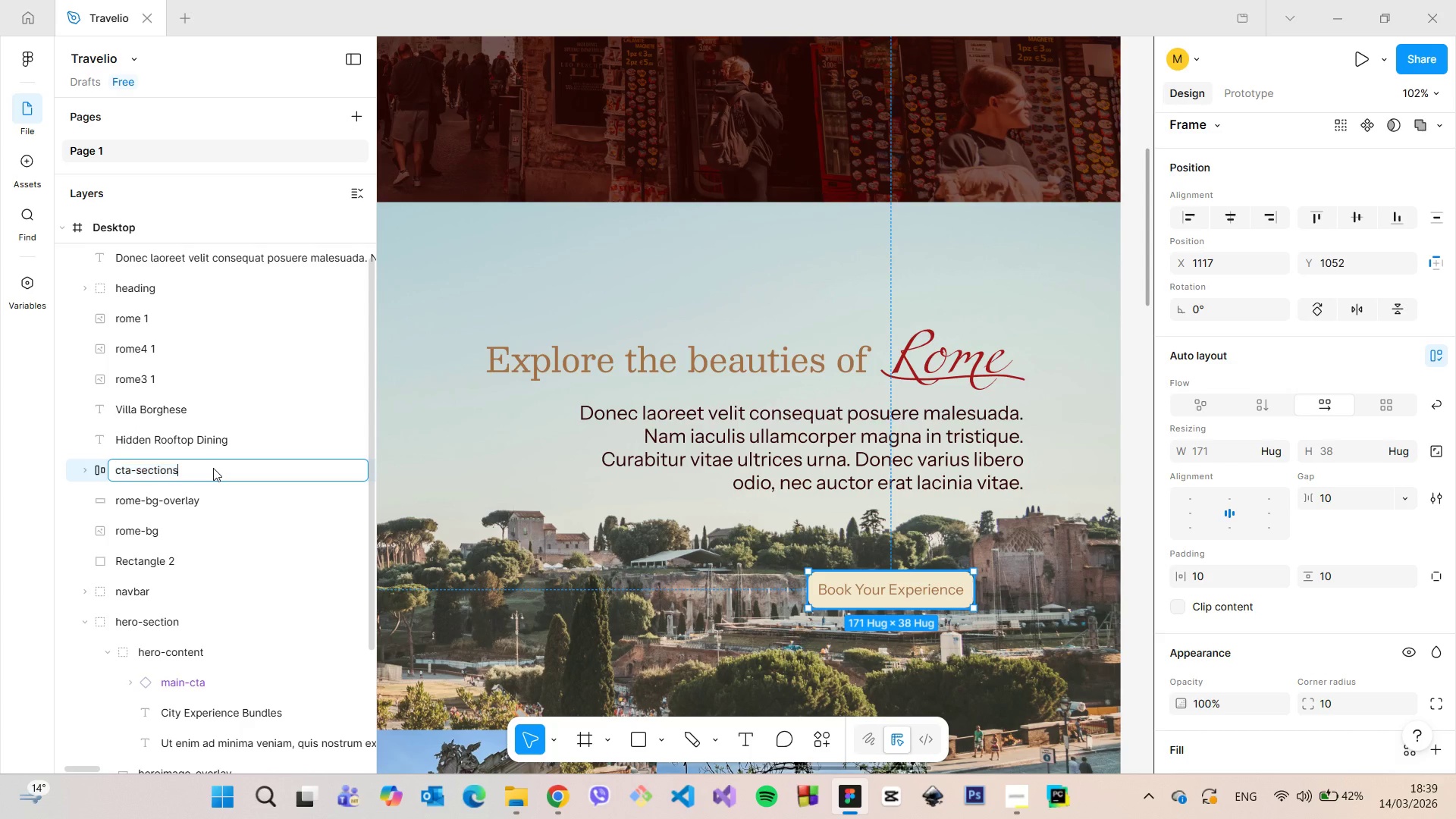 
triple_click([213, 468])
 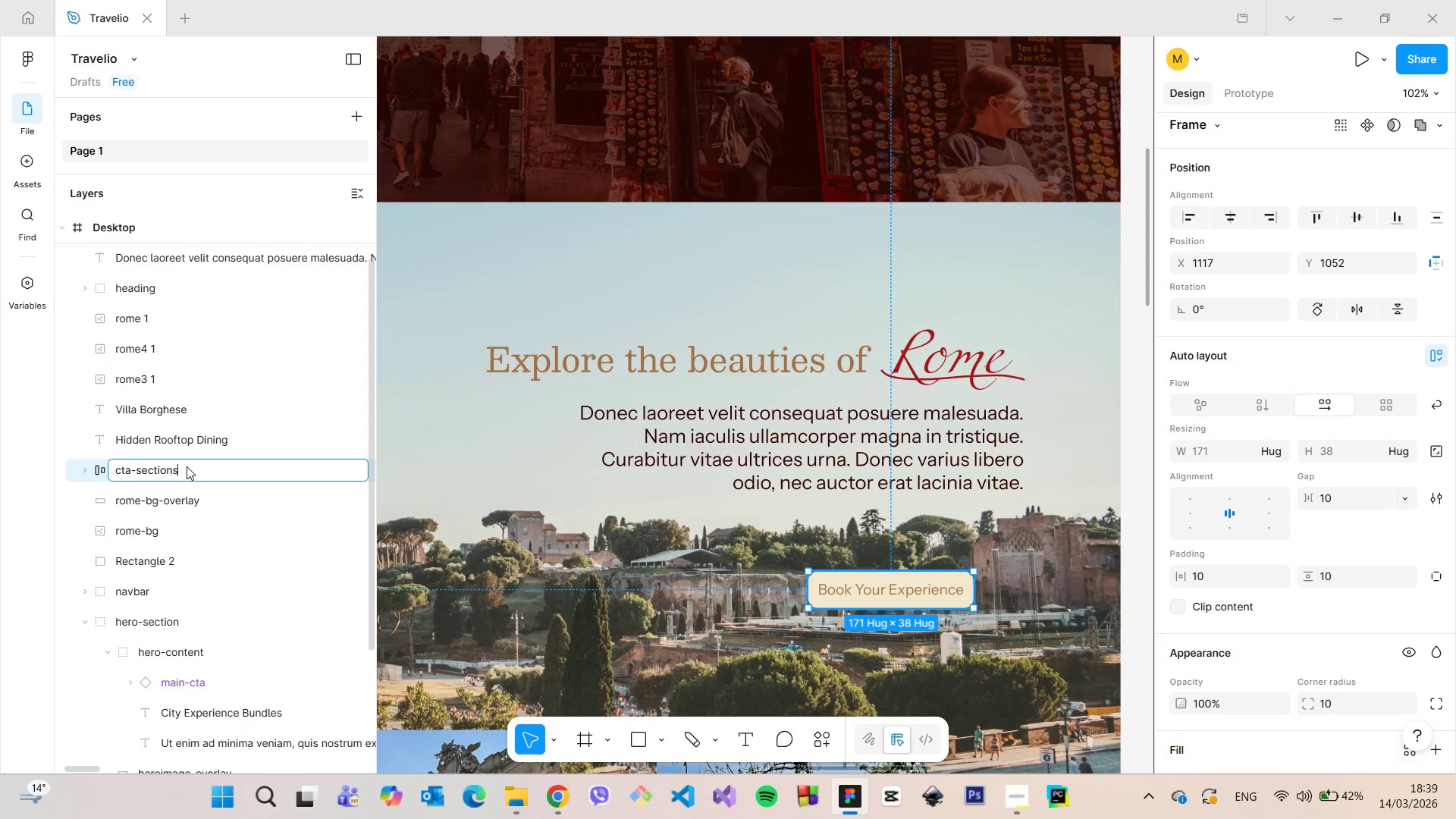 
left_click_drag(start_coordinate=[187, 466], to_coordinate=[135, 470])
 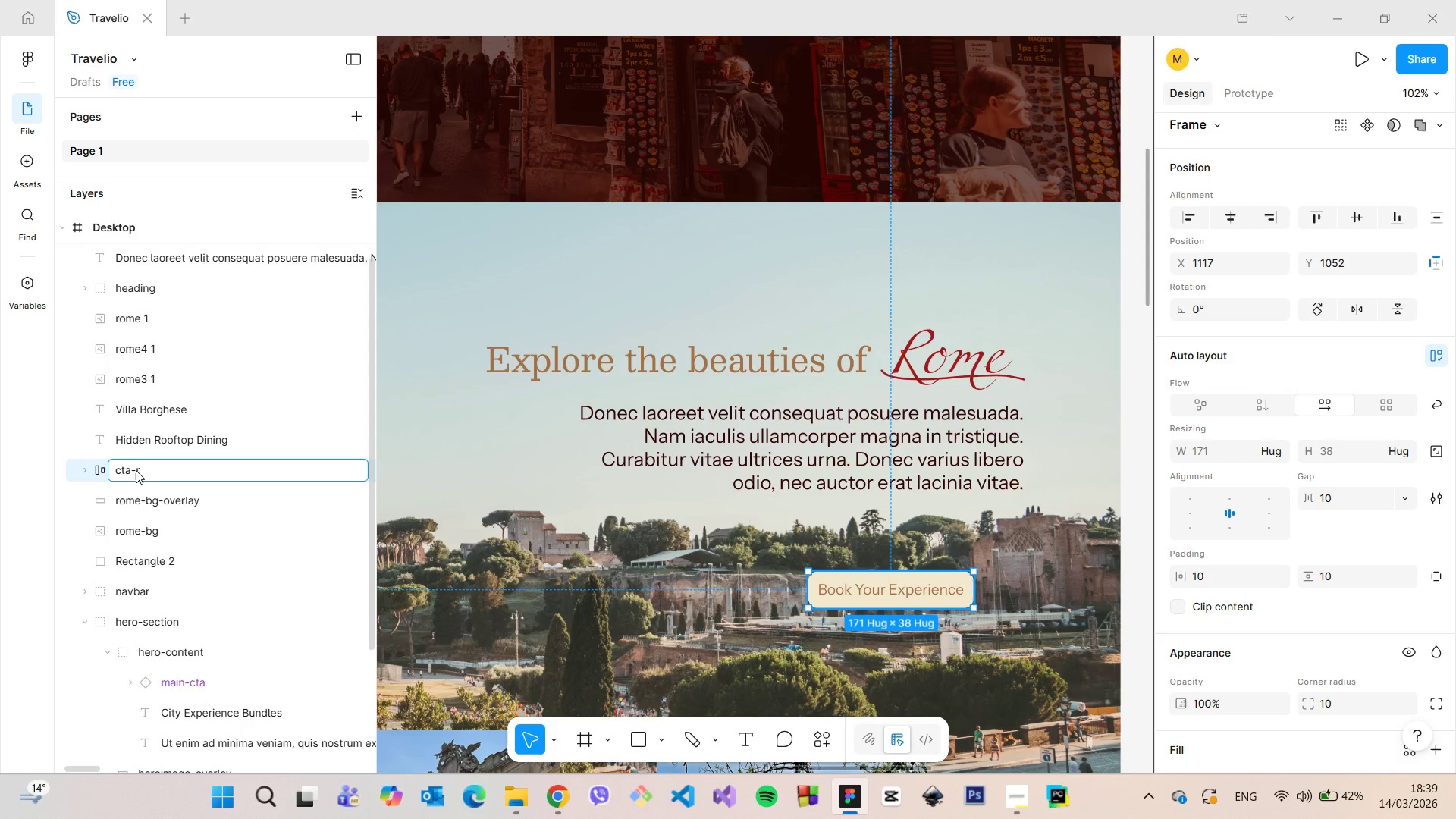 
type(rome)
 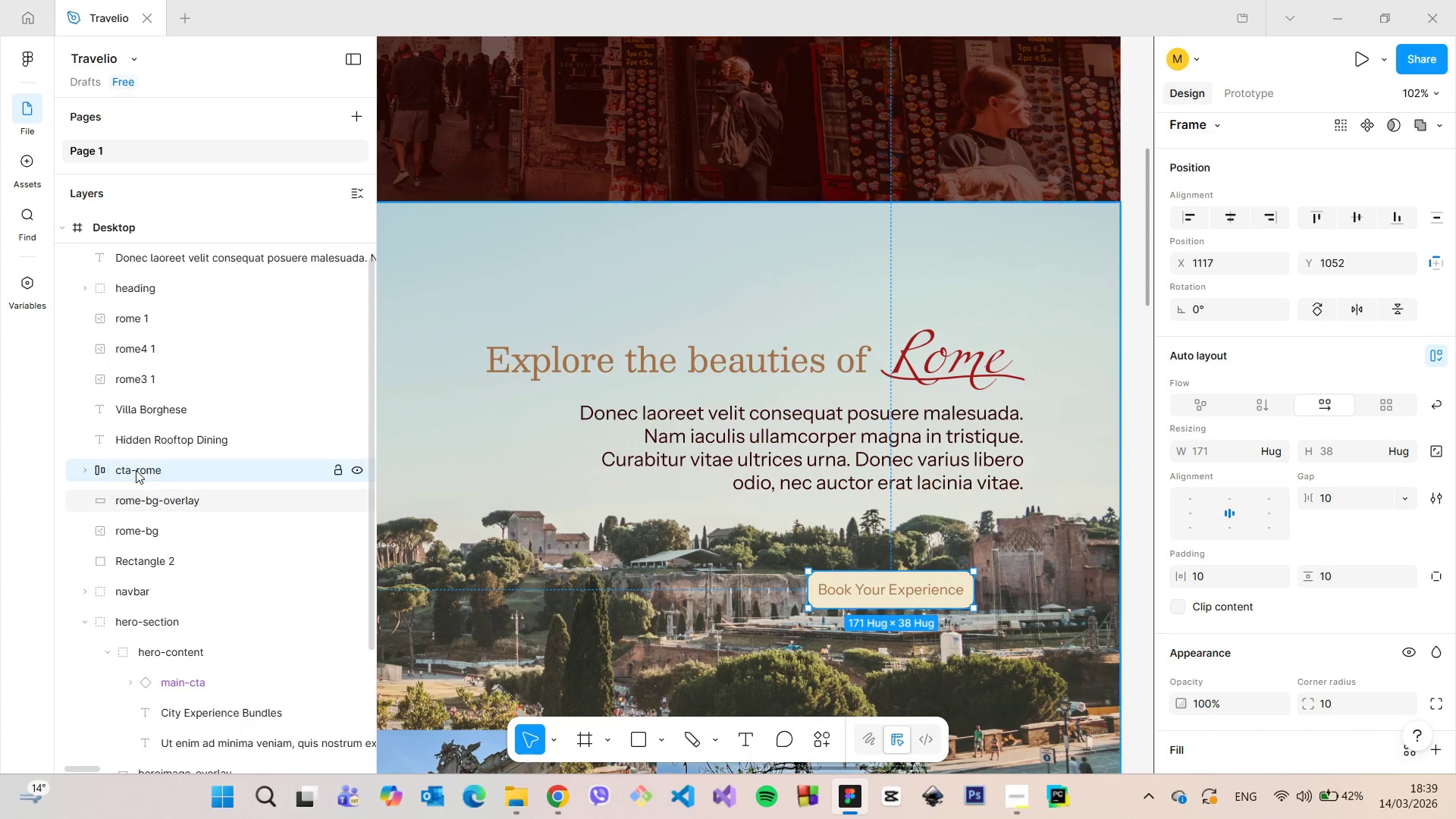 
key(Enter)
 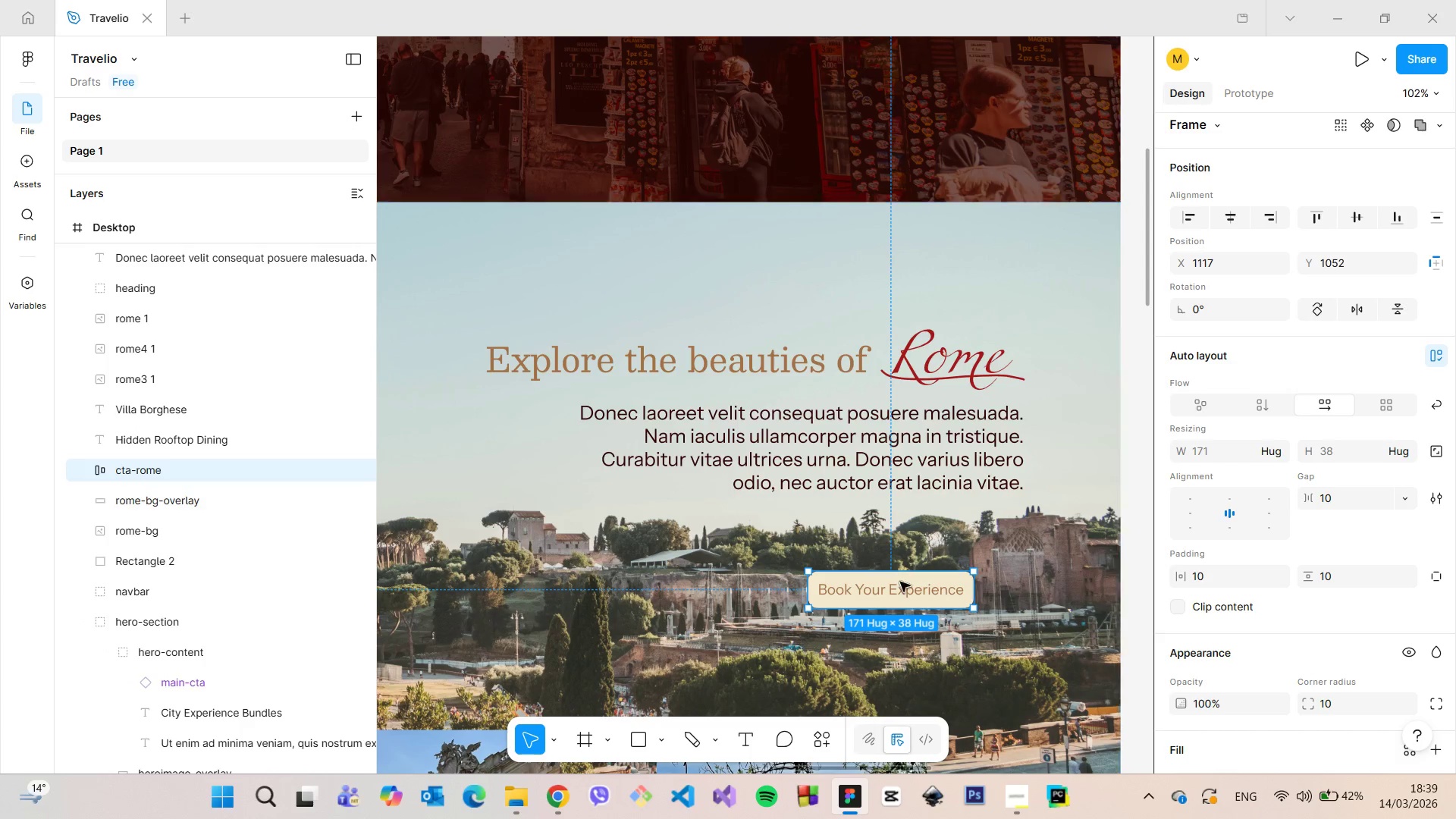 
left_click_drag(start_coordinate=[897, 588], to_coordinate=[907, 588])
 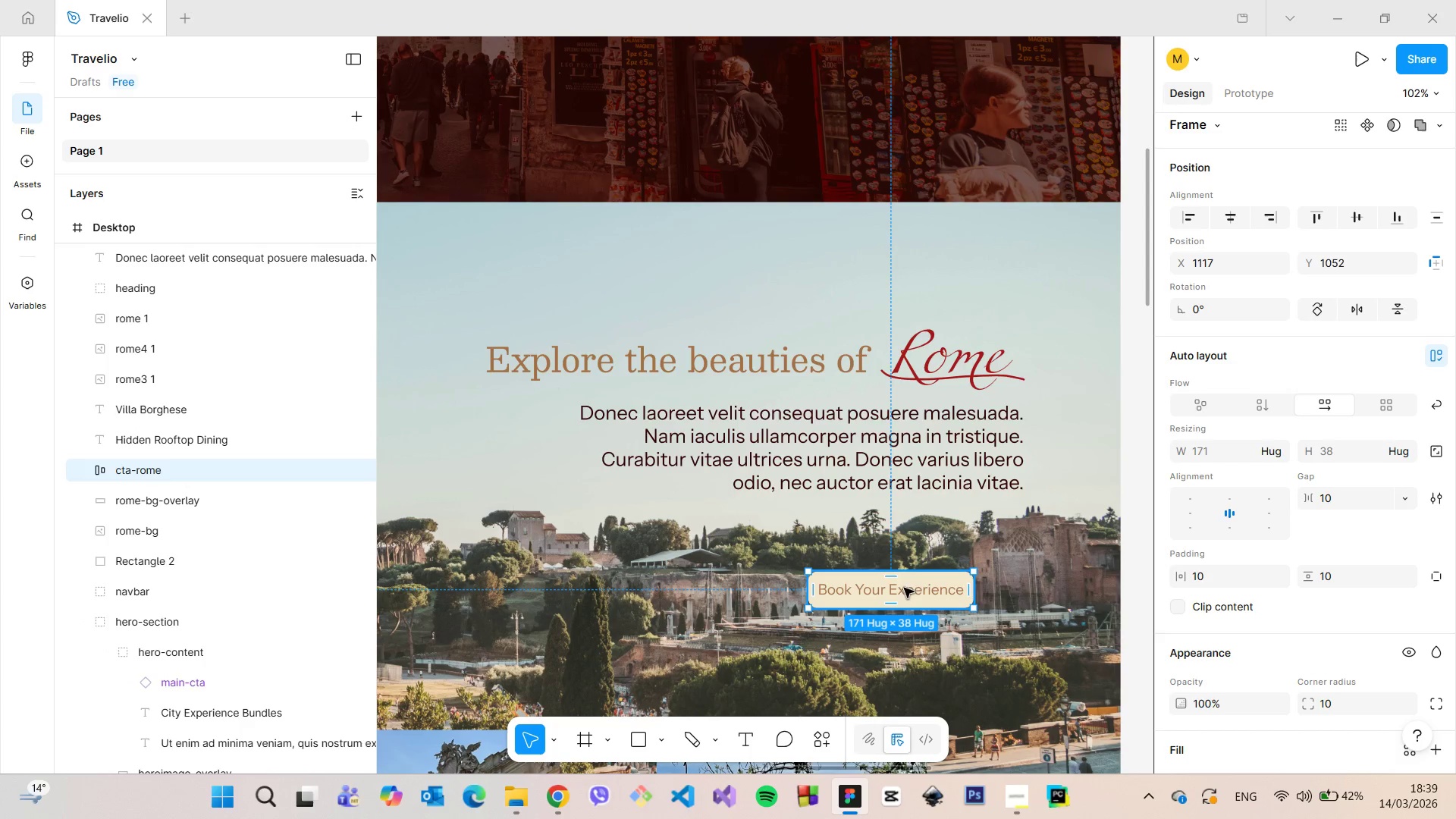 
left_click_drag(start_coordinate=[904, 588], to_coordinate=[954, 573])
 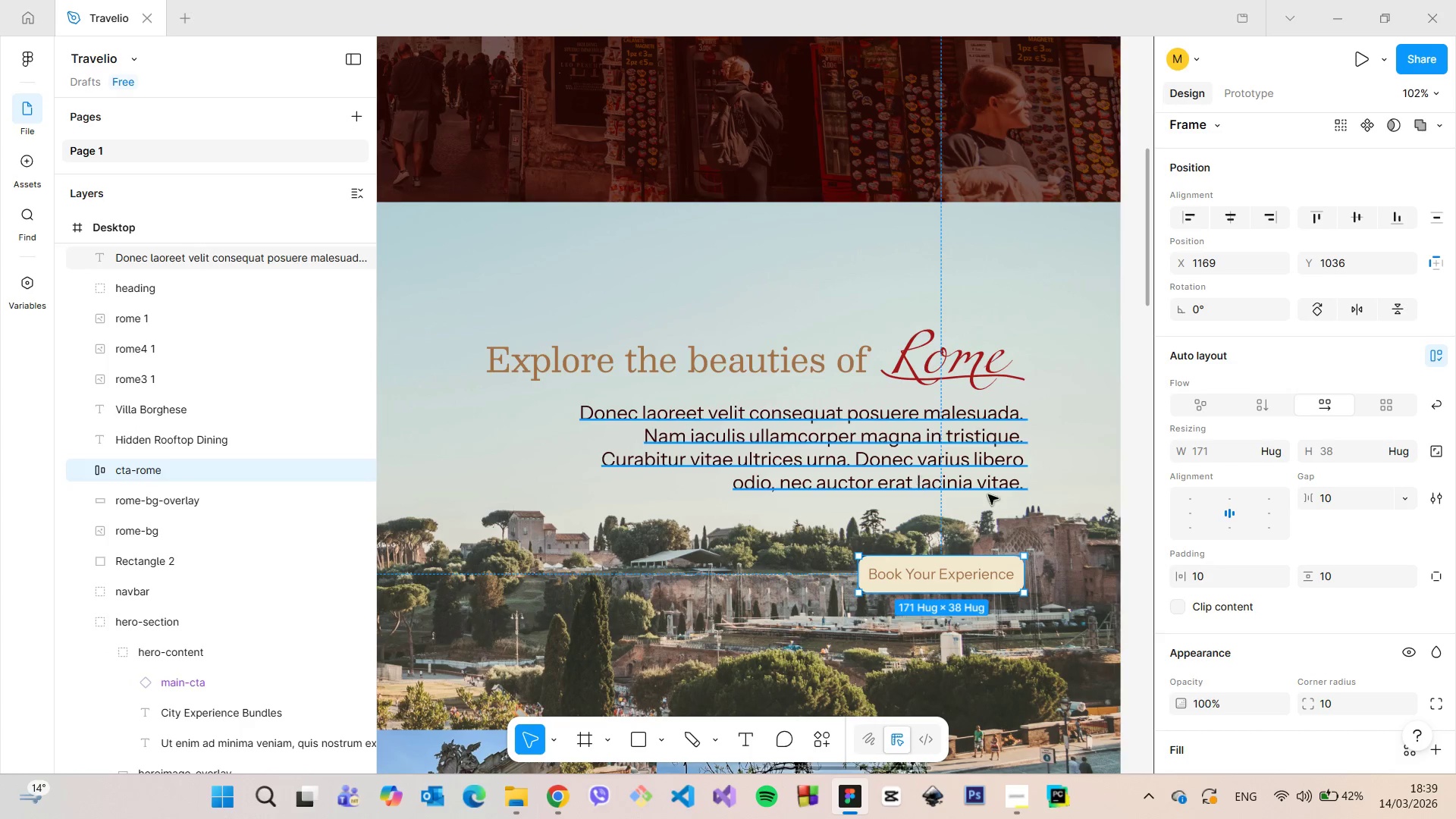 
left_click([1237, 574])
 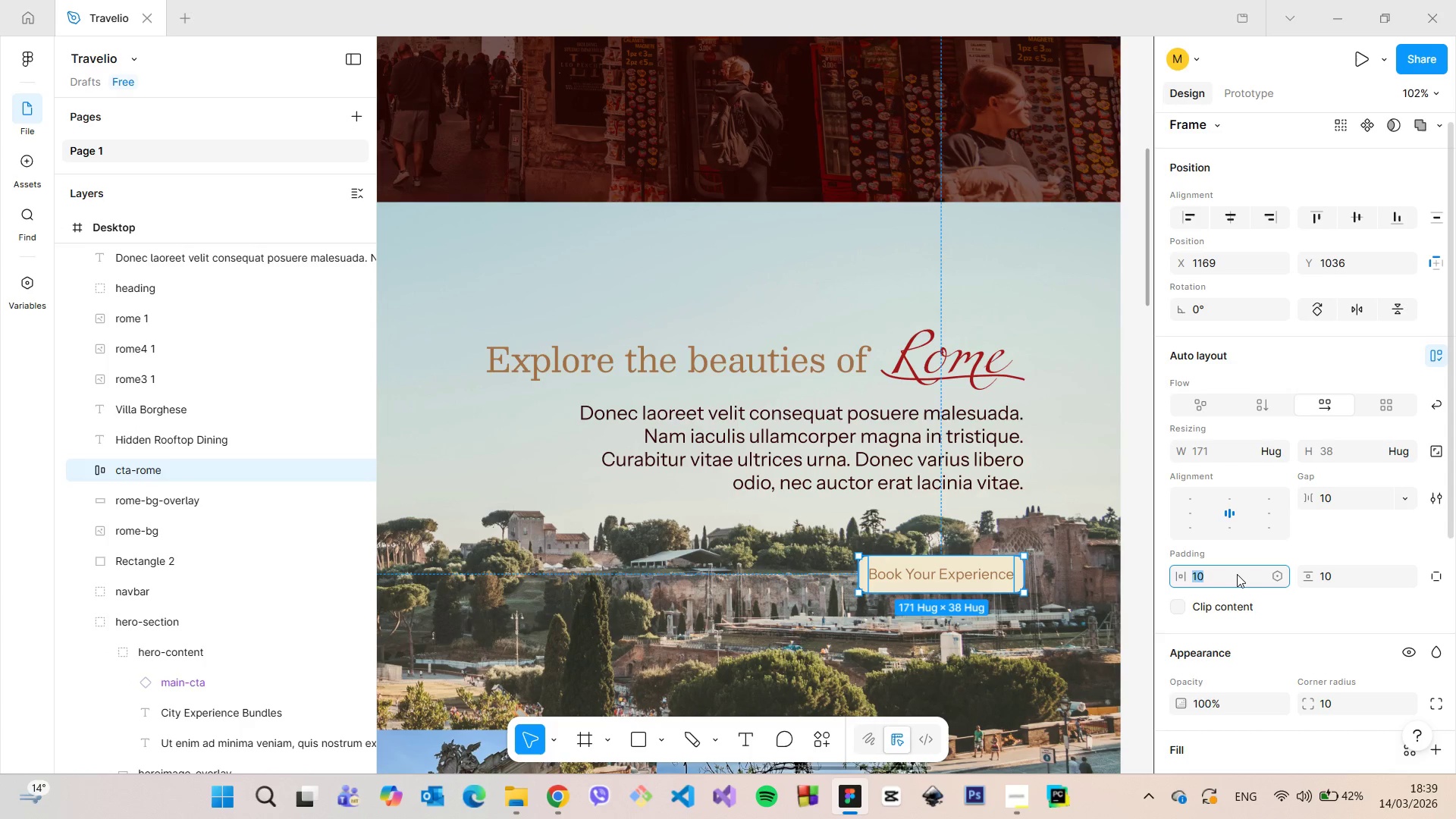 
type(20)
 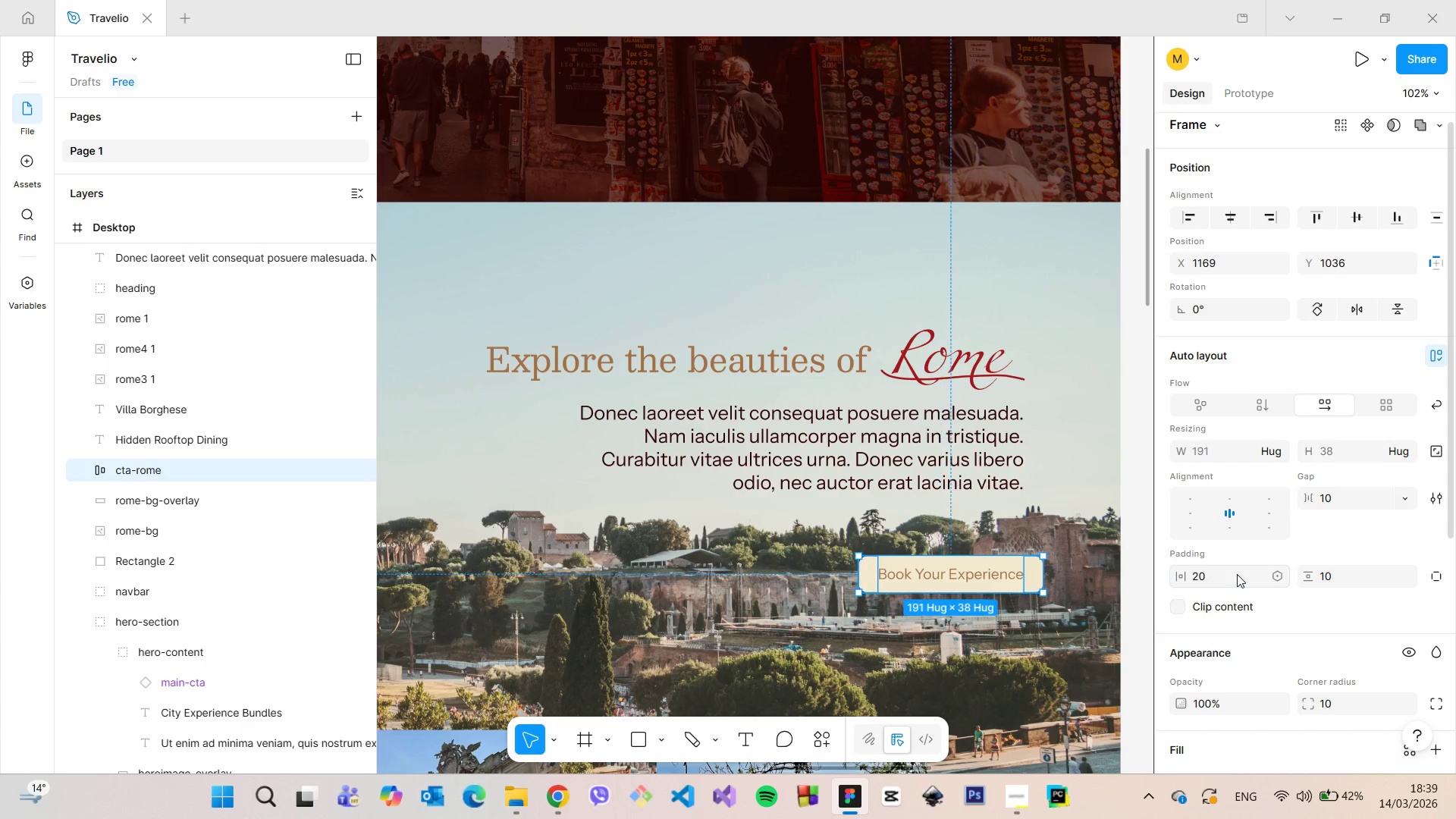 
key(Enter)
 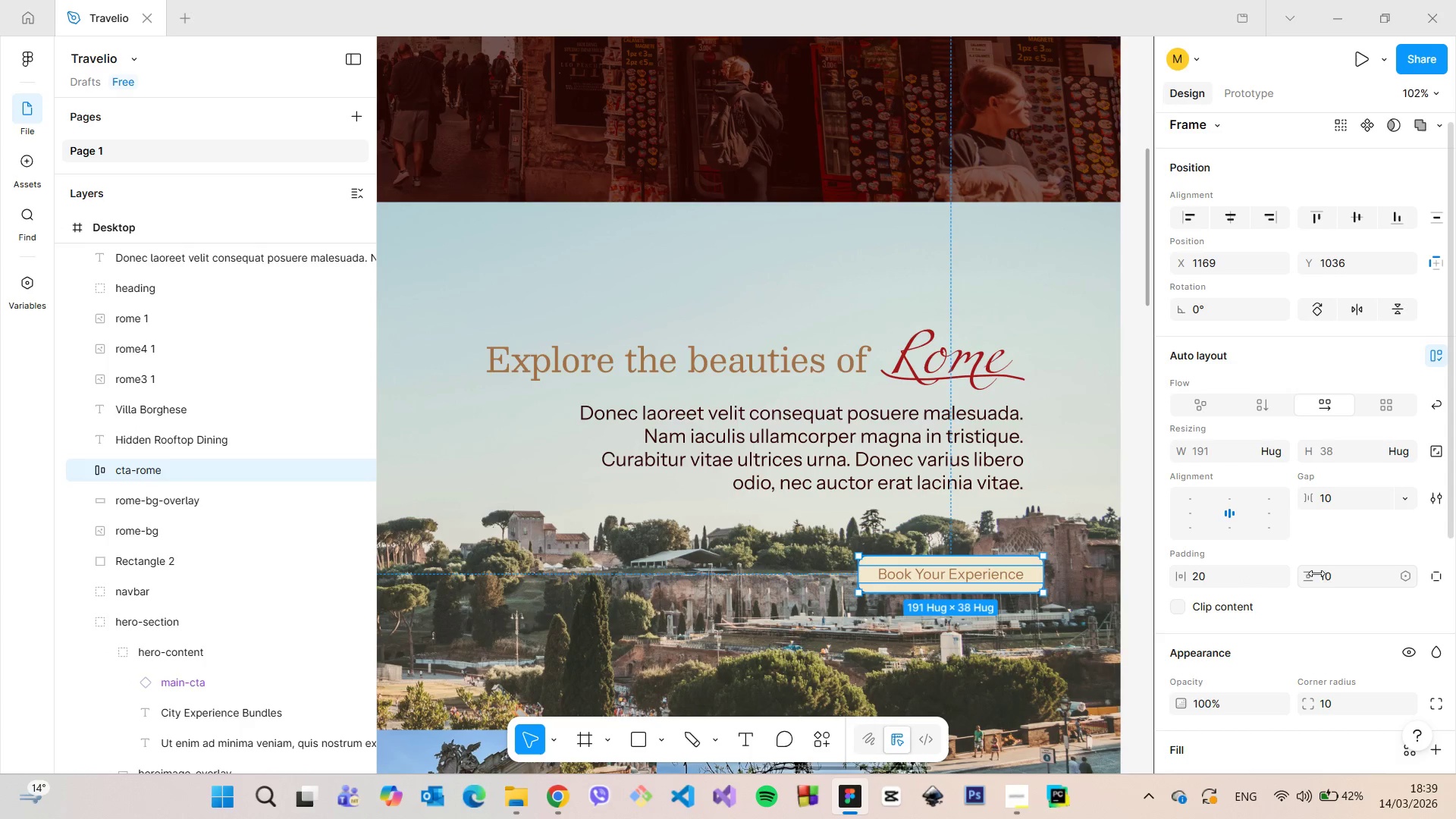 
left_click([1335, 576])
 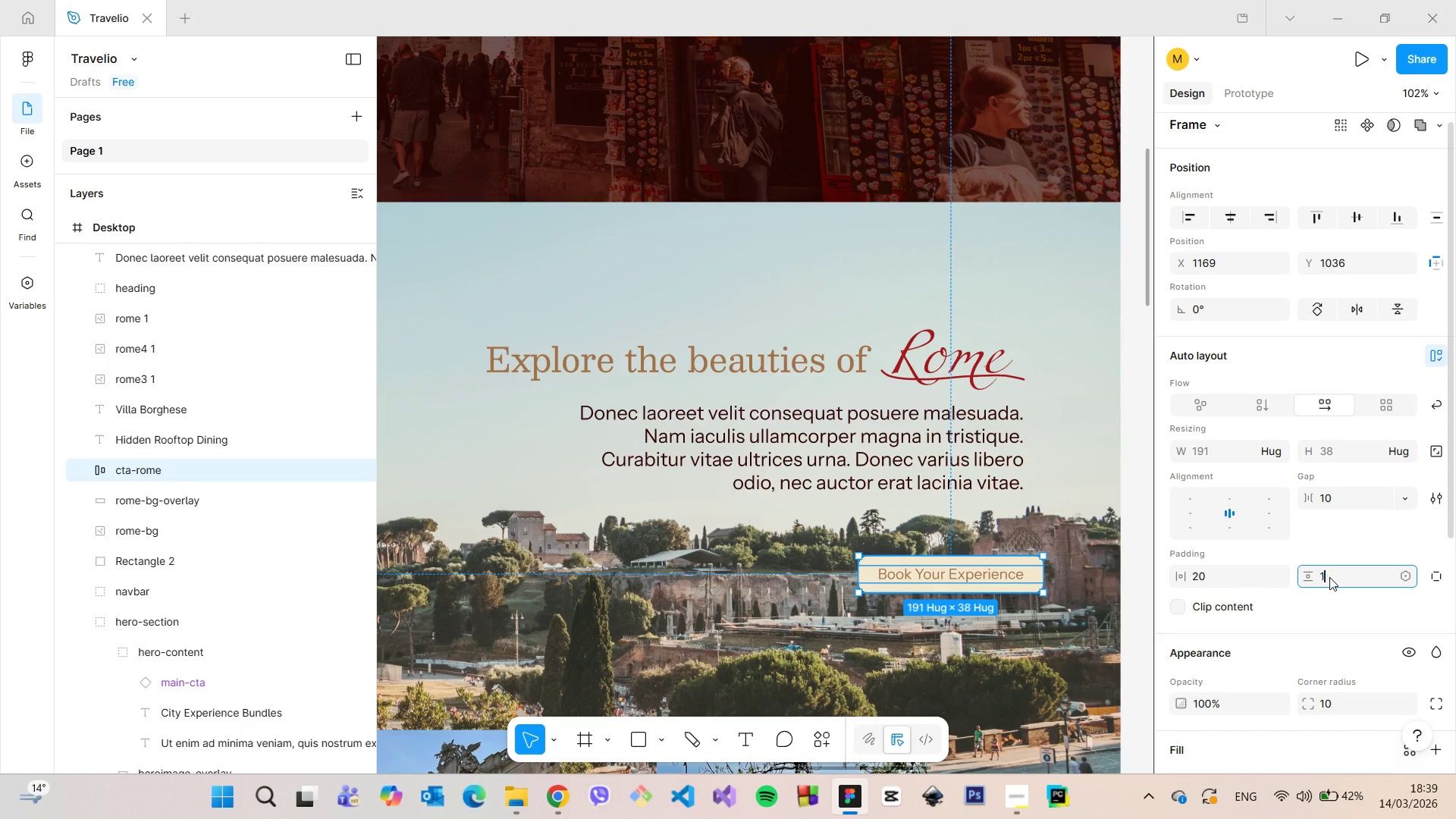 
type(12)
 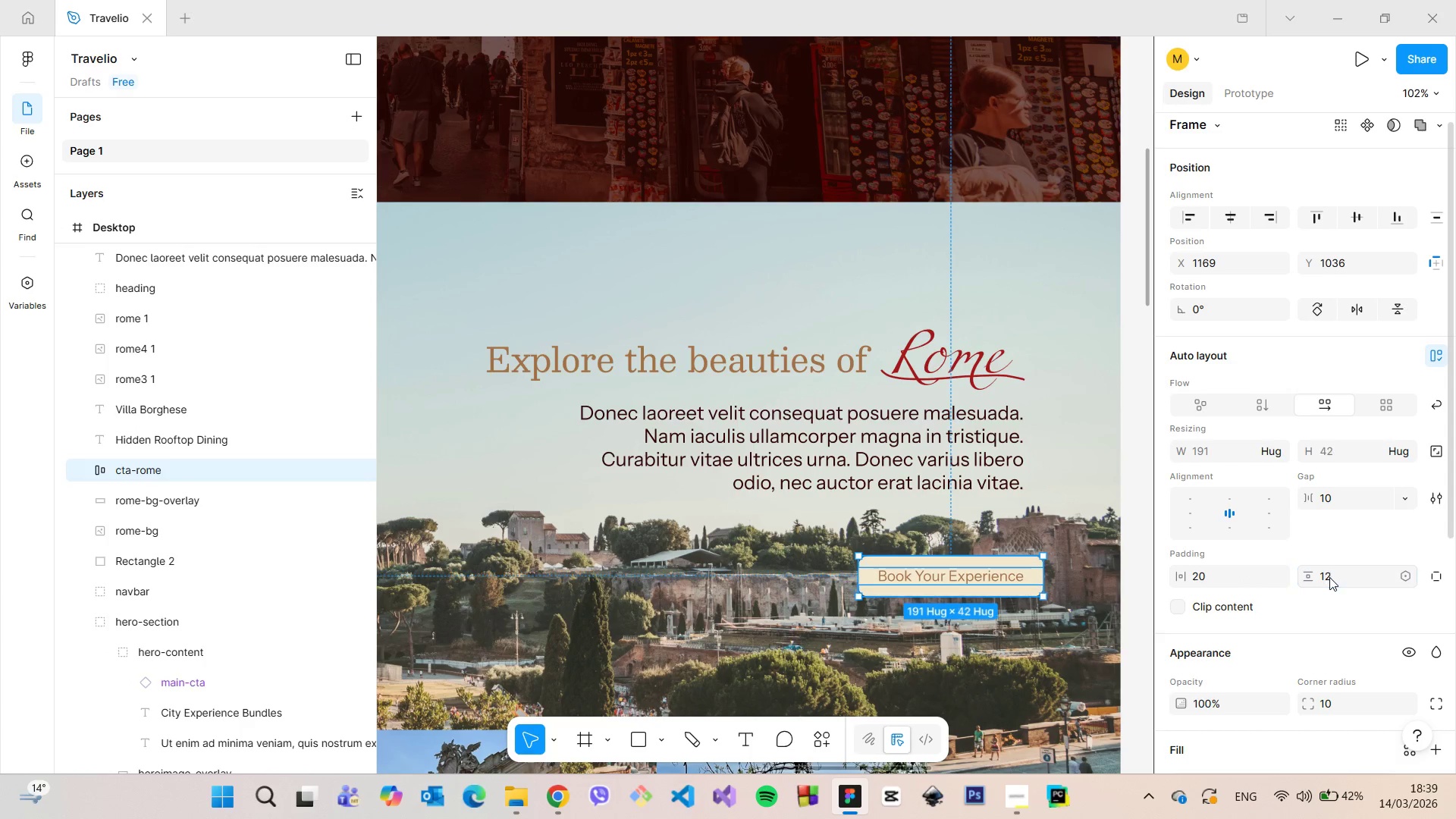 
key(Enter)
 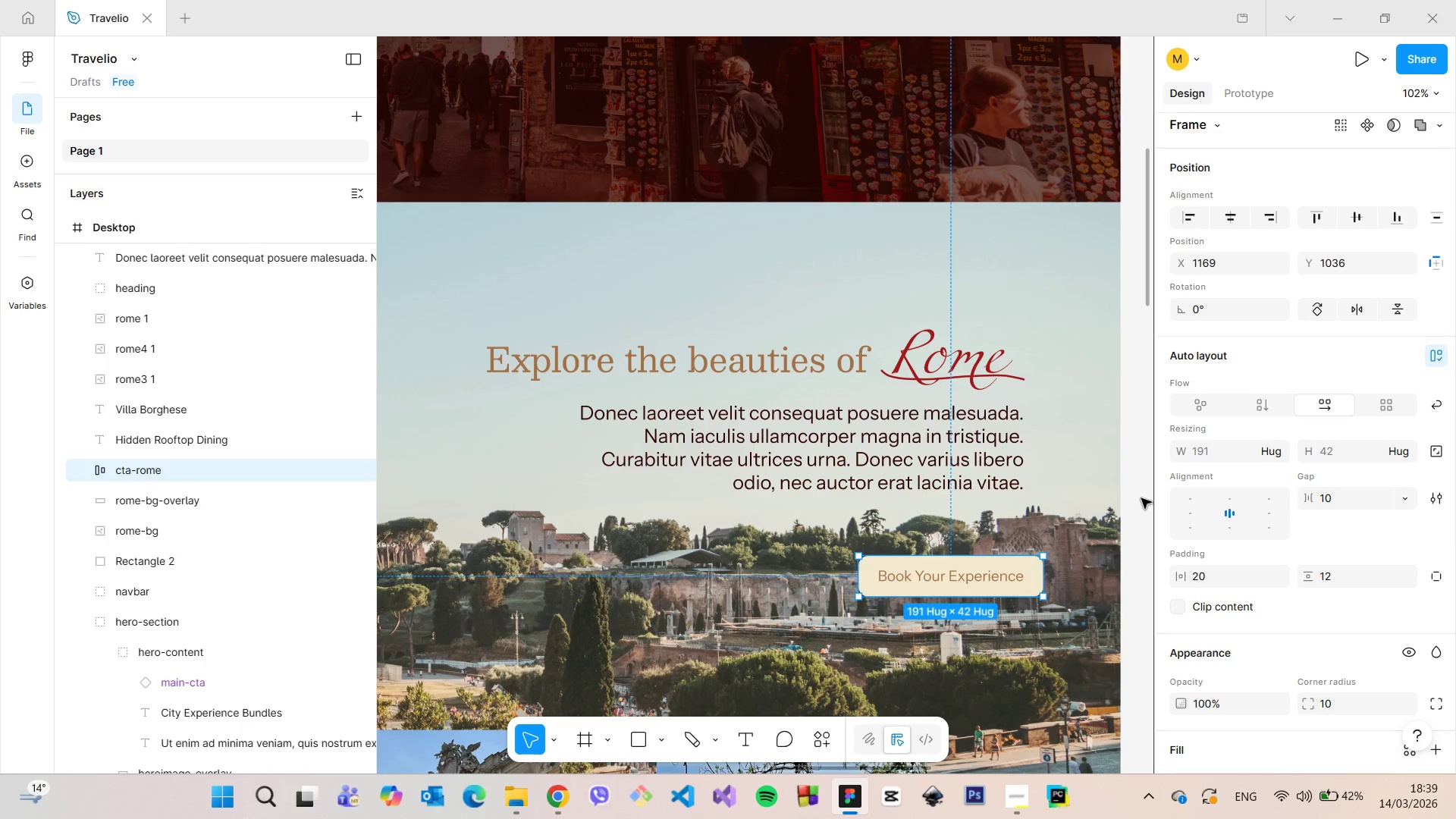 
left_click([1132, 498])
 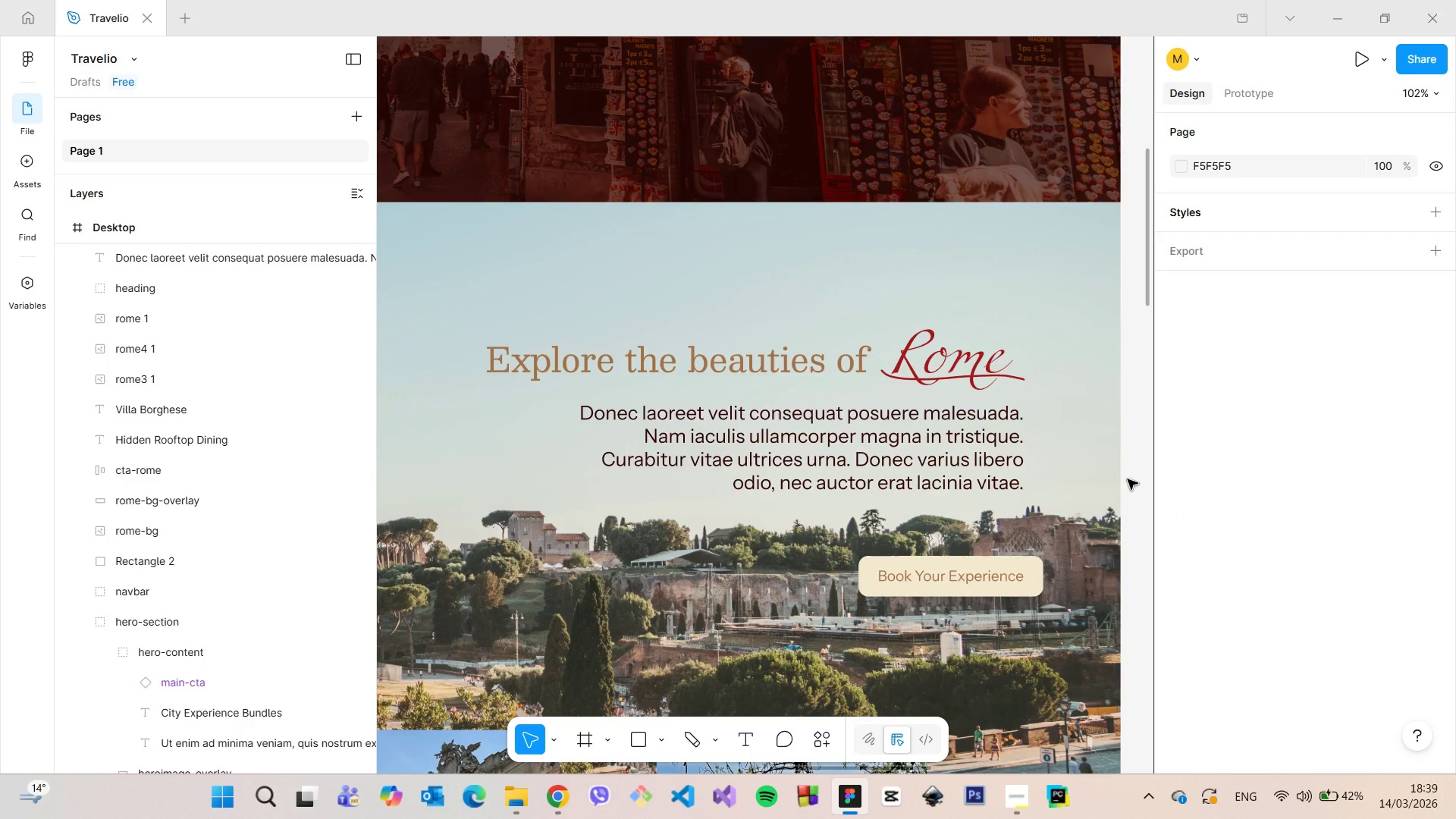 
left_click([998, 579])
 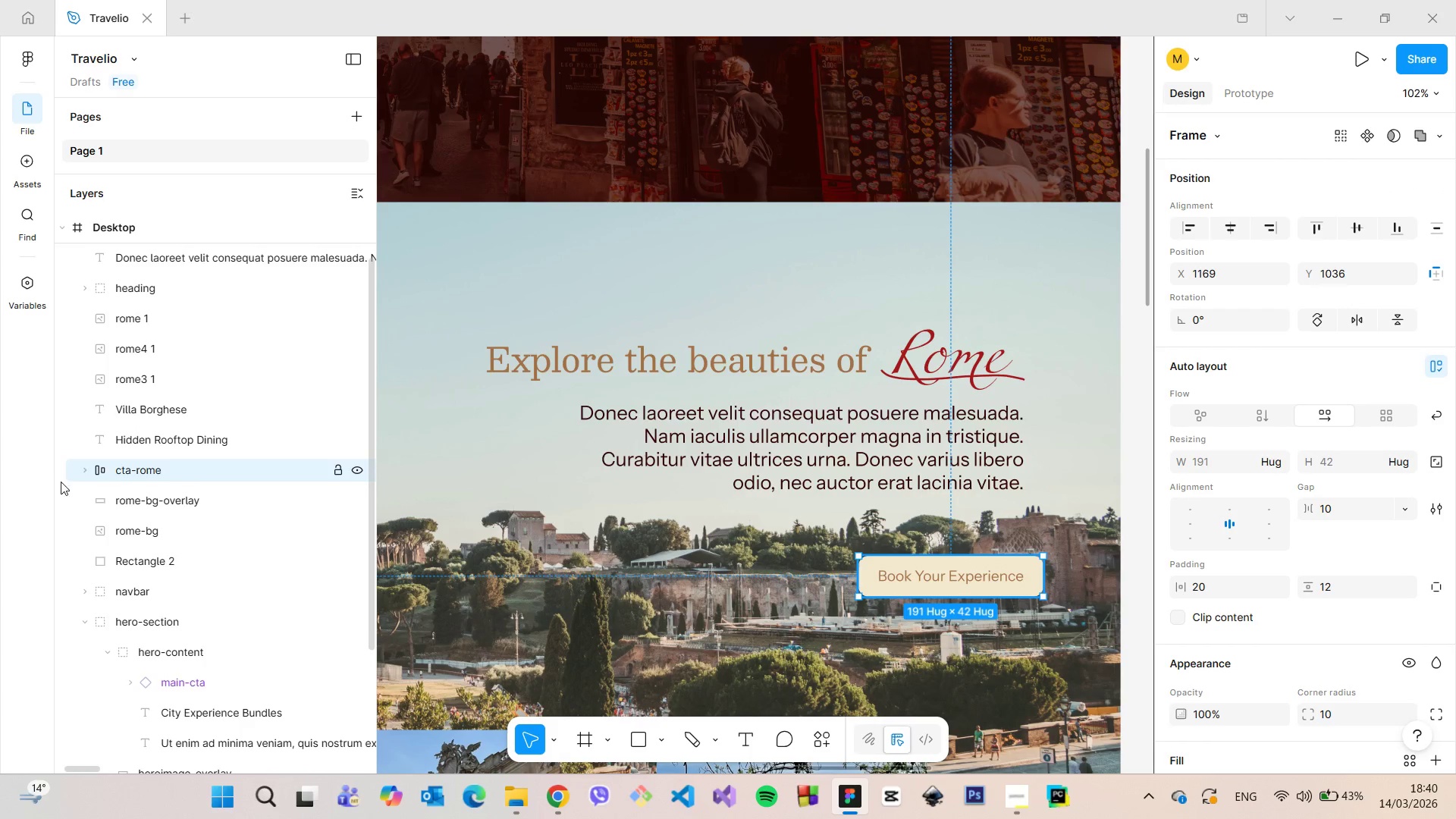 
left_click([81, 476])
 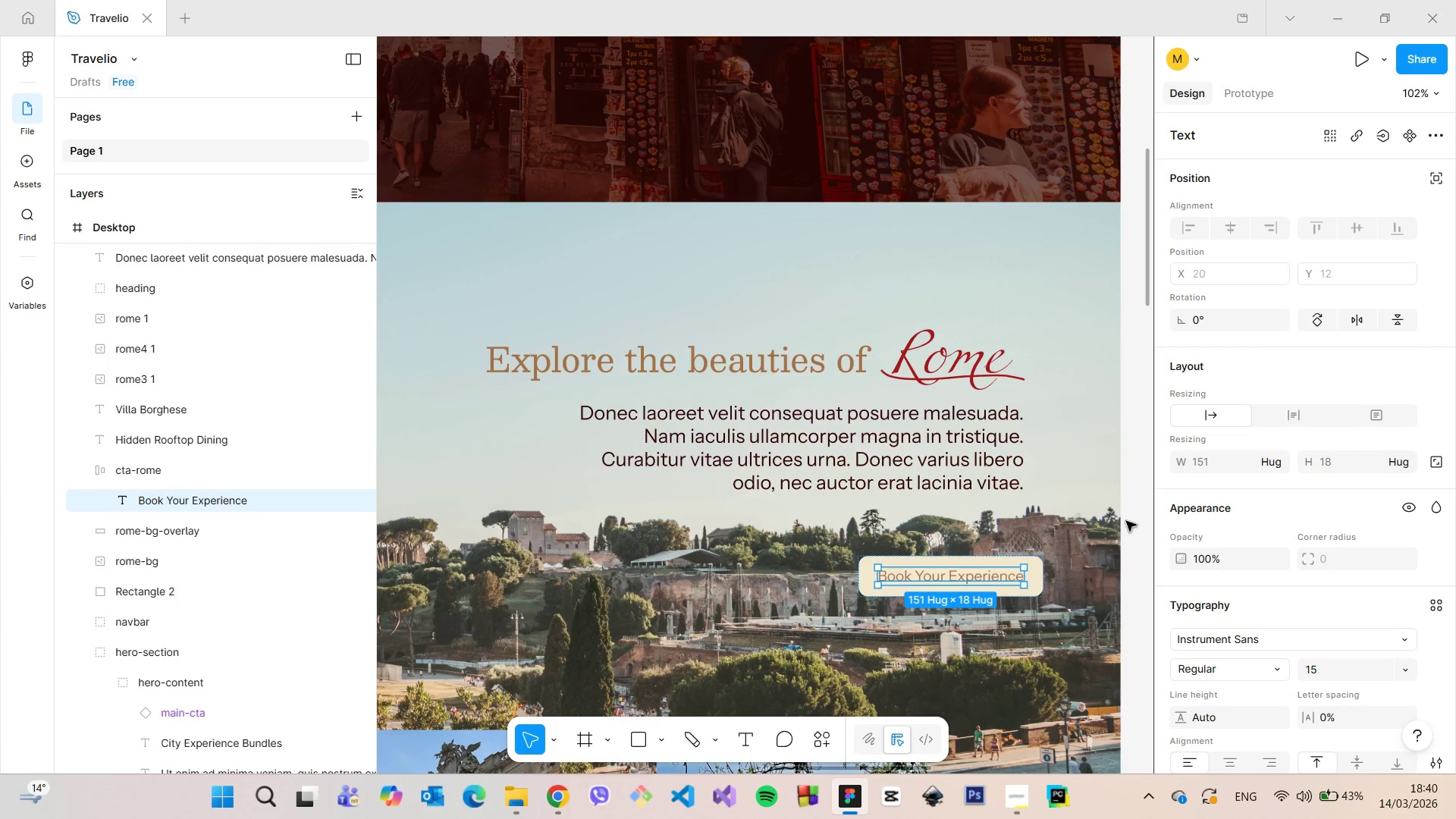 
double_click([1126, 521])
 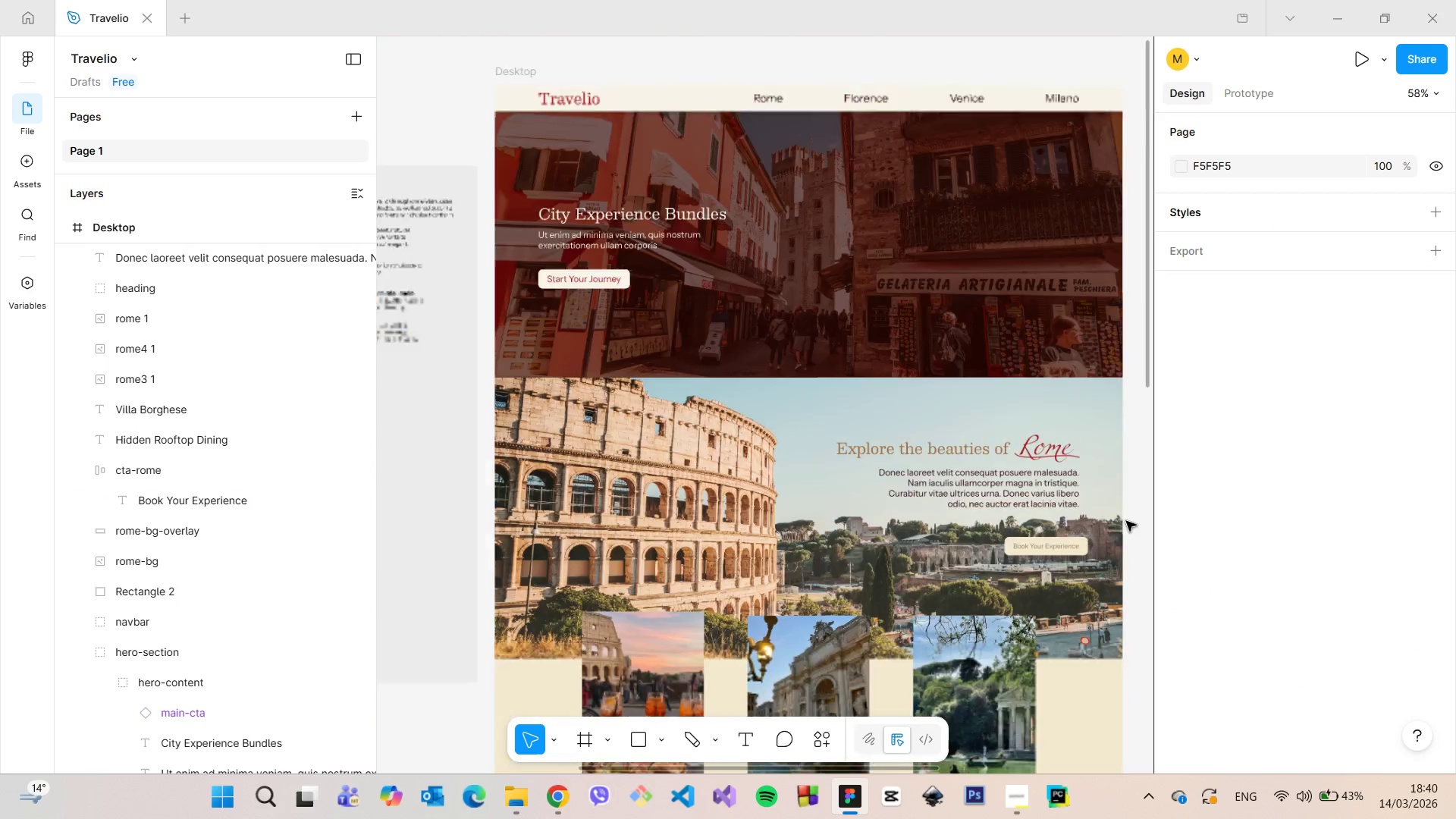 
scroll: coordinate [1126, 521], scroll_direction: down, amount: 5.0
 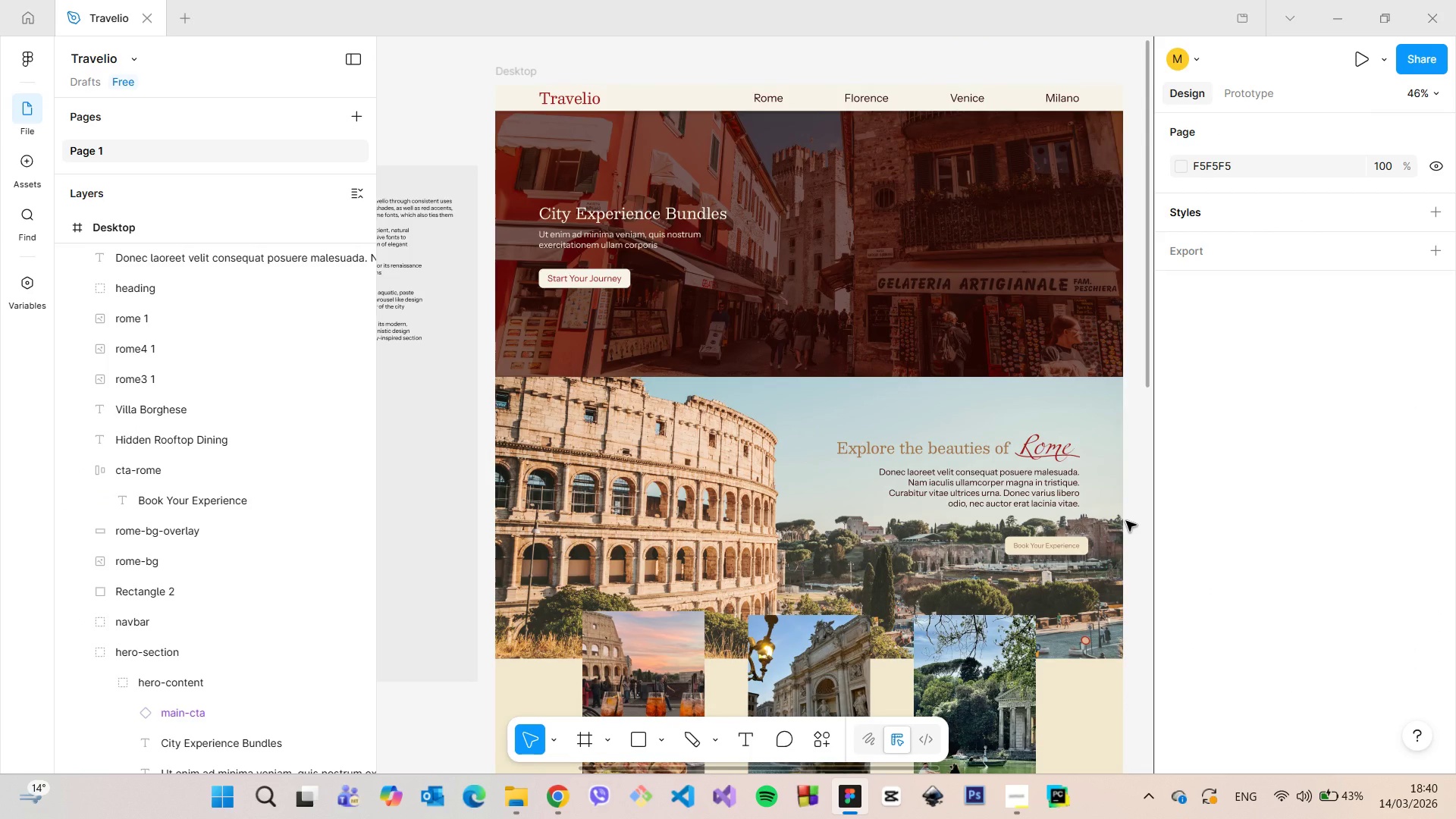 
wait(7.87)
 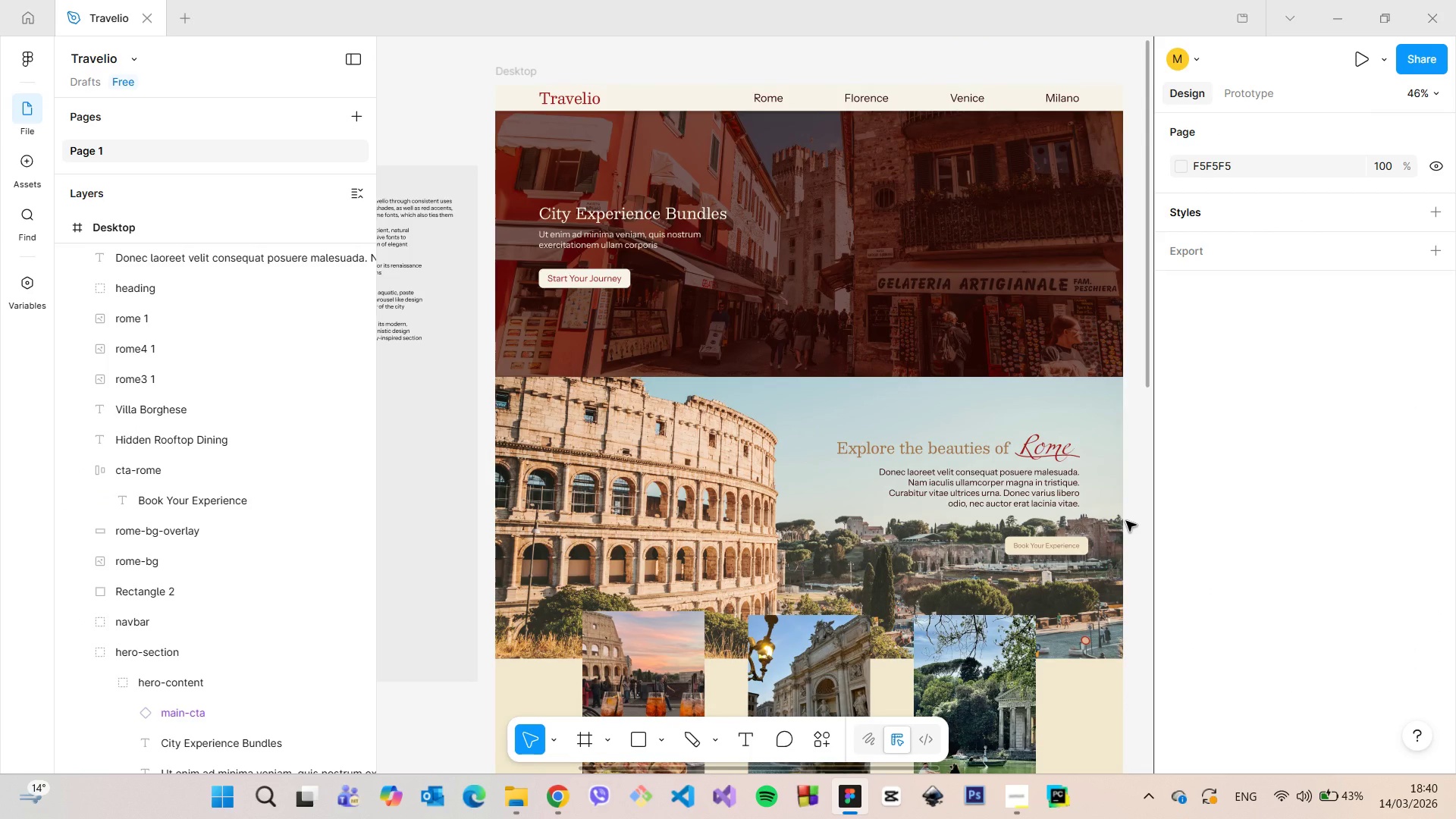 
scroll: coordinate [1126, 521], scroll_direction: down, amount: 7.0
 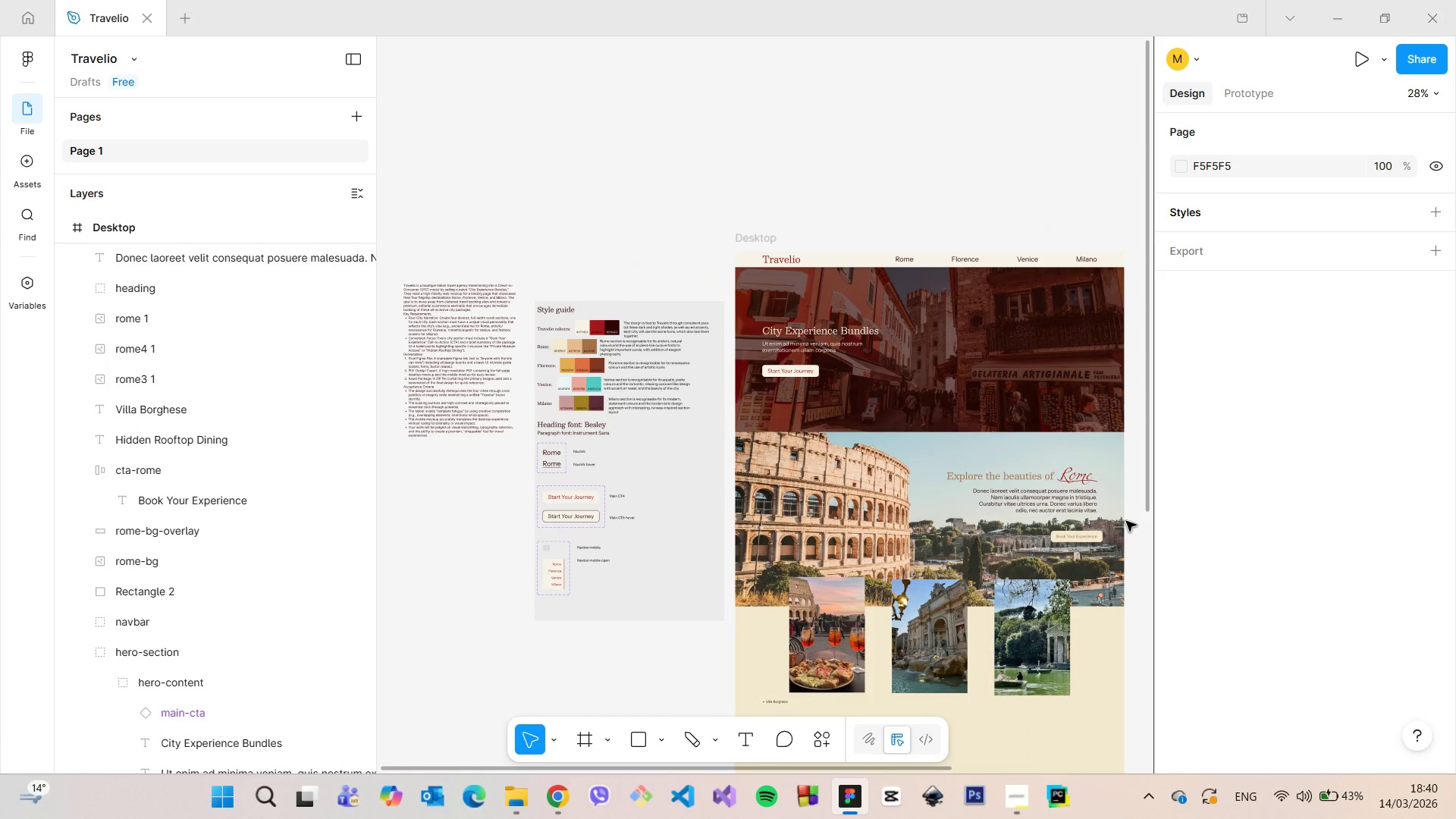 
wait(5.05)
 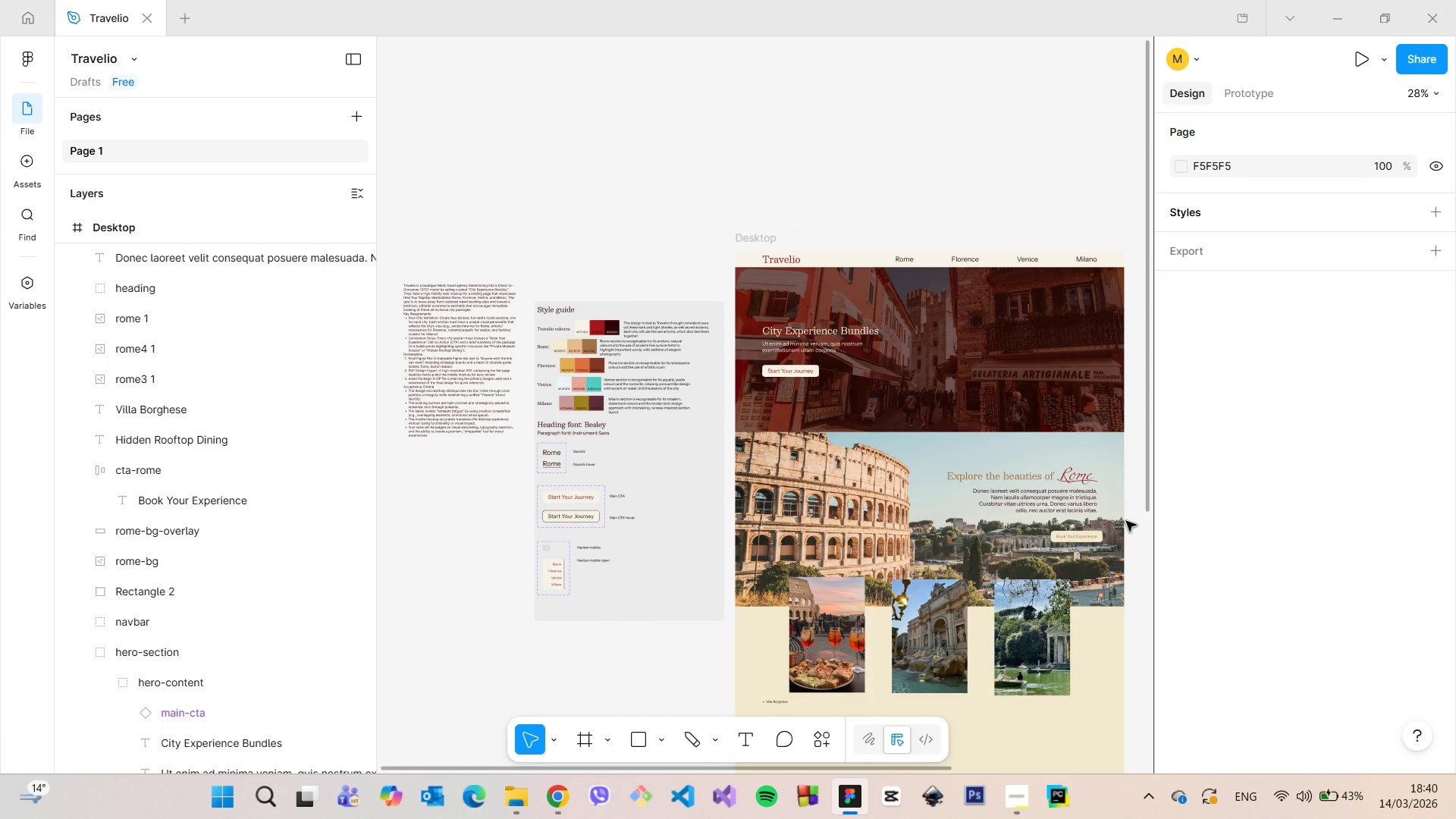 
scroll: coordinate [1127, 521], scroll_direction: down, amount: 4.0
 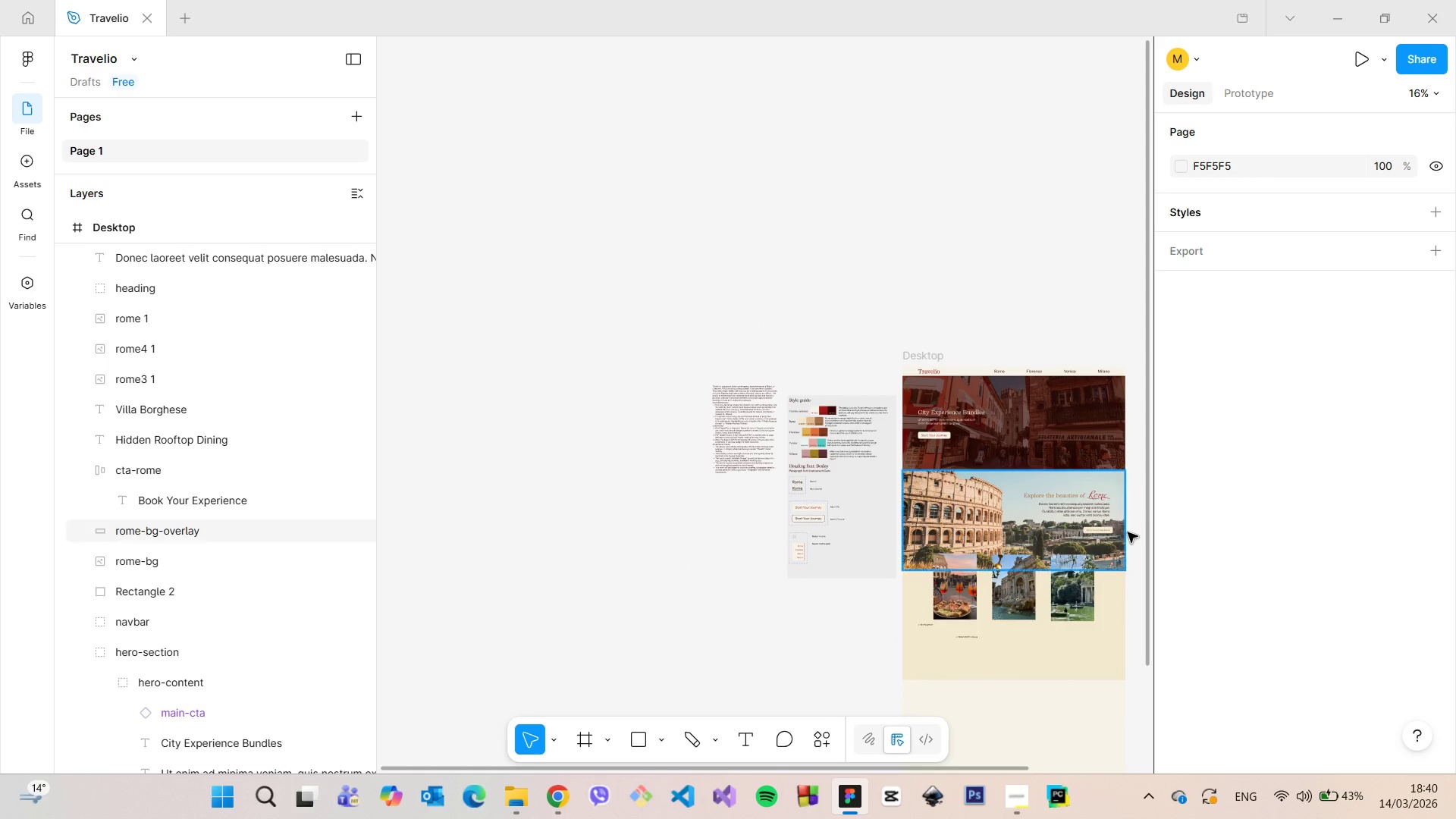 
scroll: coordinate [1126, 553], scroll_direction: up, amount: 4.0
 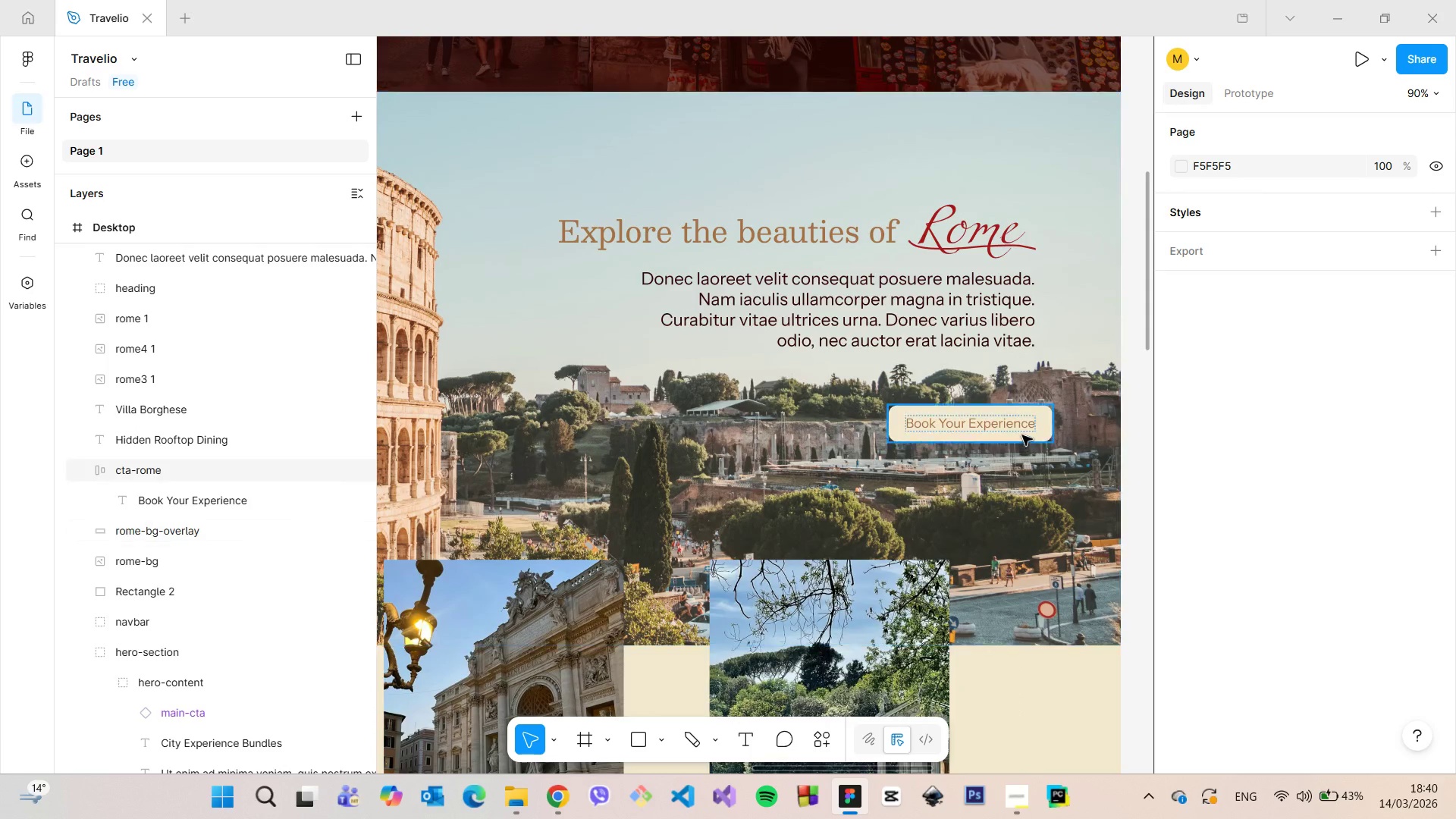 
left_click([1017, 431])
 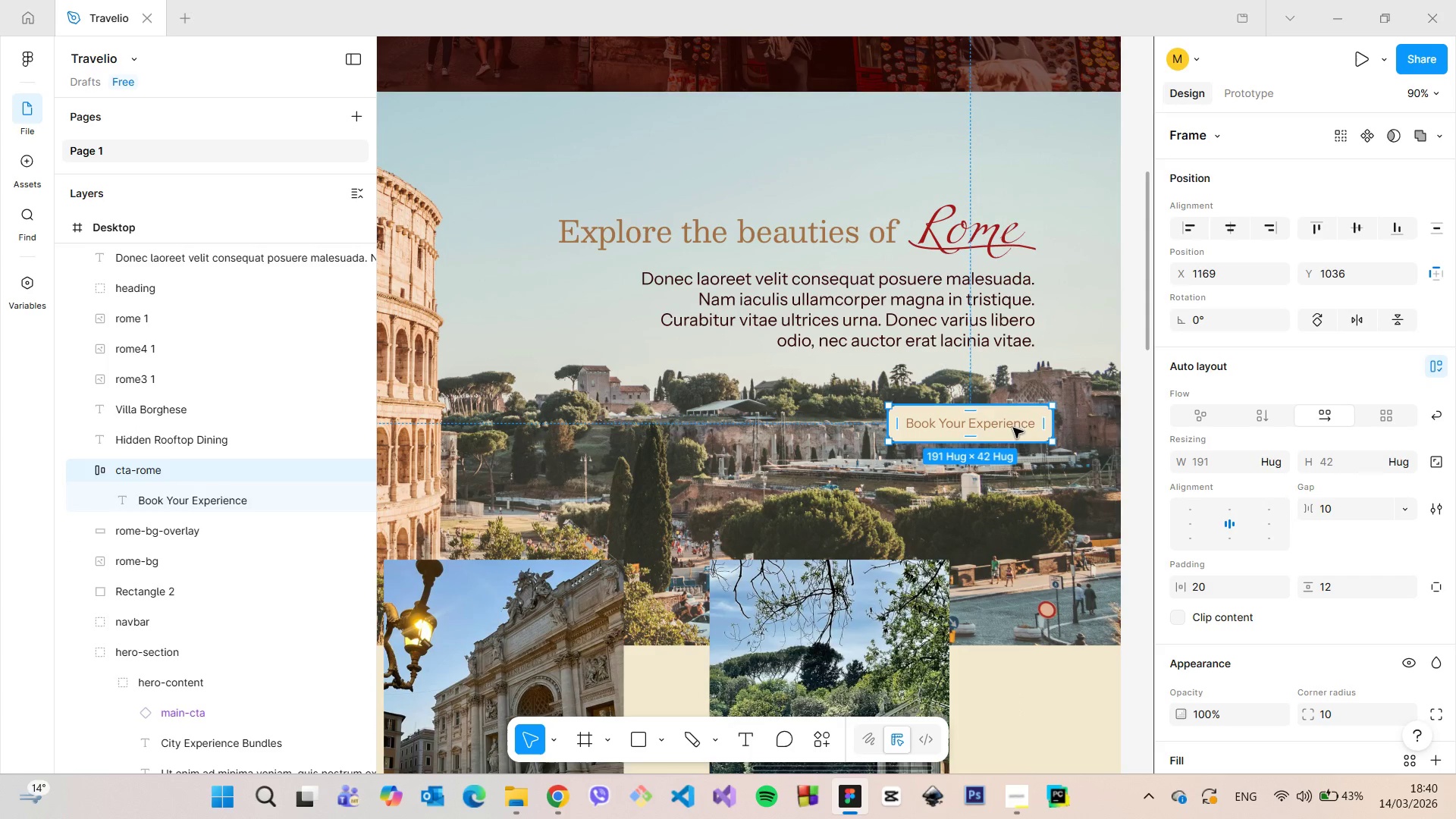 
double_click([1013, 428])
 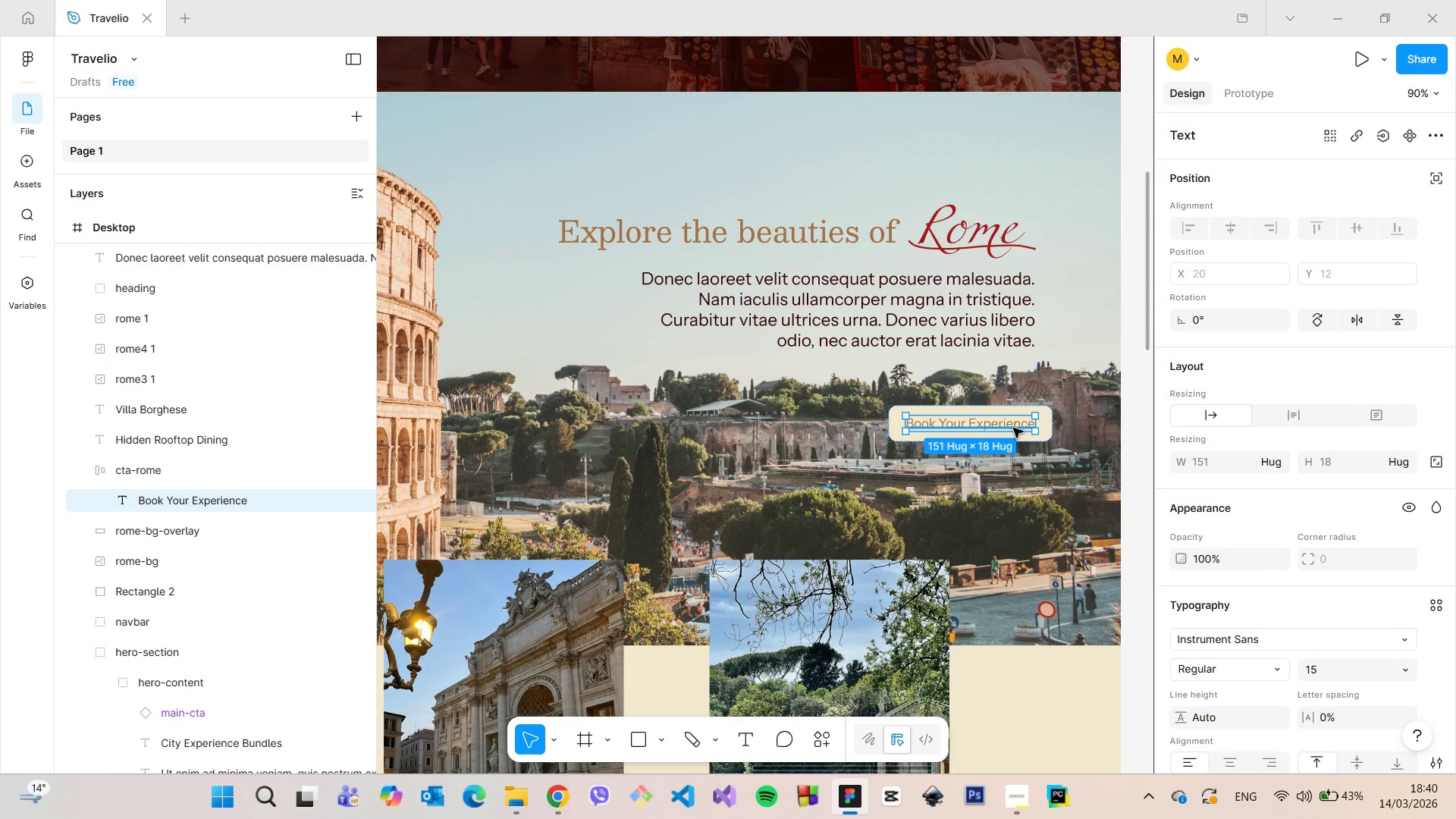 
double_click([1013, 428])
 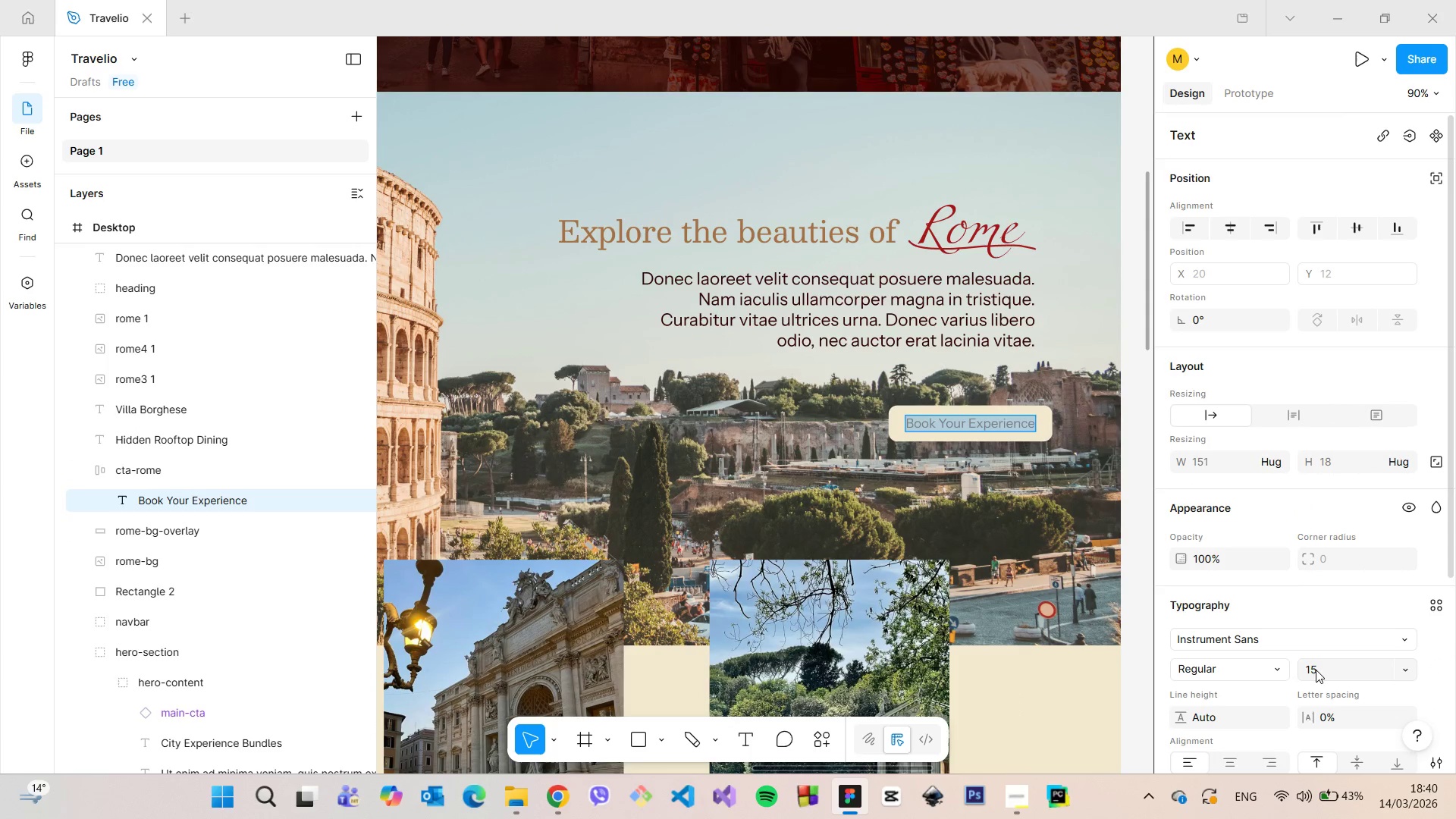 
left_click([1316, 670])
 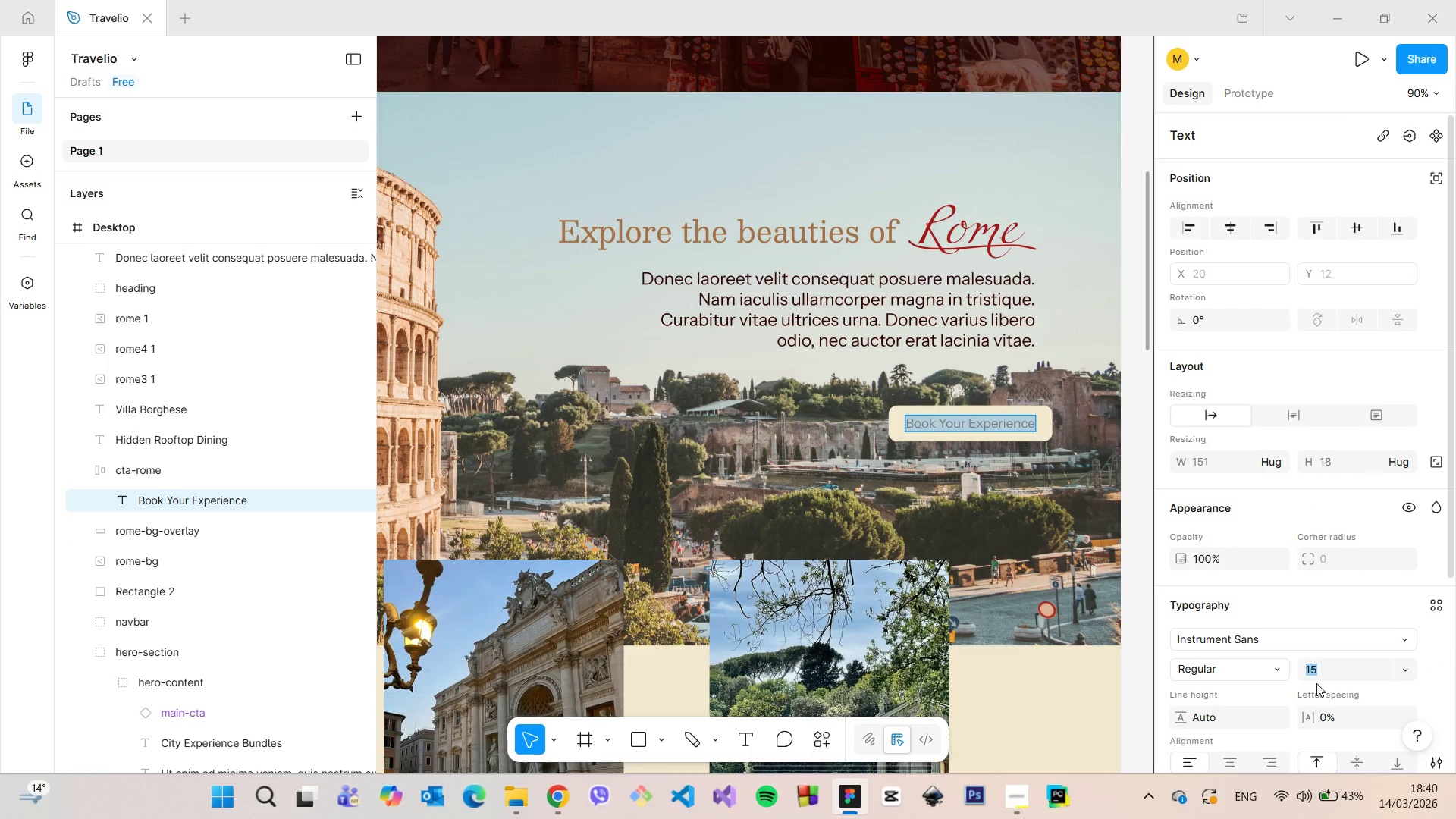 
type(20)
 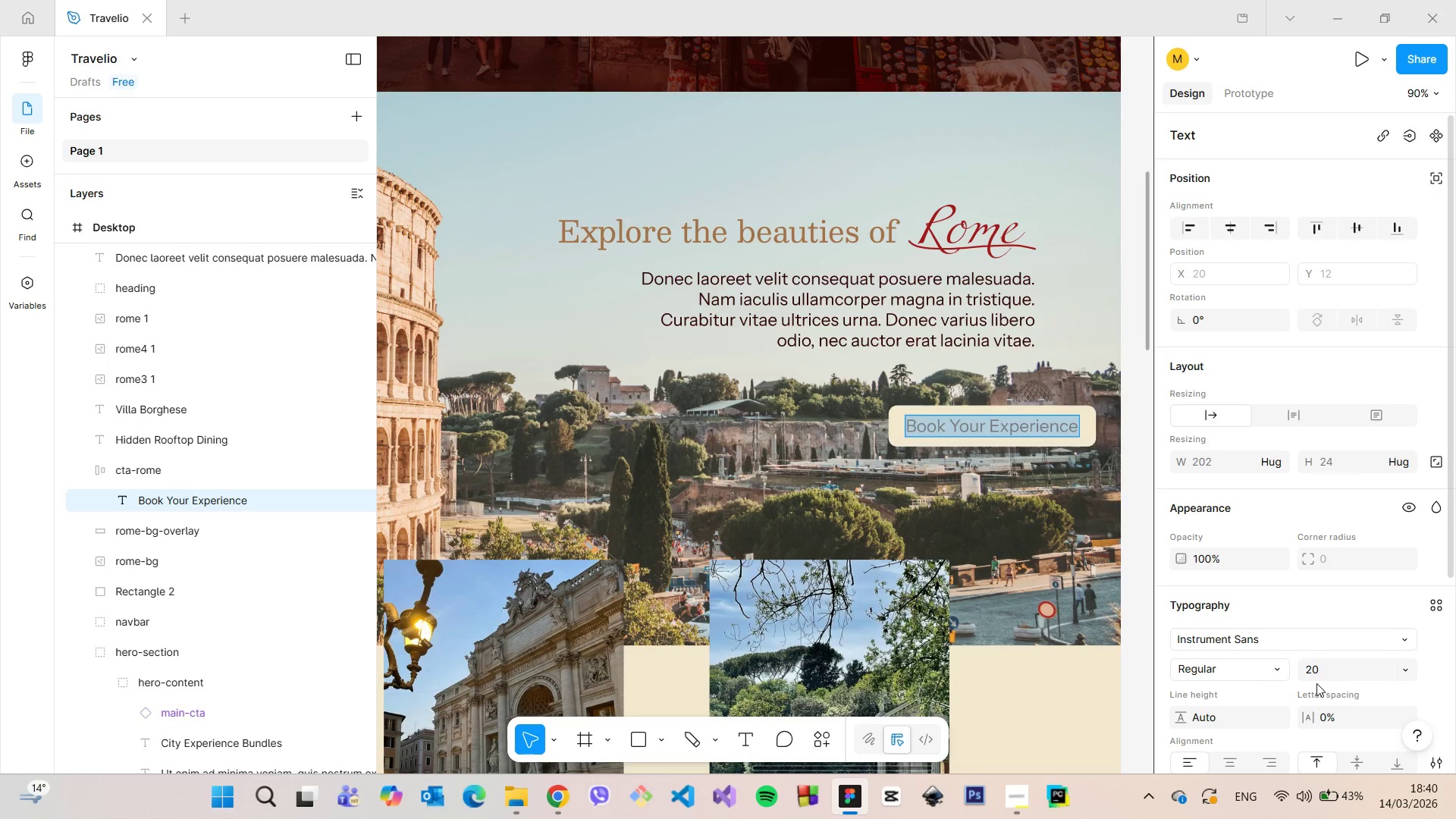 
key(Enter)
 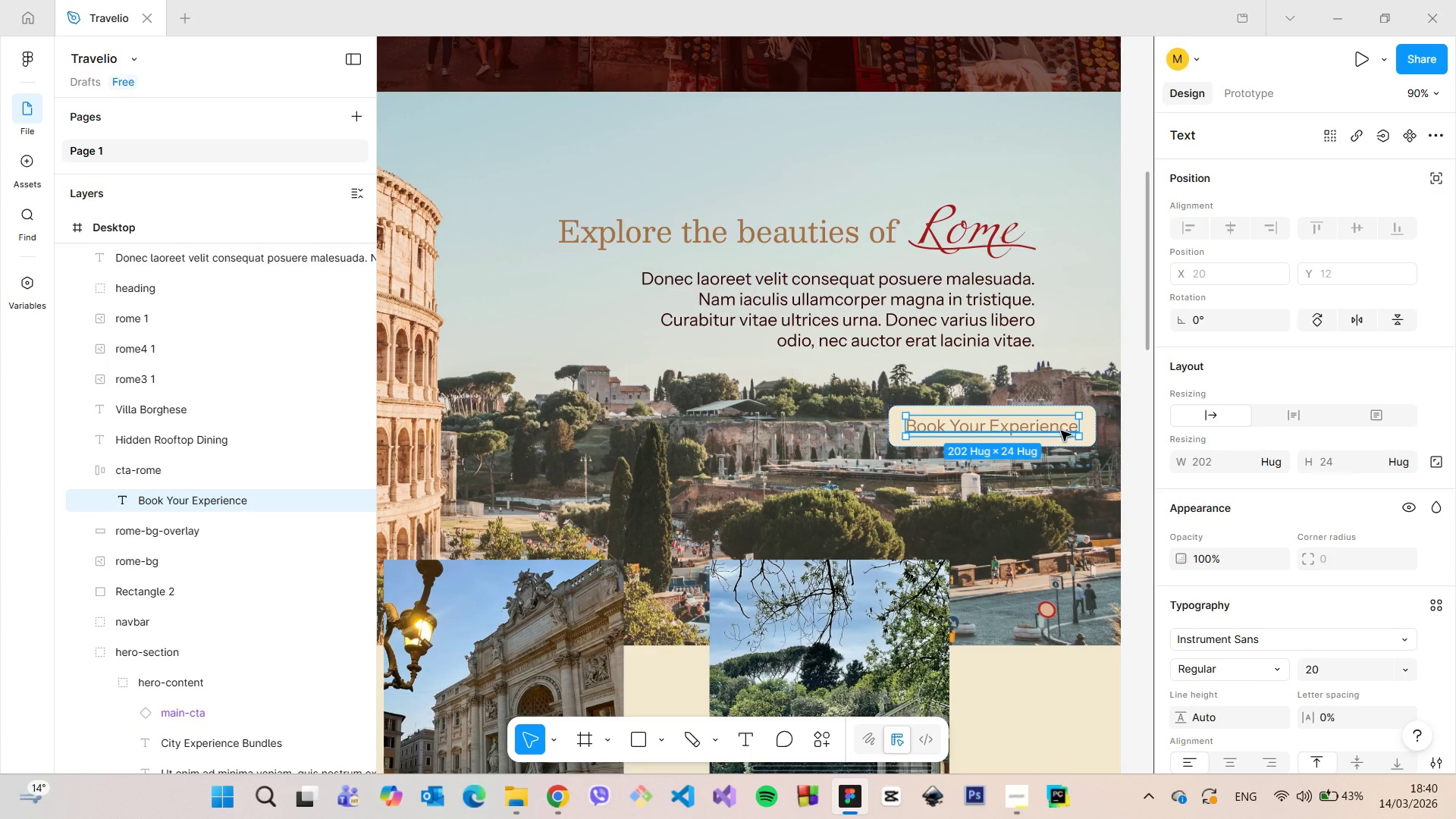 
left_click([1137, 500])
 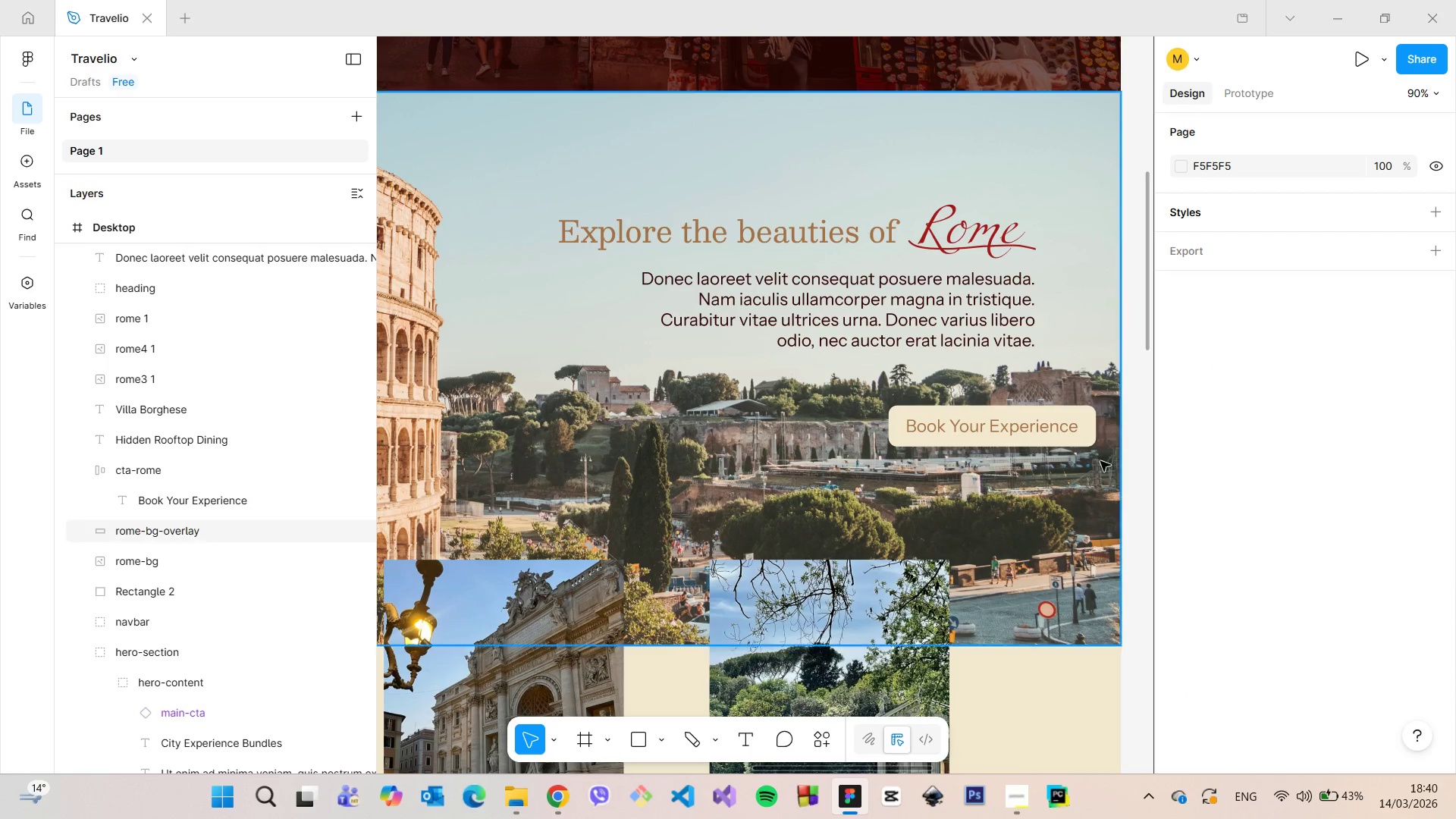 
left_click([1084, 433])
 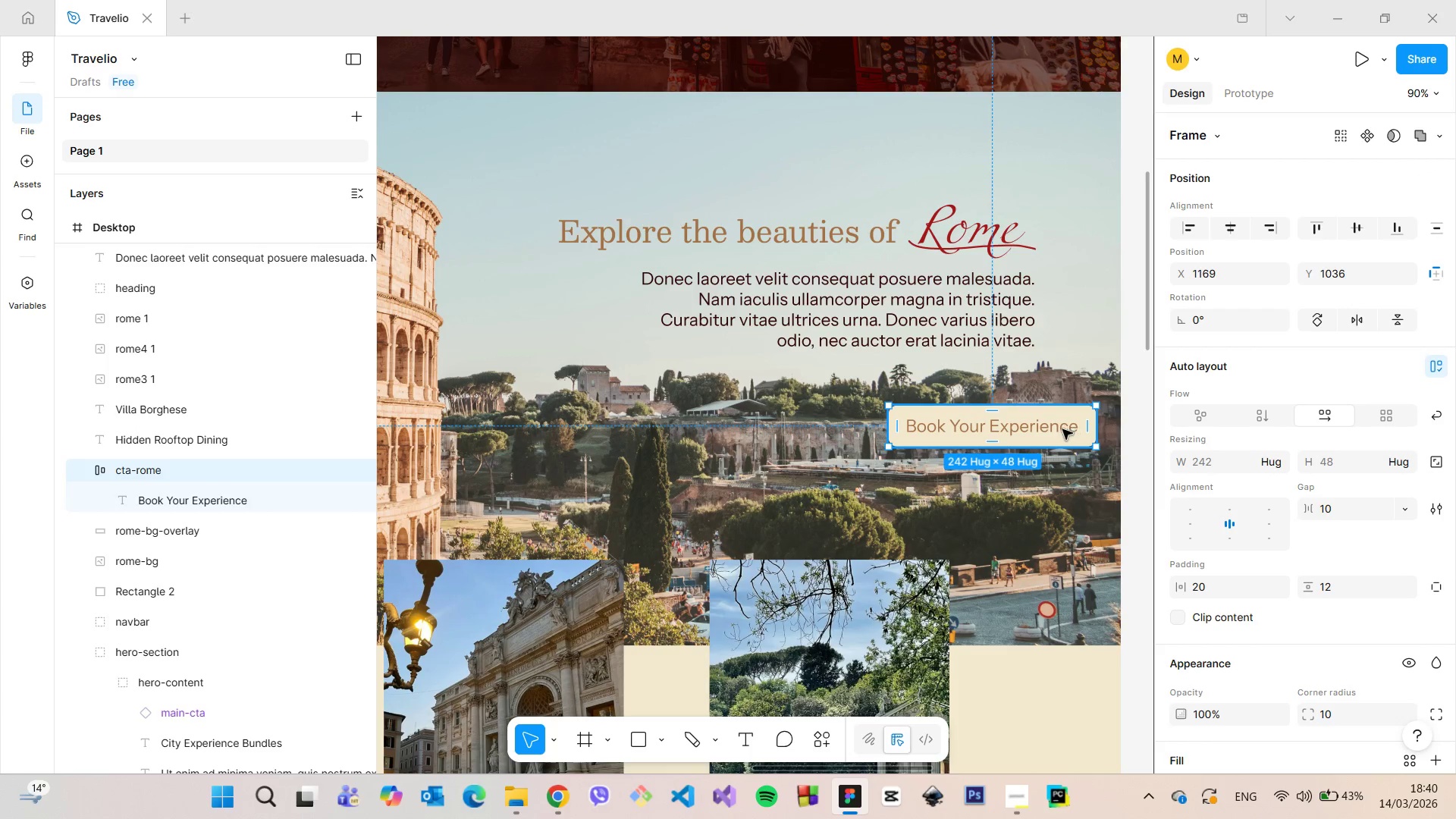 
left_click_drag(start_coordinate=[1062, 429], to_coordinate=[999, 430])
 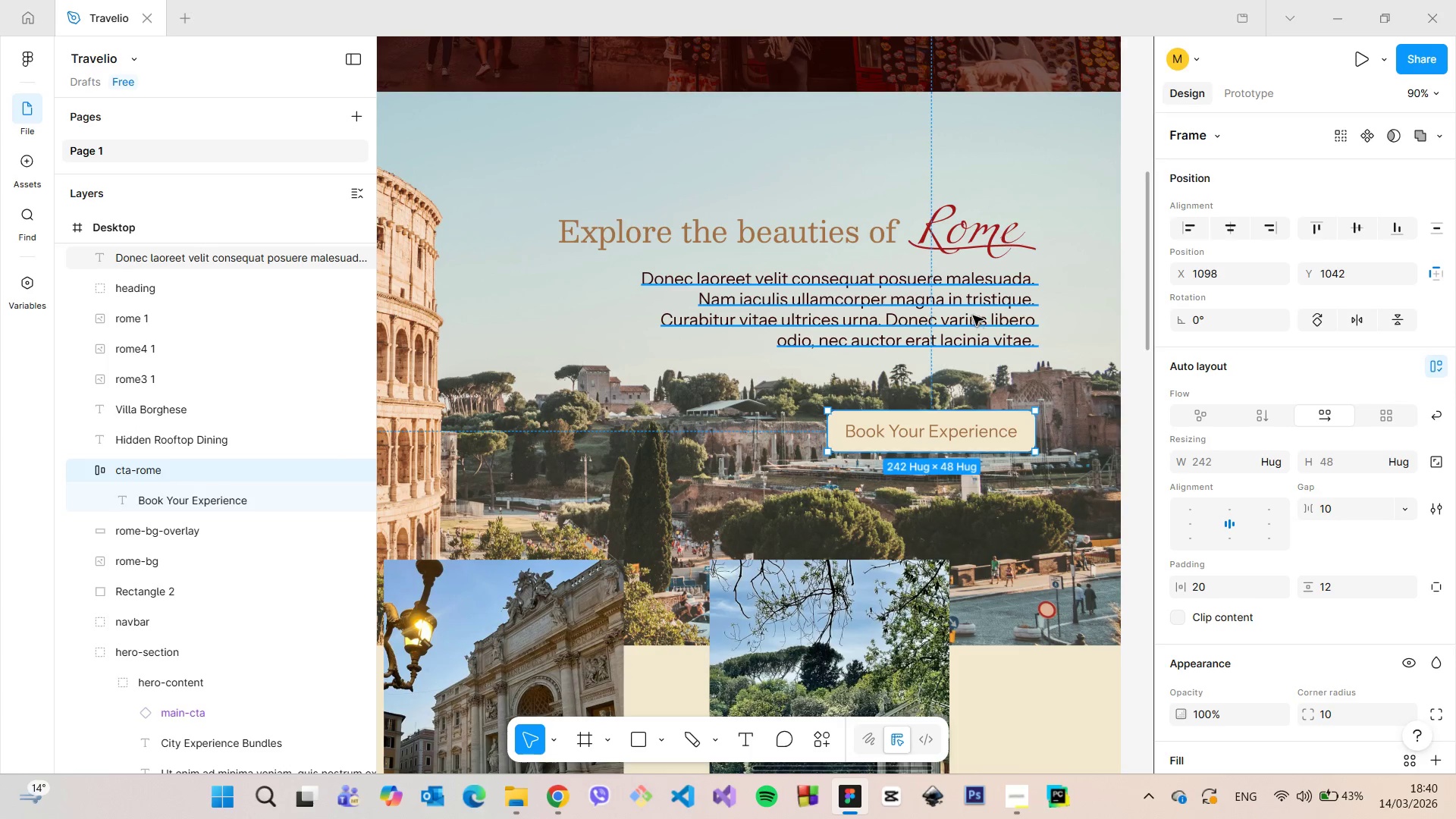 
hold_key(key=AltLeft, duration=0.69)
 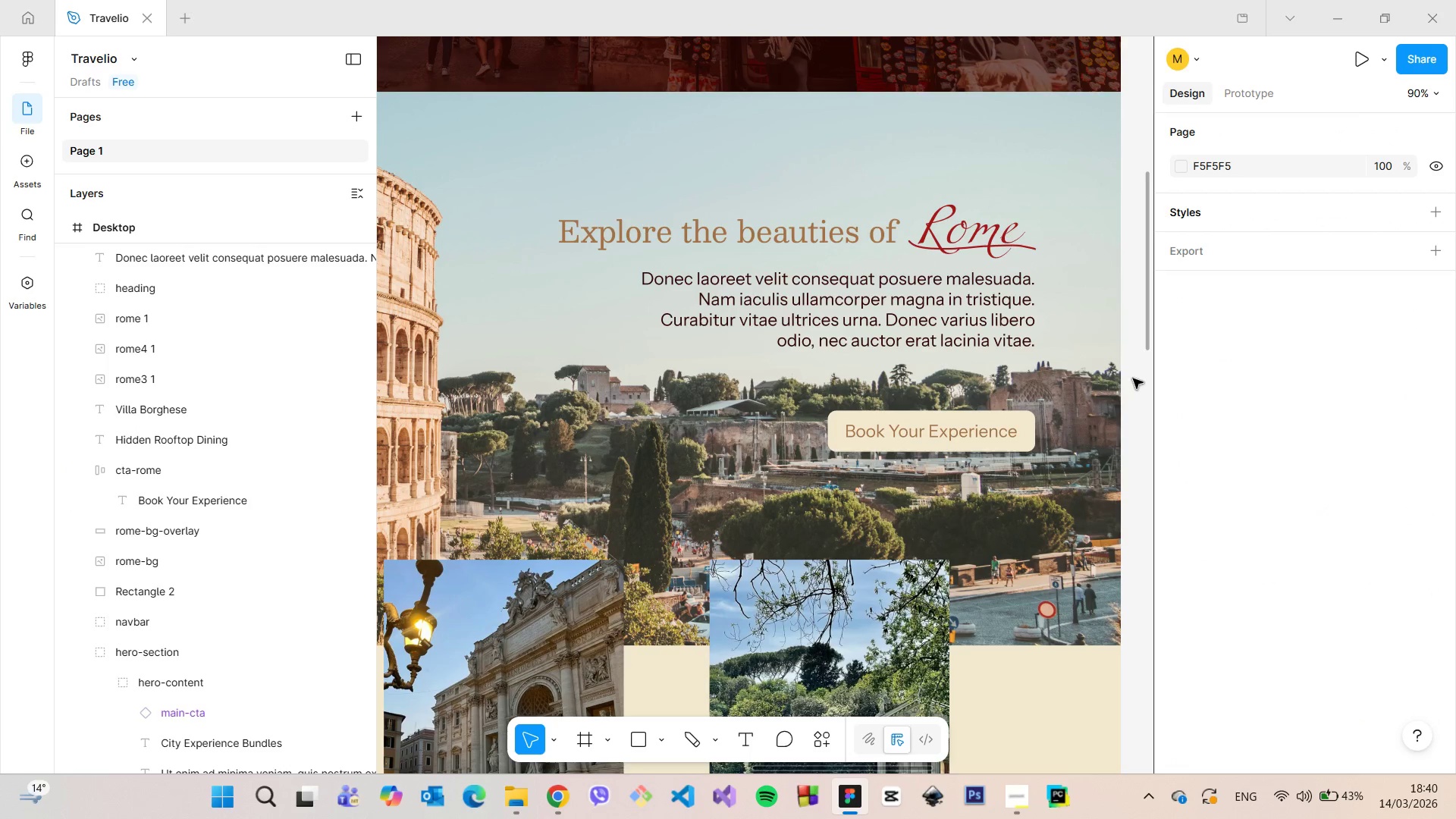 
scroll: coordinate [1133, 378], scroll_direction: down, amount: 5.0
 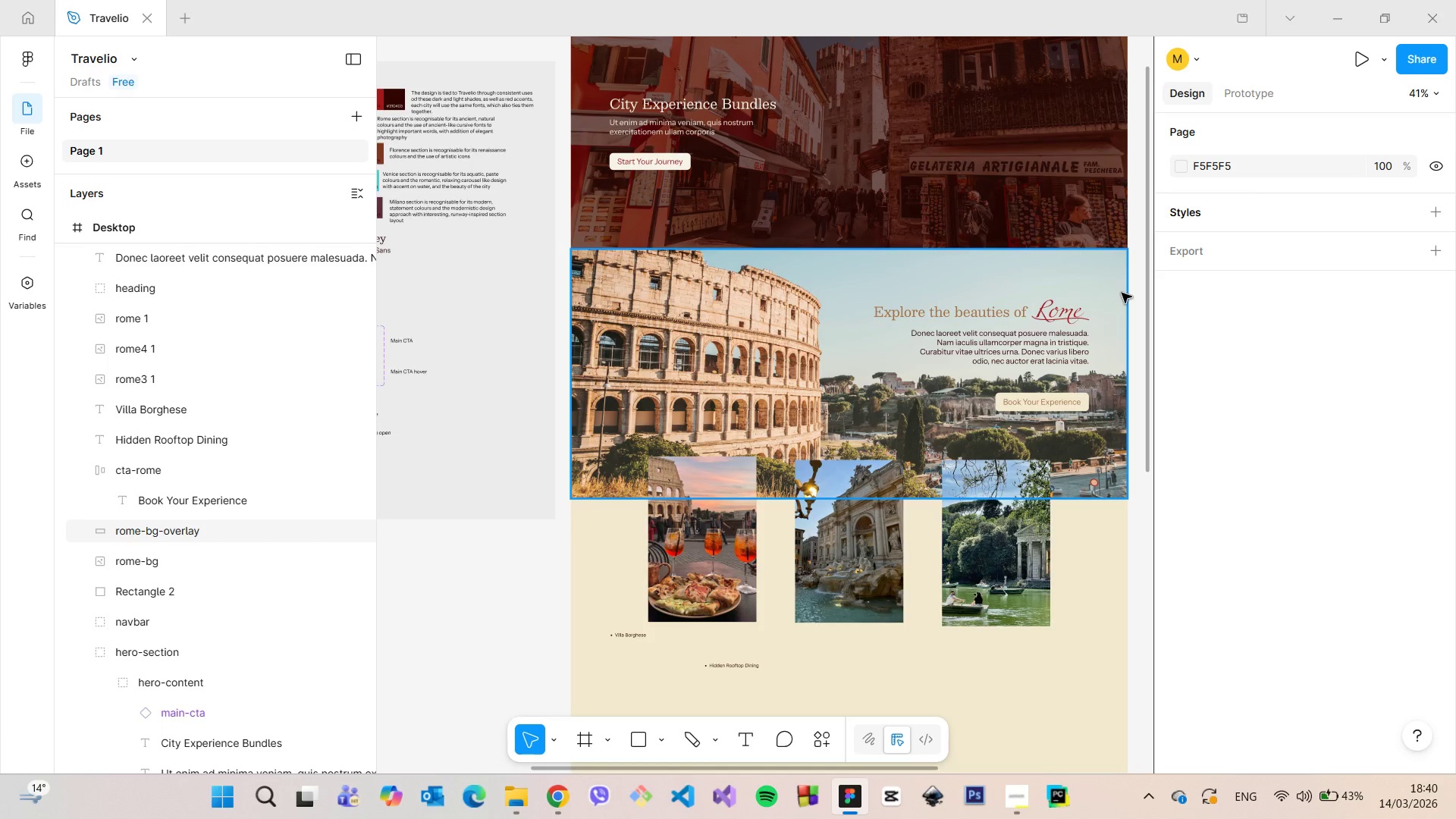 
wait(7.35)
 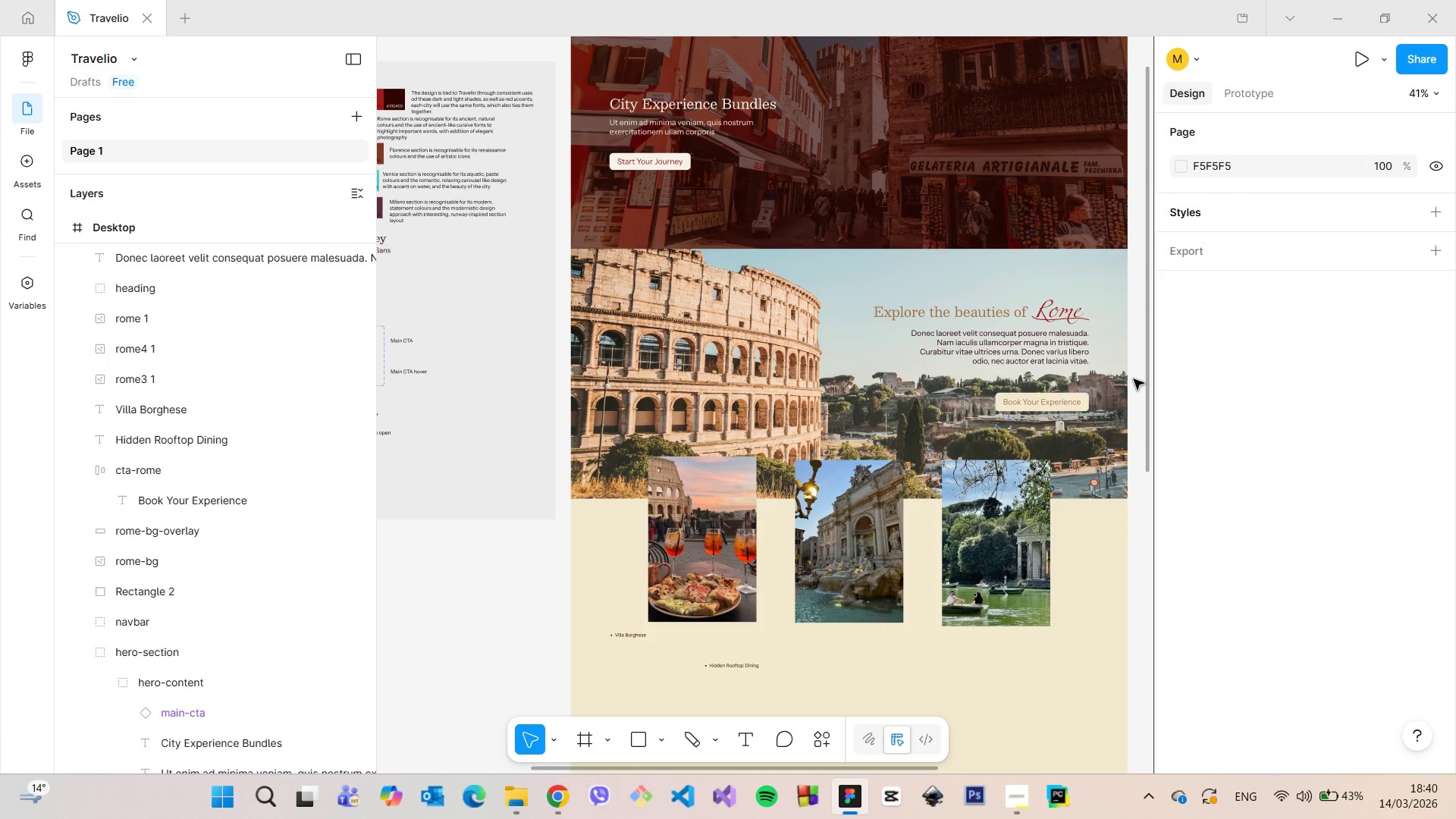 
left_click([1037, 315])
 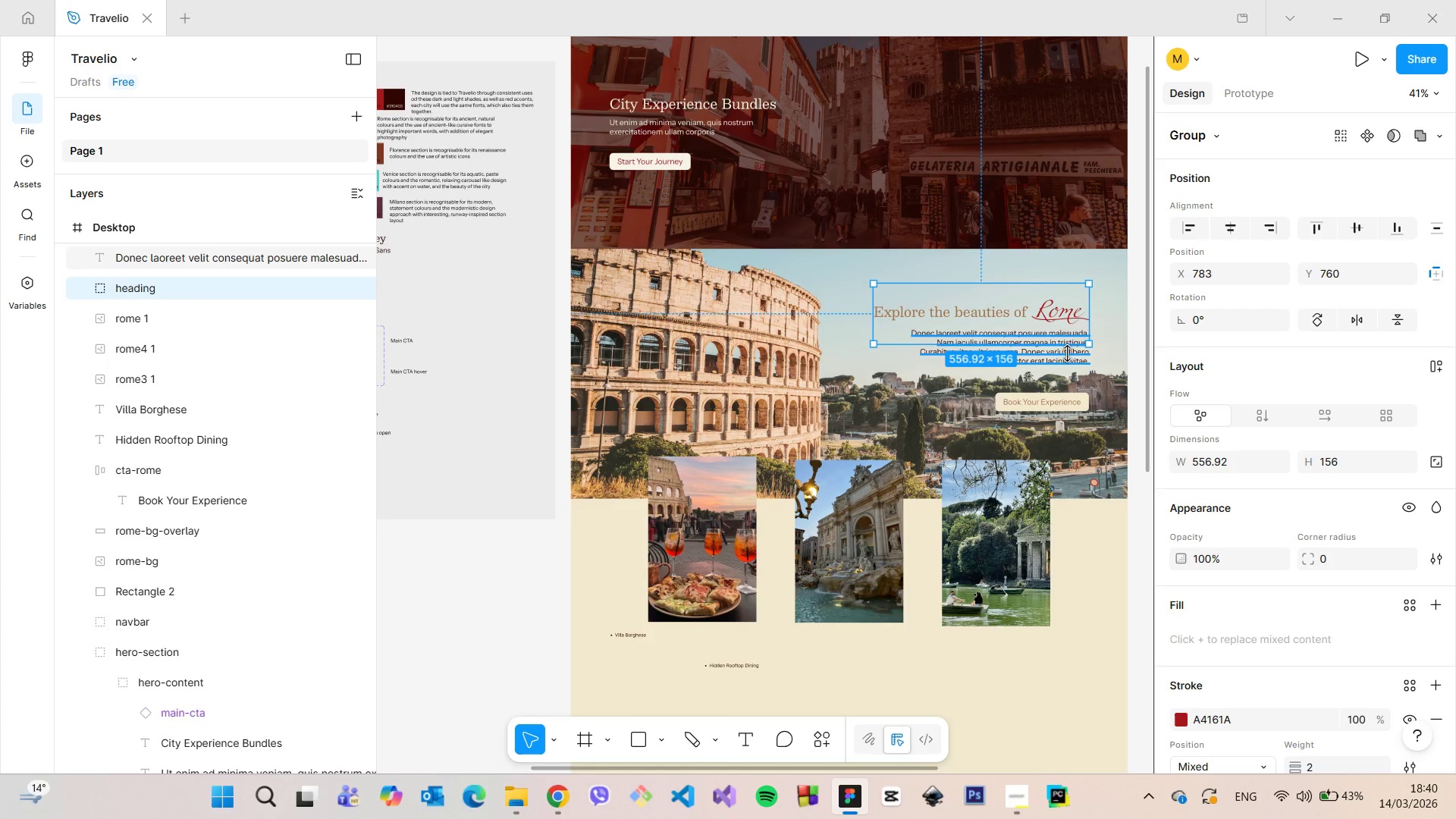 
hold_key(key=ShiftLeft, duration=1.5)
left_click([1066, 356])
 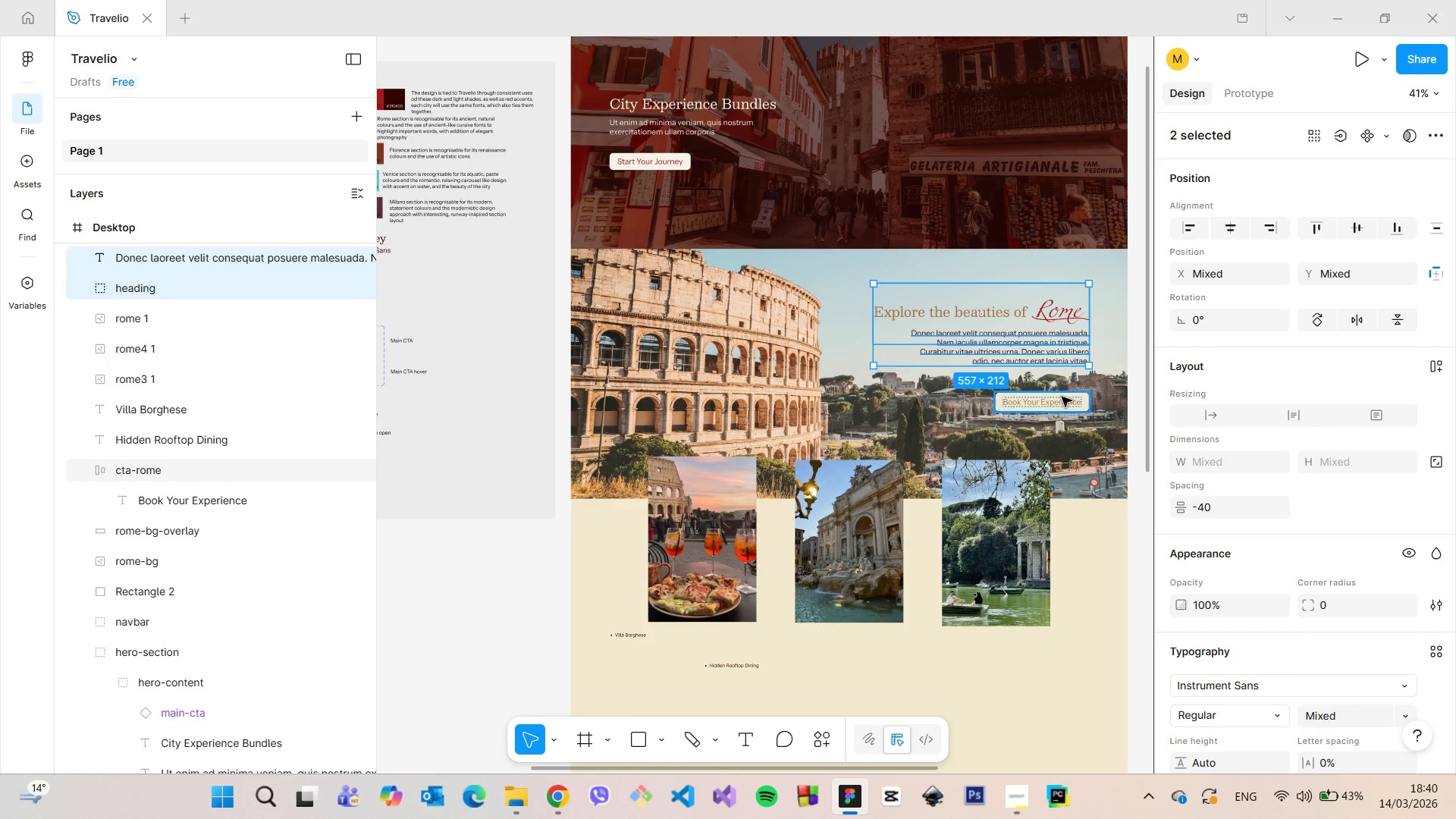 
left_click([1062, 397])
 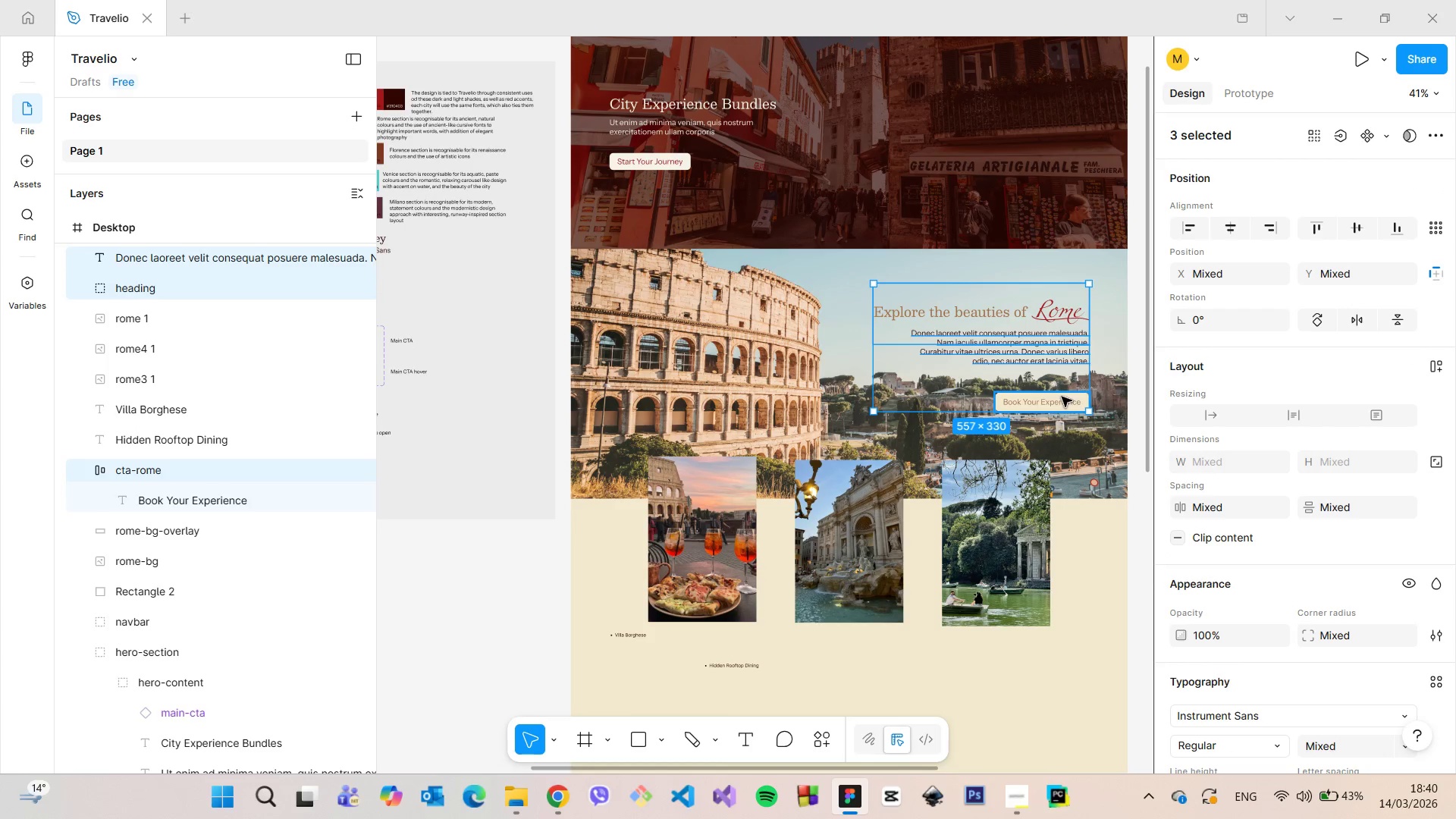 
hold_key(key=ShiftLeft, duration=0.56)
 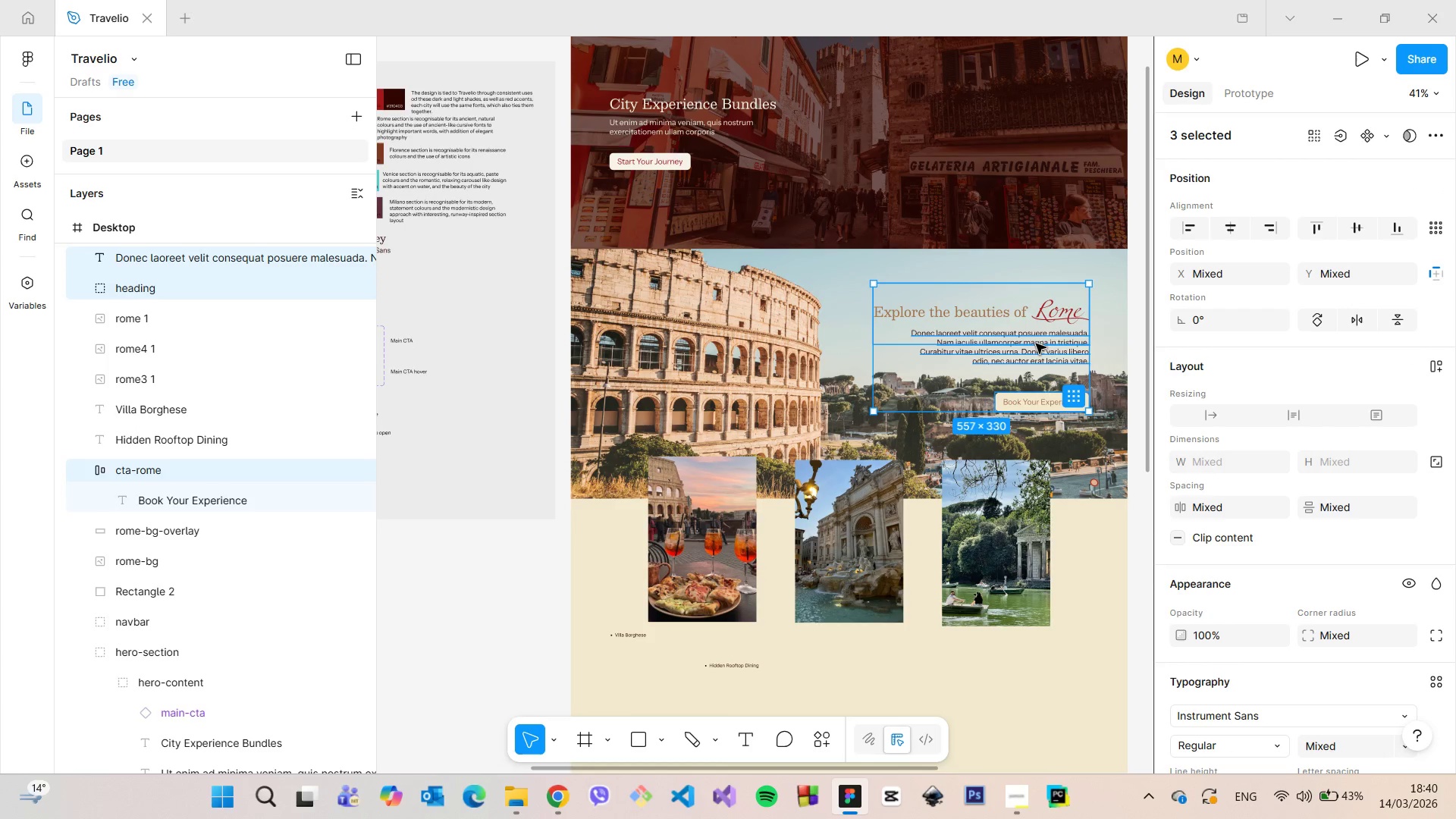 
left_click_drag(start_coordinate=[1035, 339], to_coordinate=[1034, 359])
 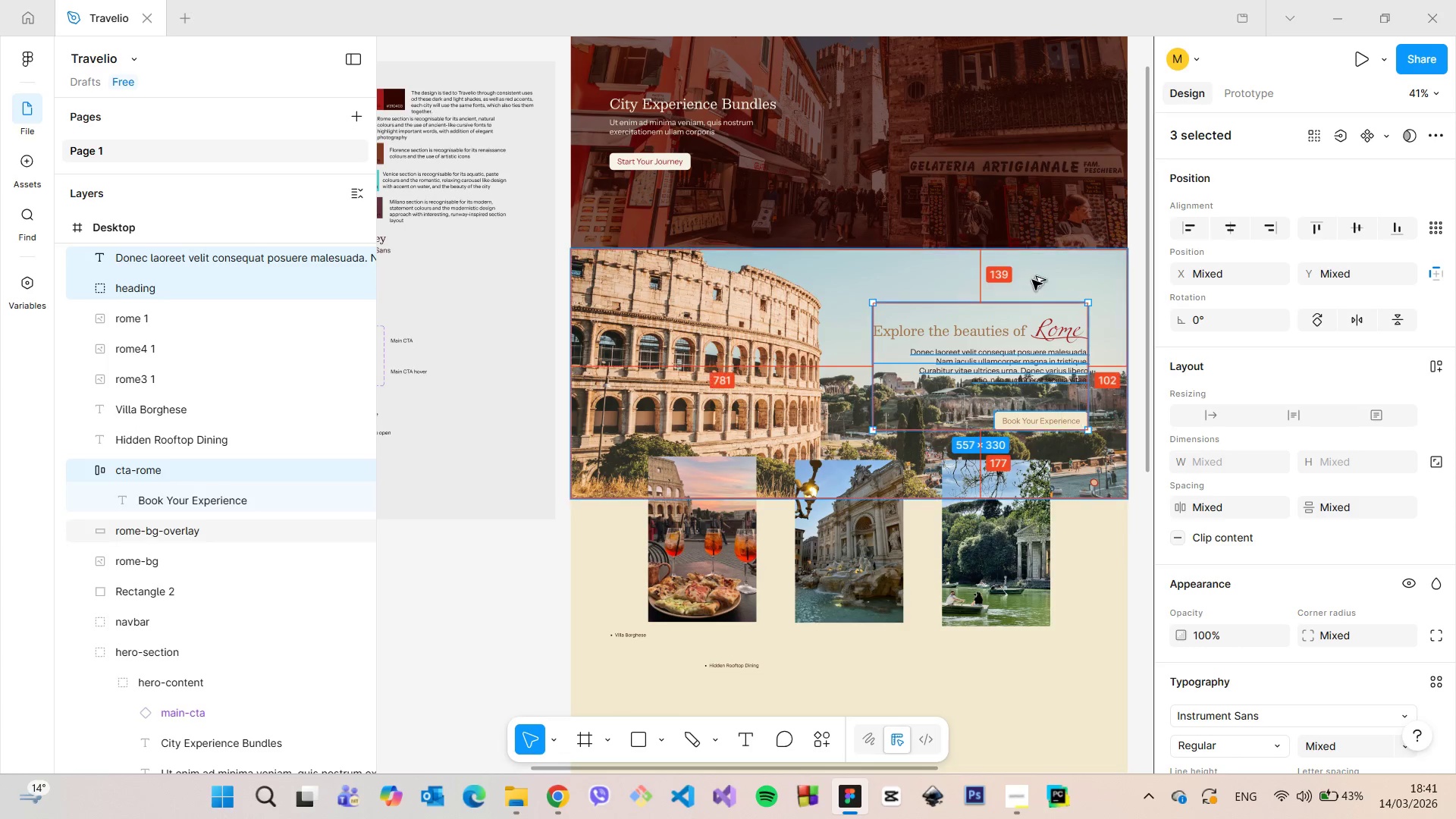 
hold_key(key=AltLeft, duration=0.66)
 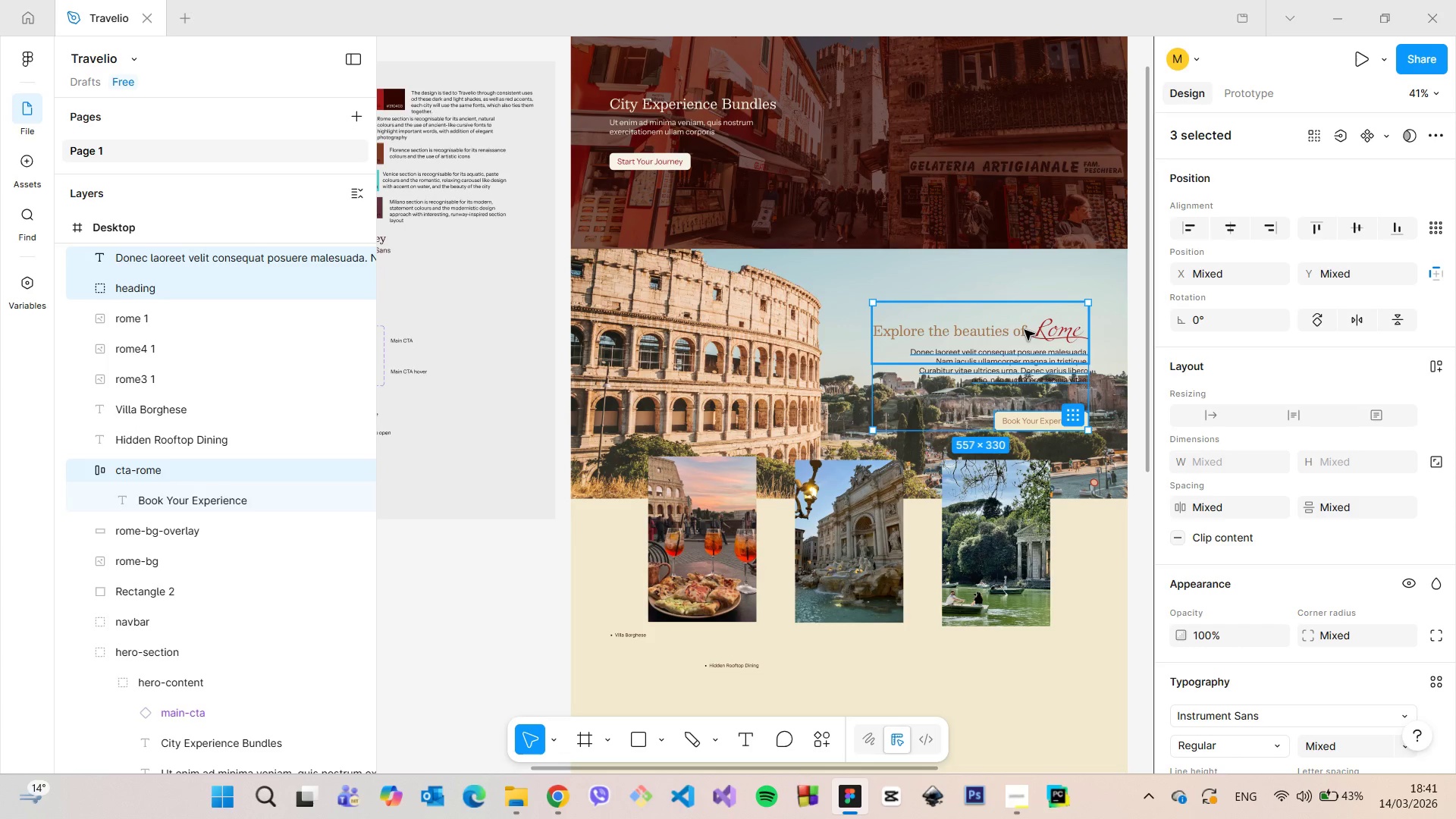 
left_click_drag(start_coordinate=[1025, 331], to_coordinate=[1025, 316])
 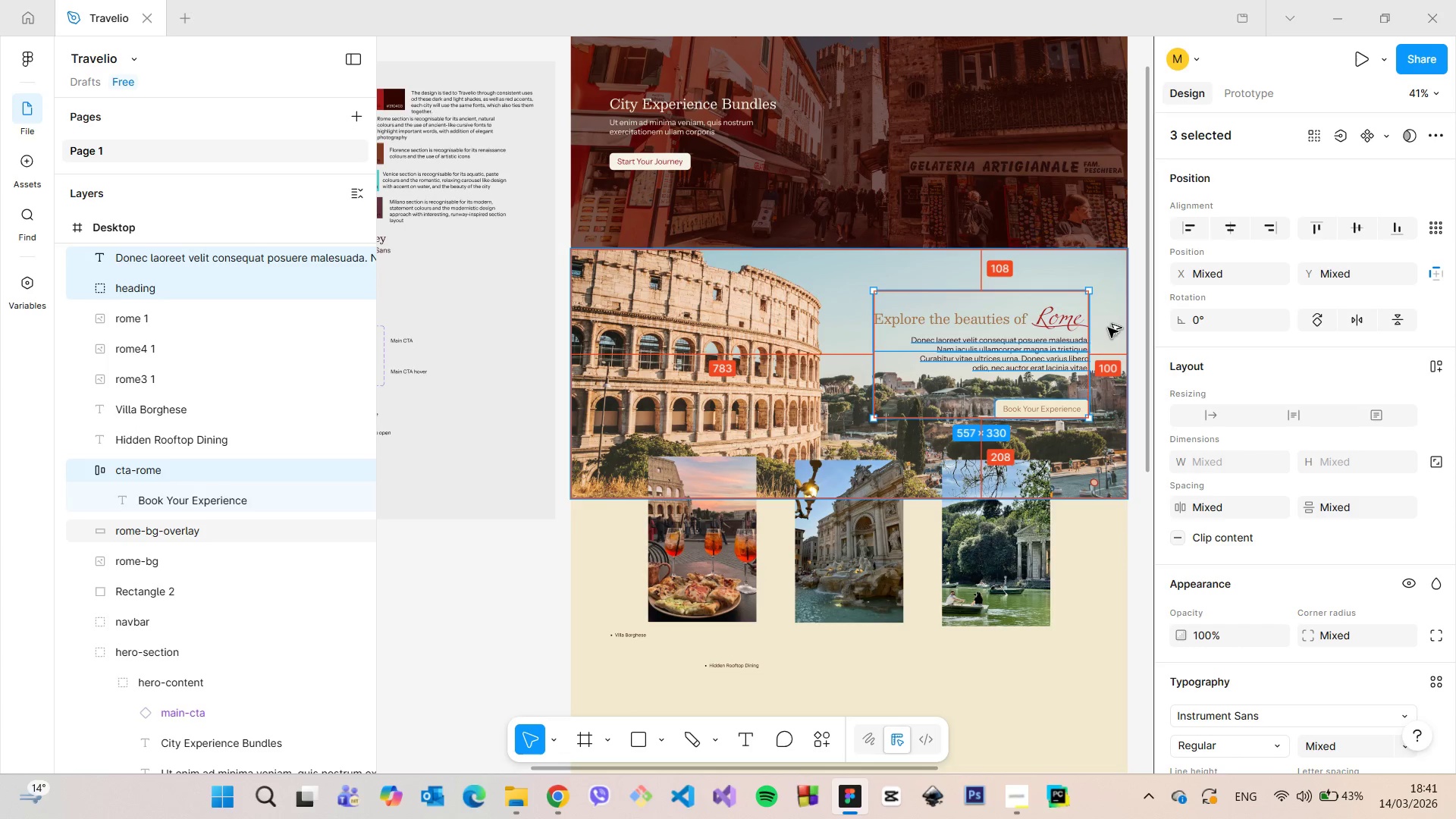 
hold_key(key=AltLeft, duration=1.52)
 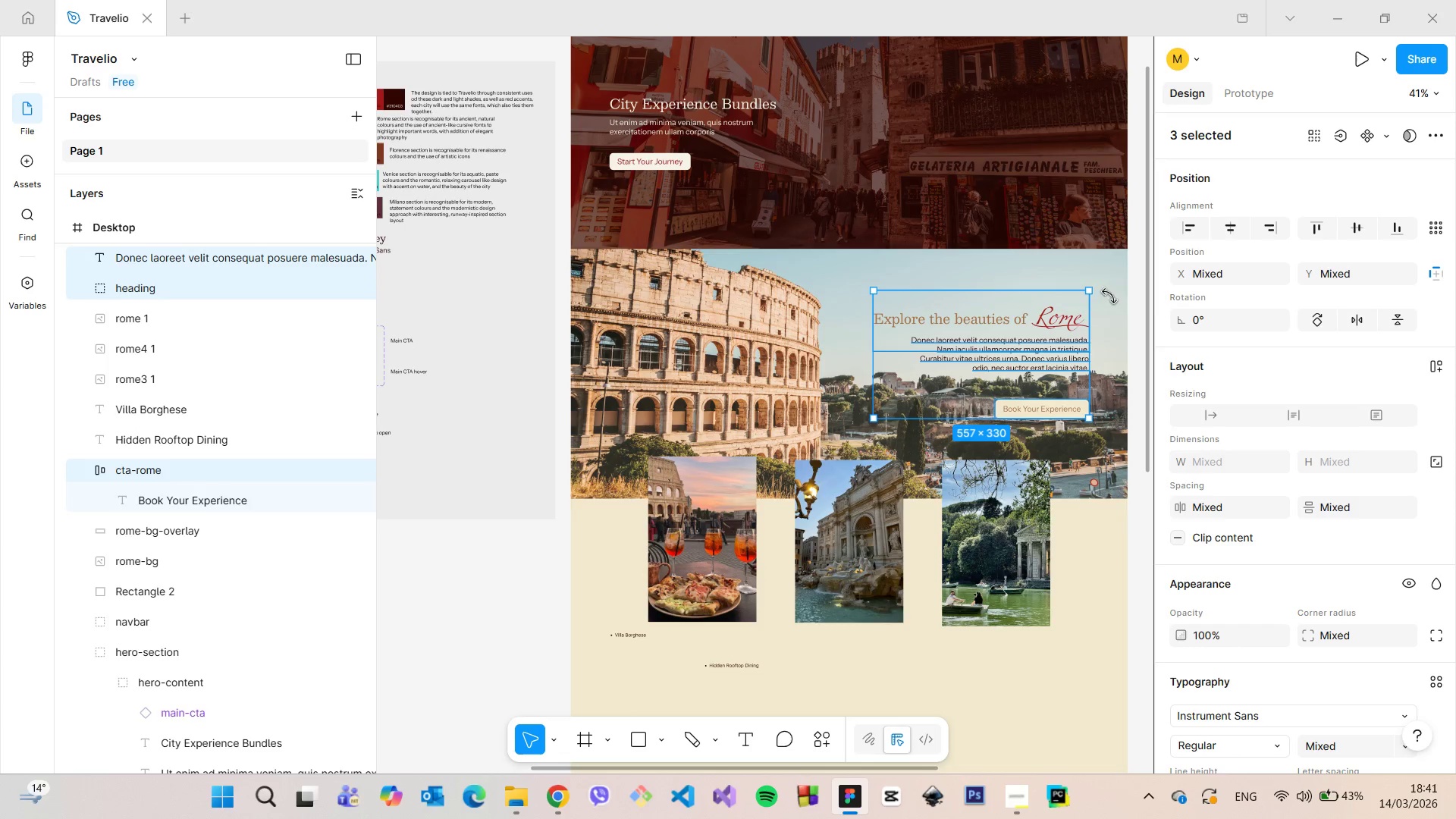 
key(Alt+AltLeft)
 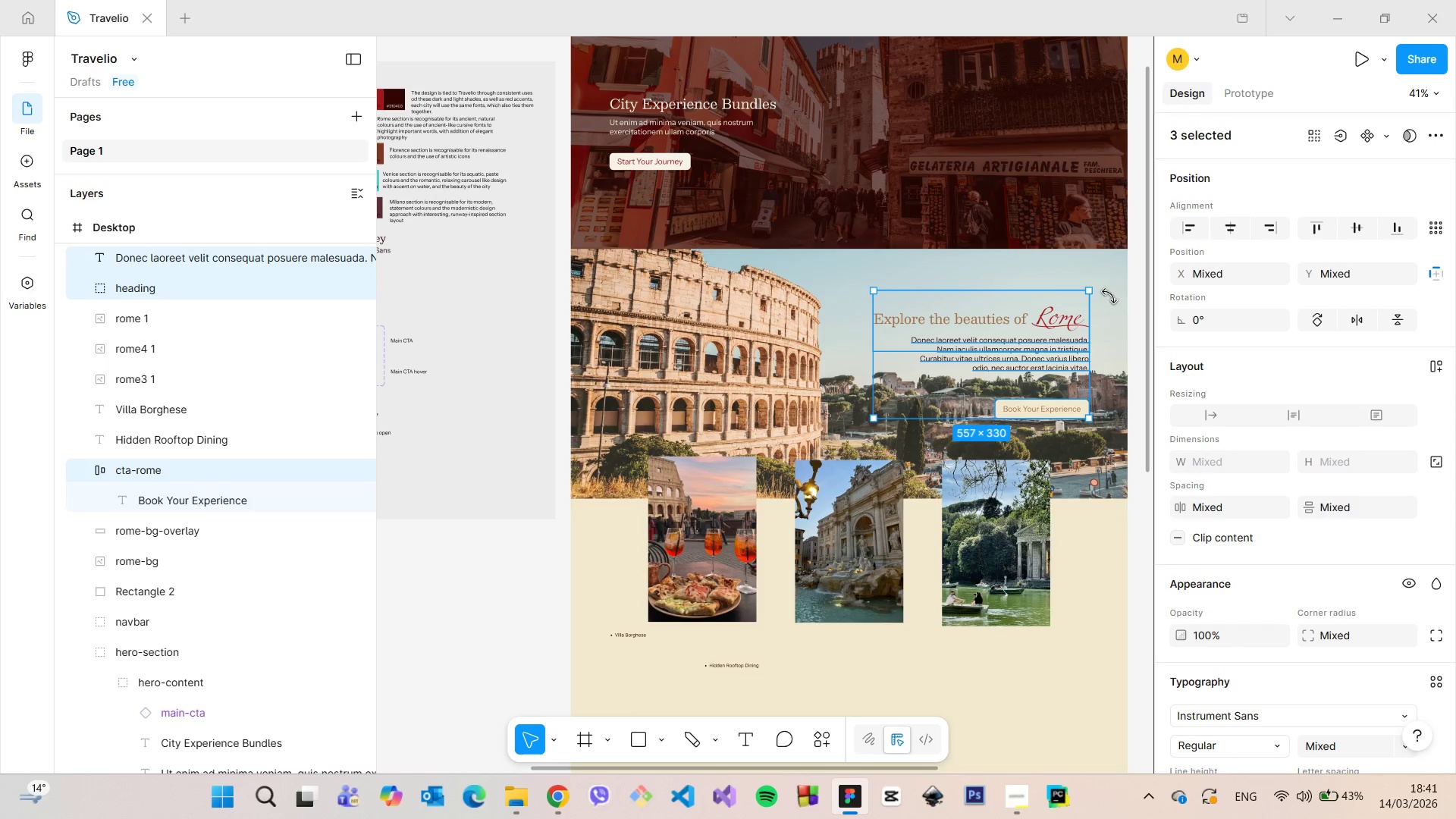 
key(Alt+AltLeft)
 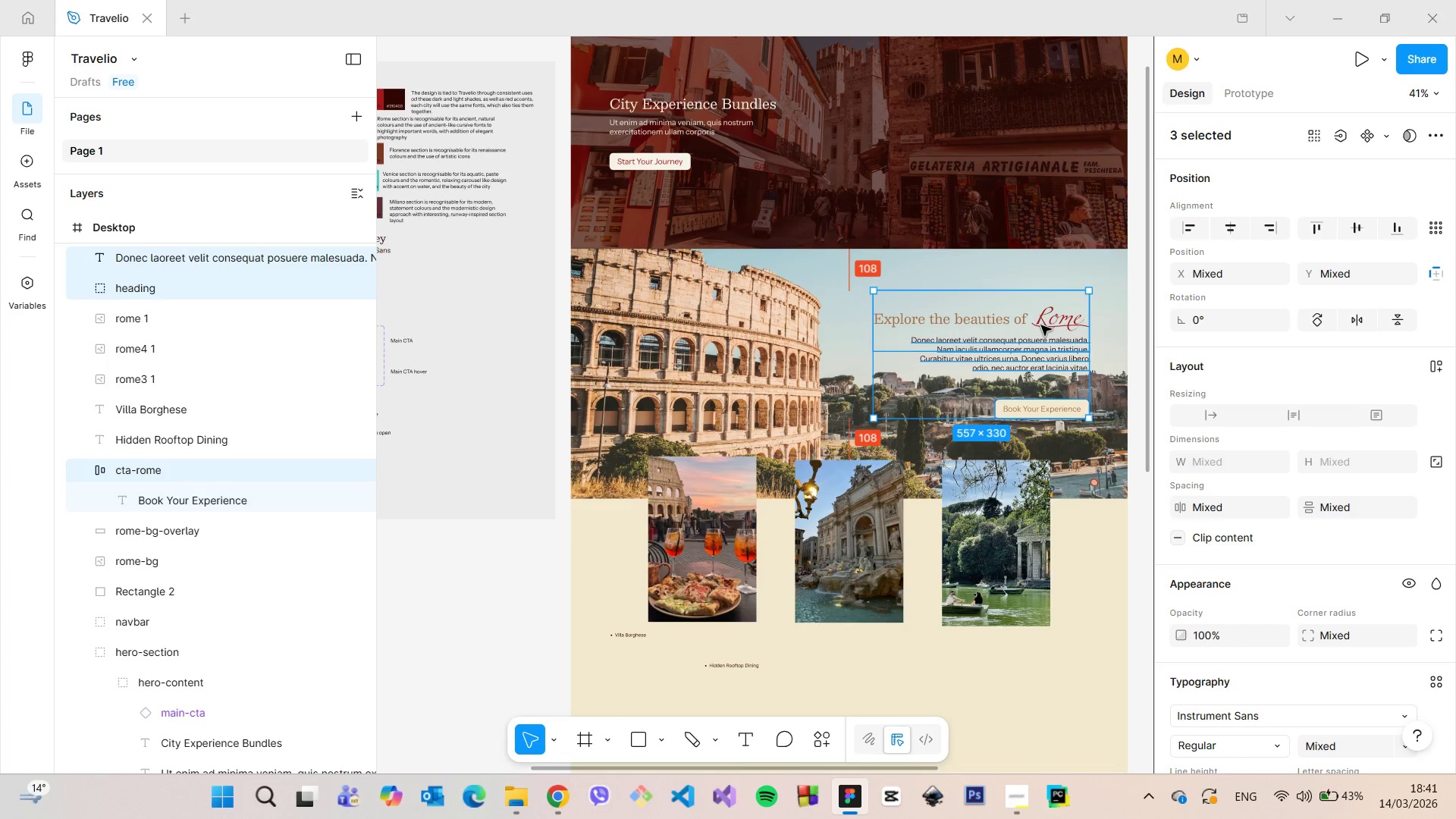 
hold_key(key=AltLeft, duration=1.16)
 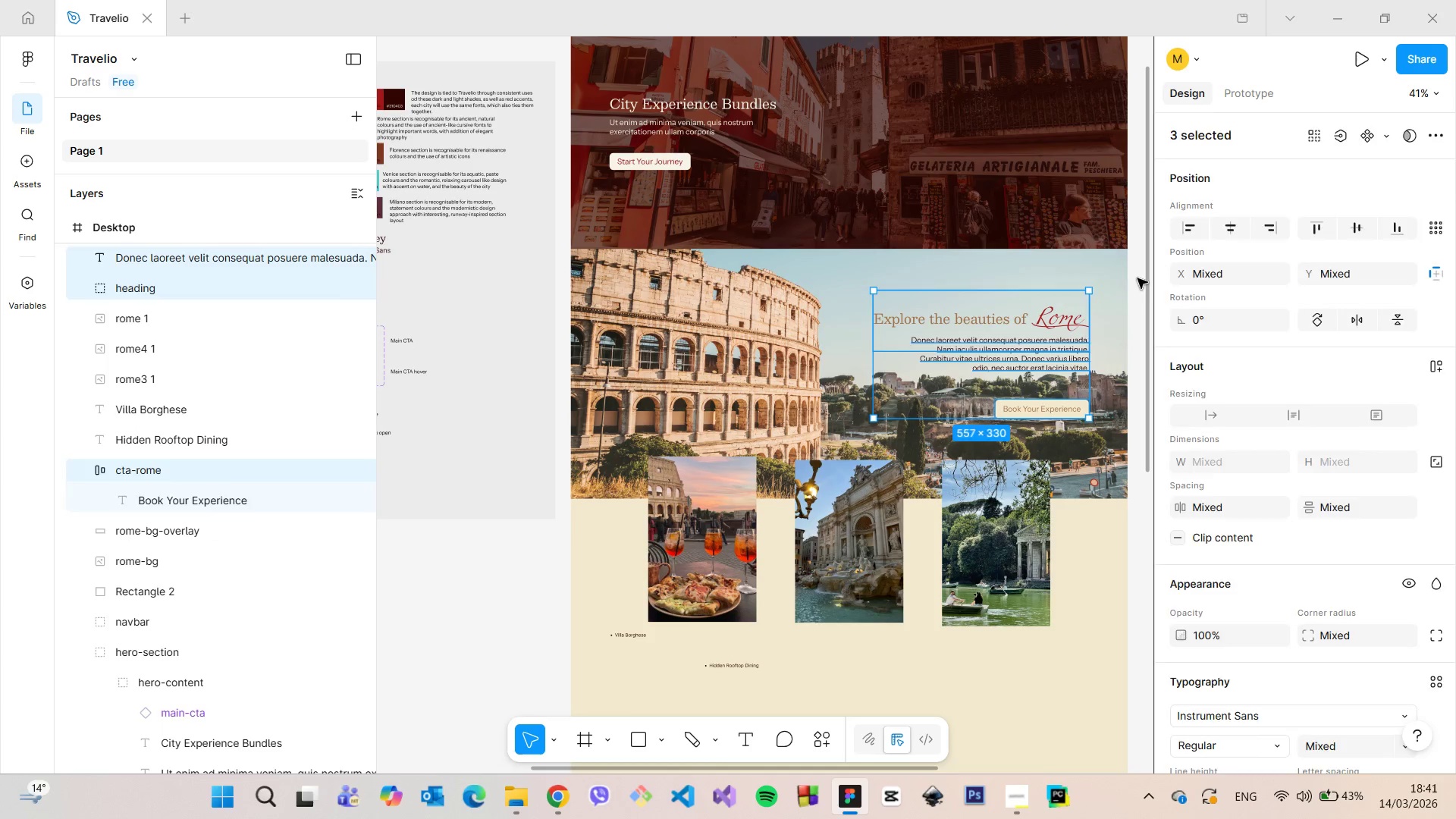 
left_click([1138, 278])
 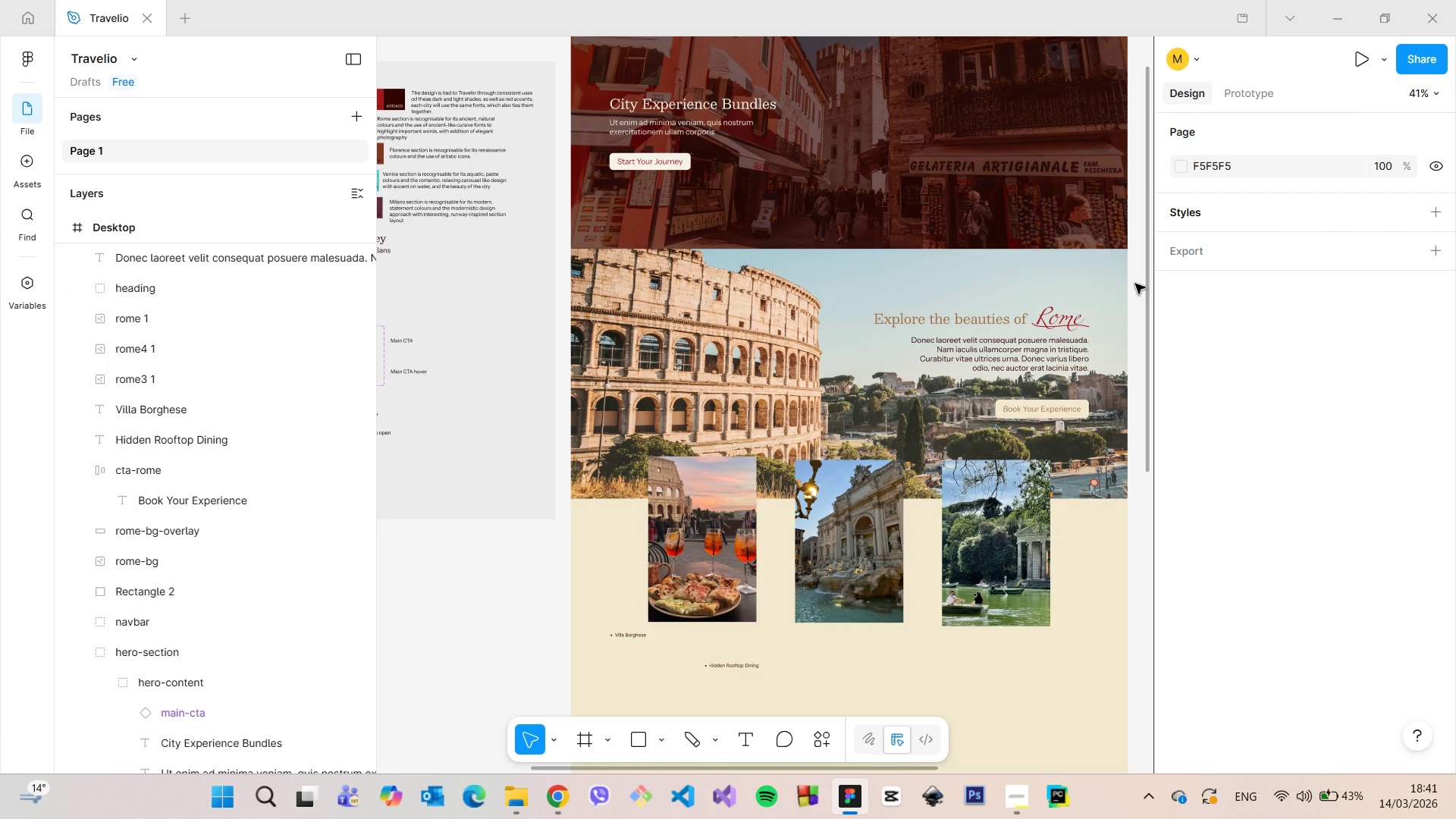 
scroll: coordinate [1134, 284], scroll_direction: up, amount: 4.0
 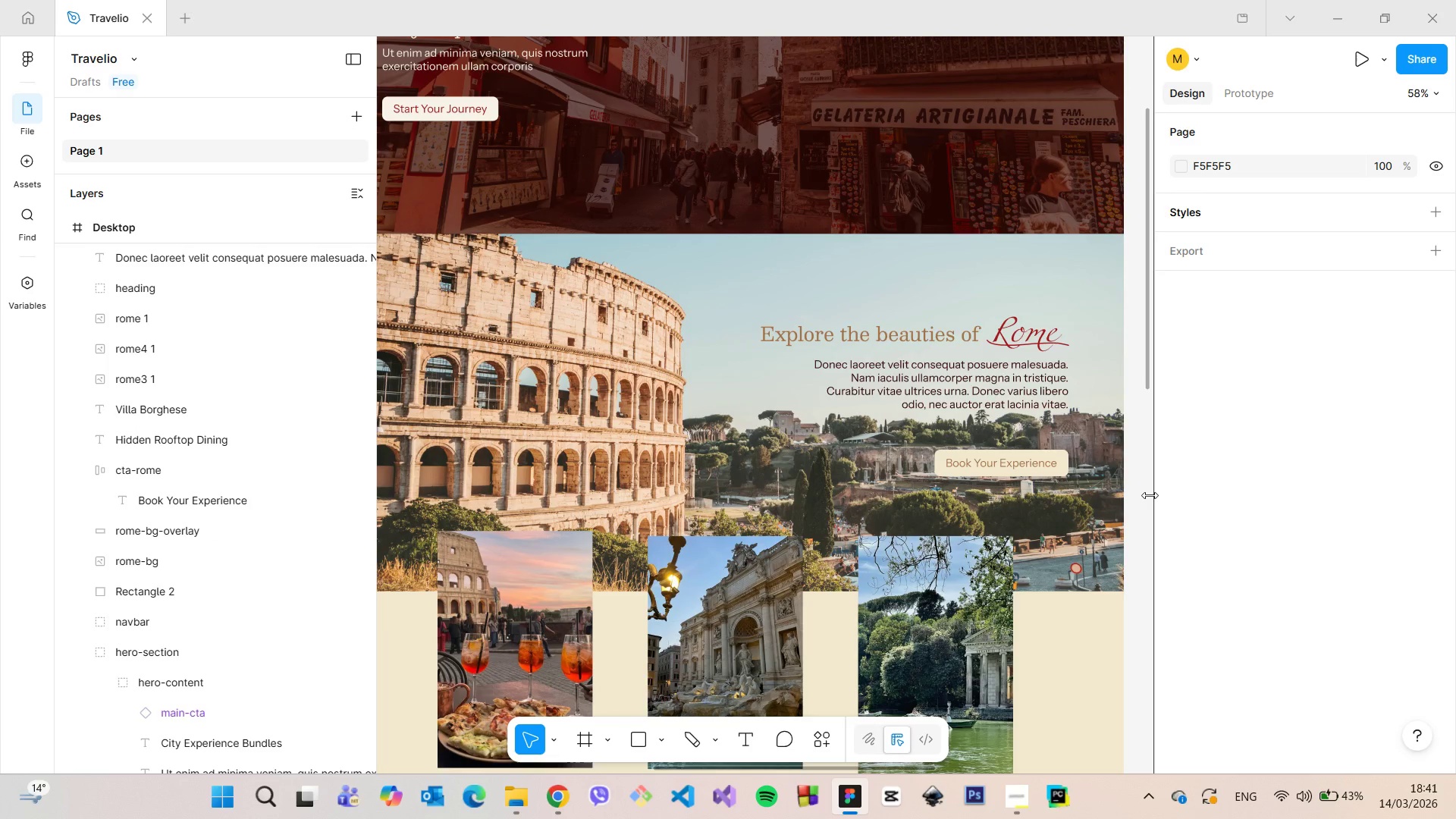 
wait(12.82)
 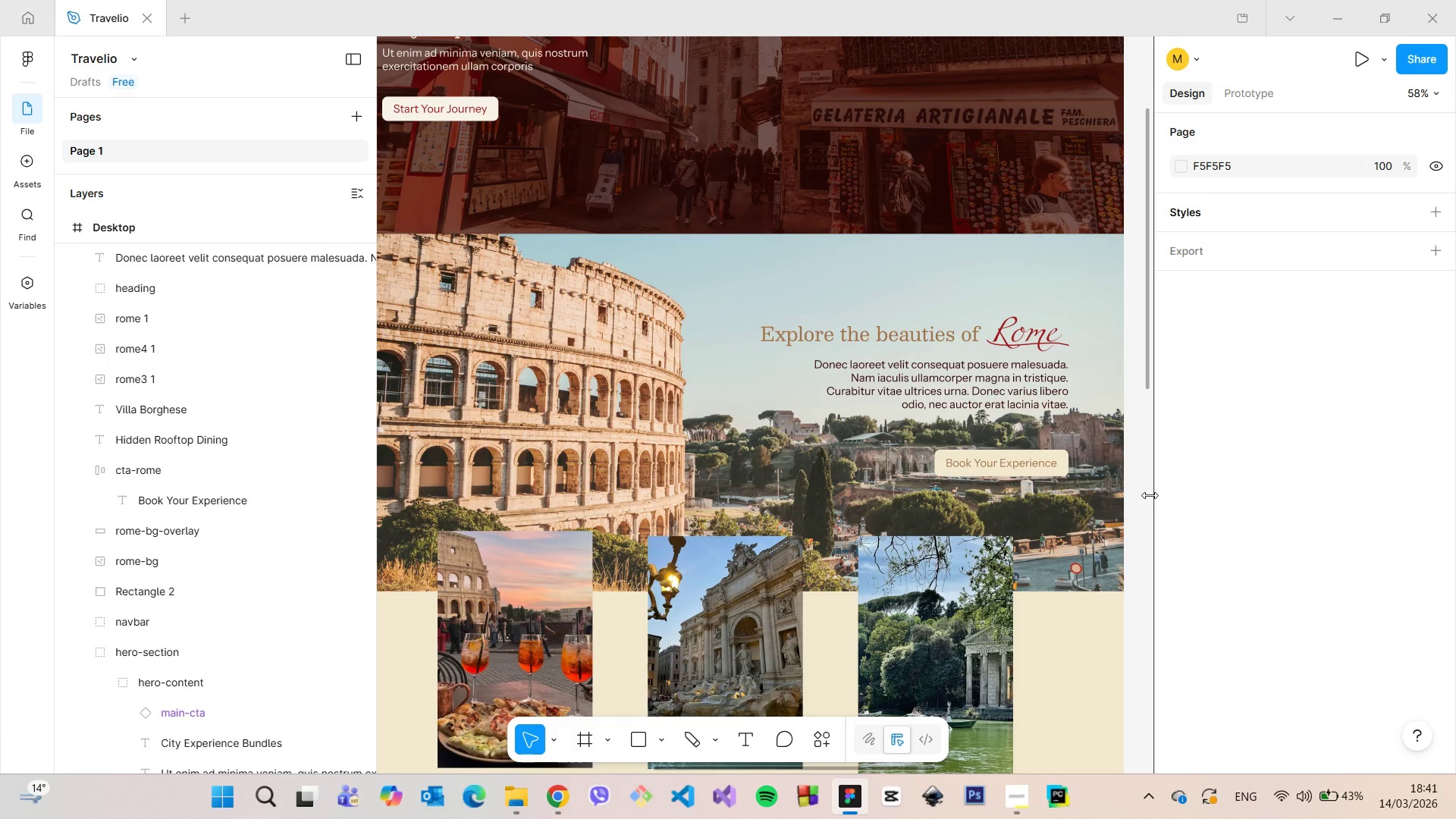 
key(Control+Z)
 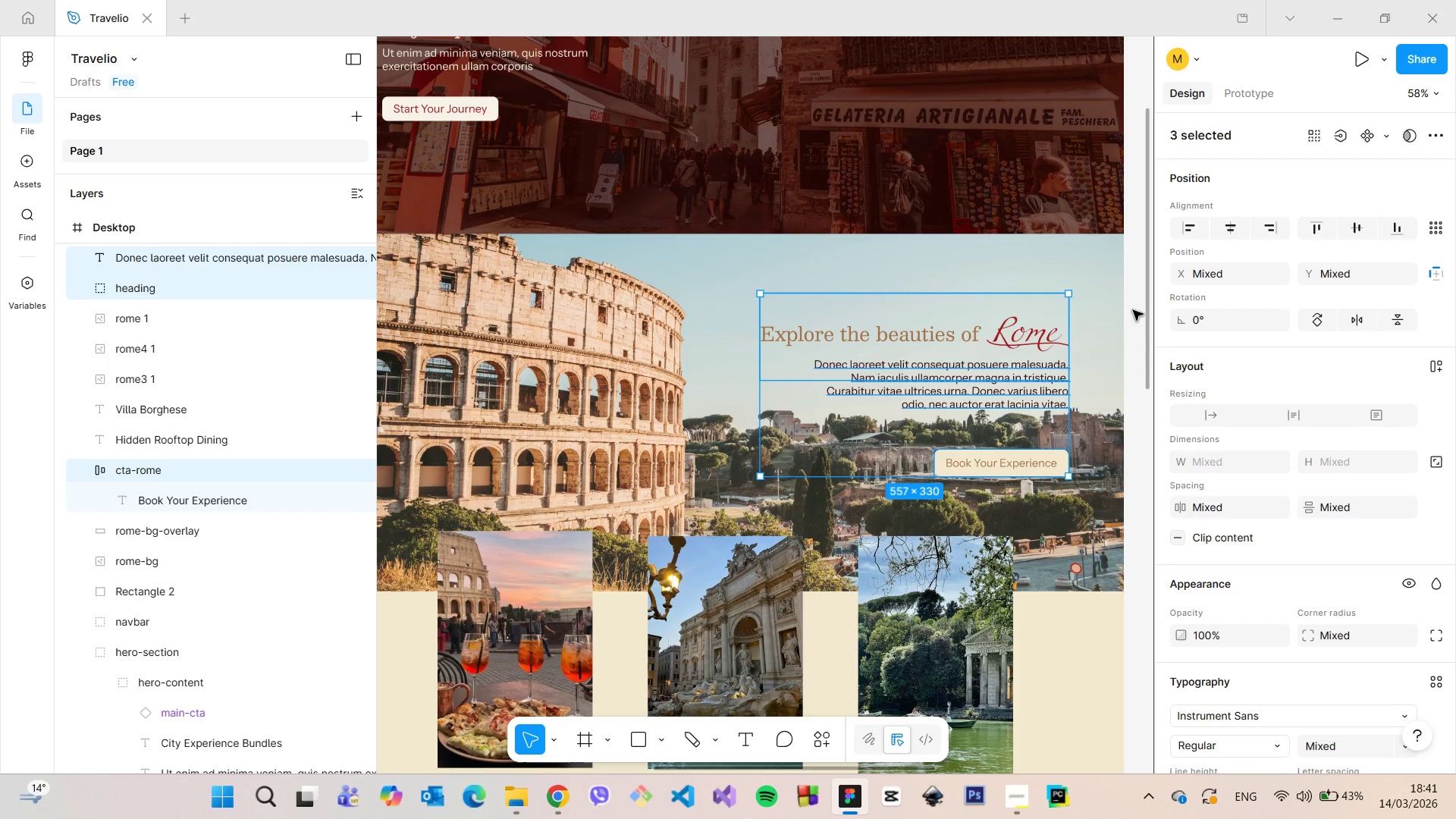 
key(Control+Z)
 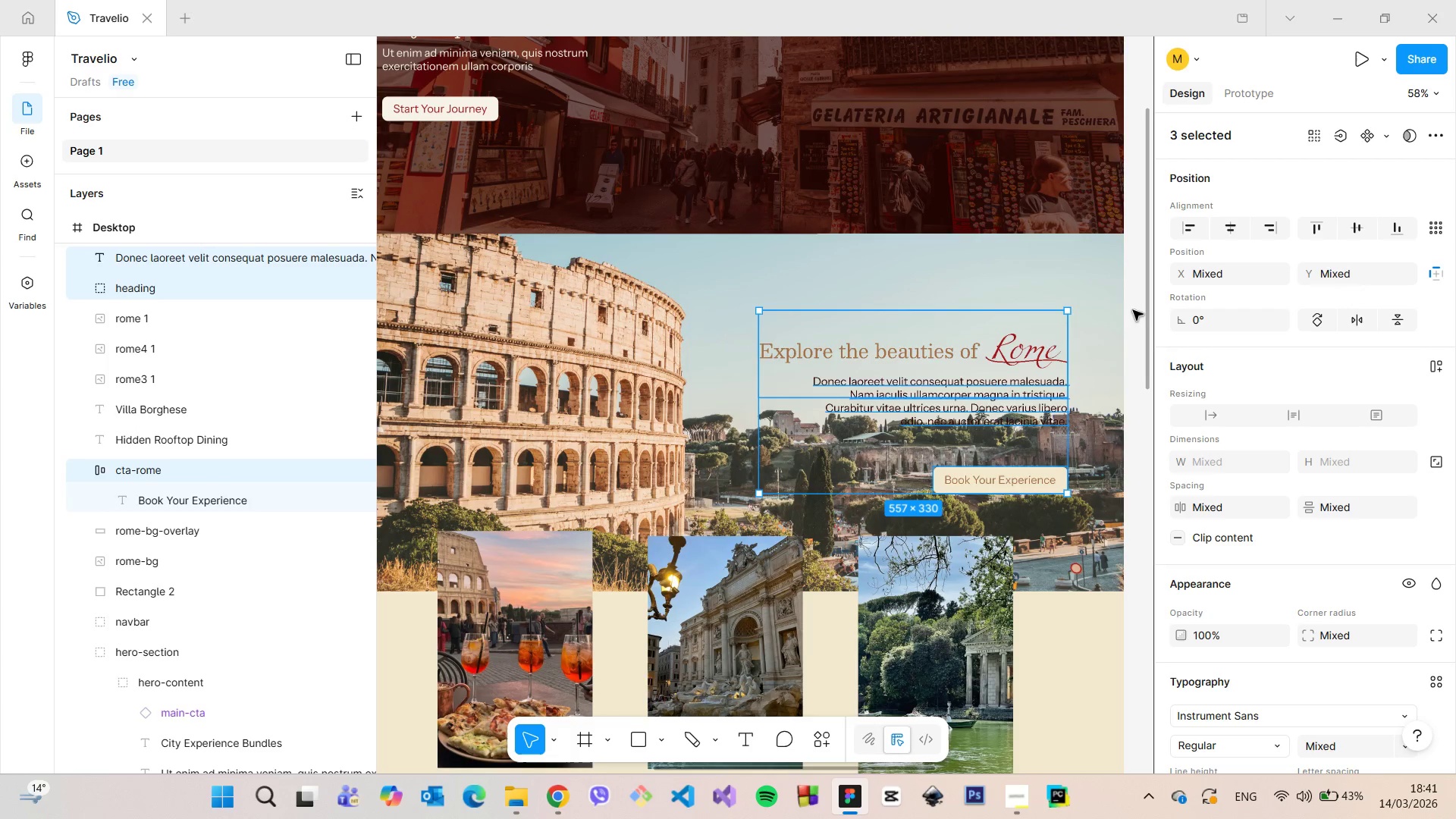 
key(Control+Z)
 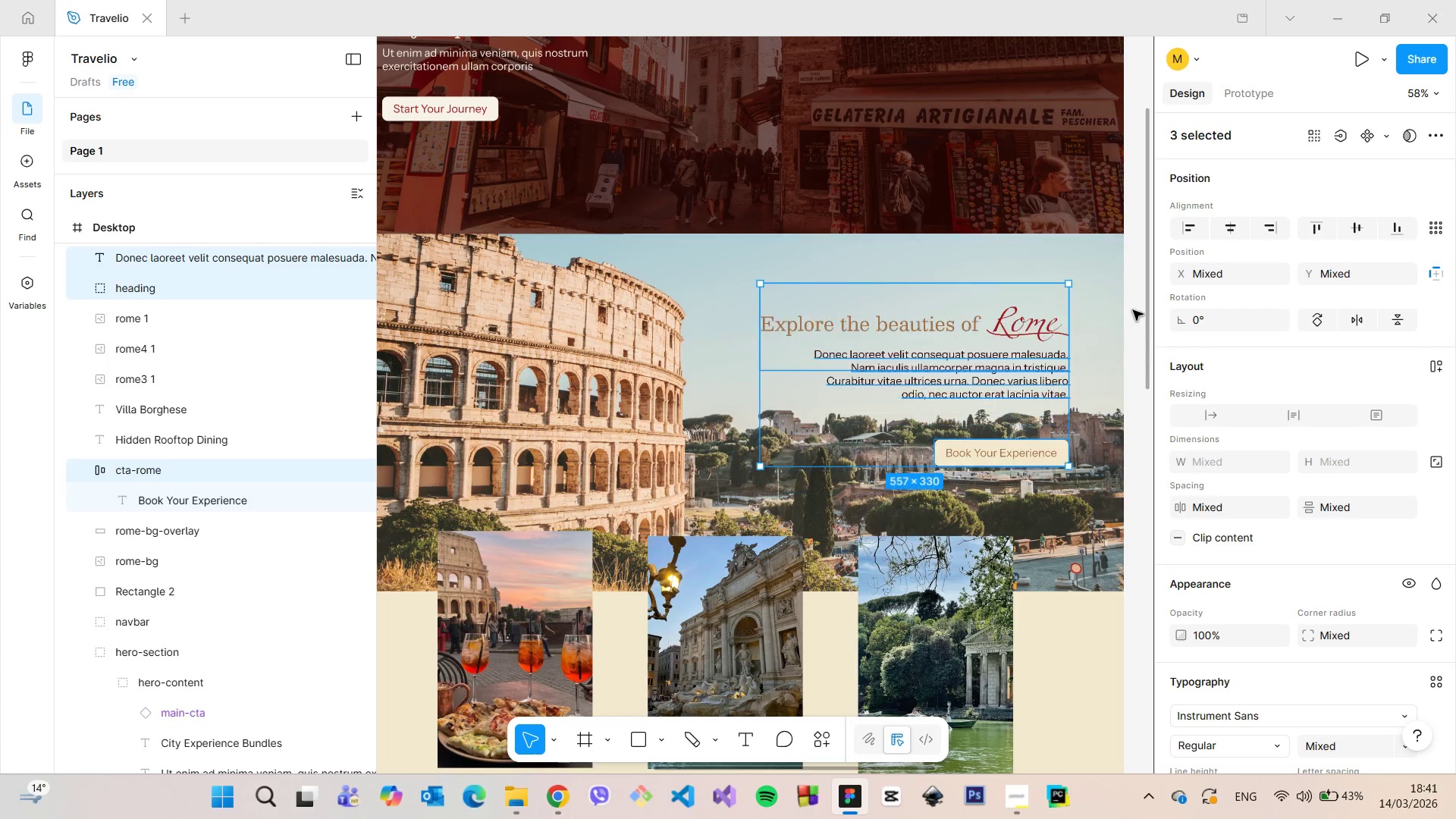 
key(Control+Z)
 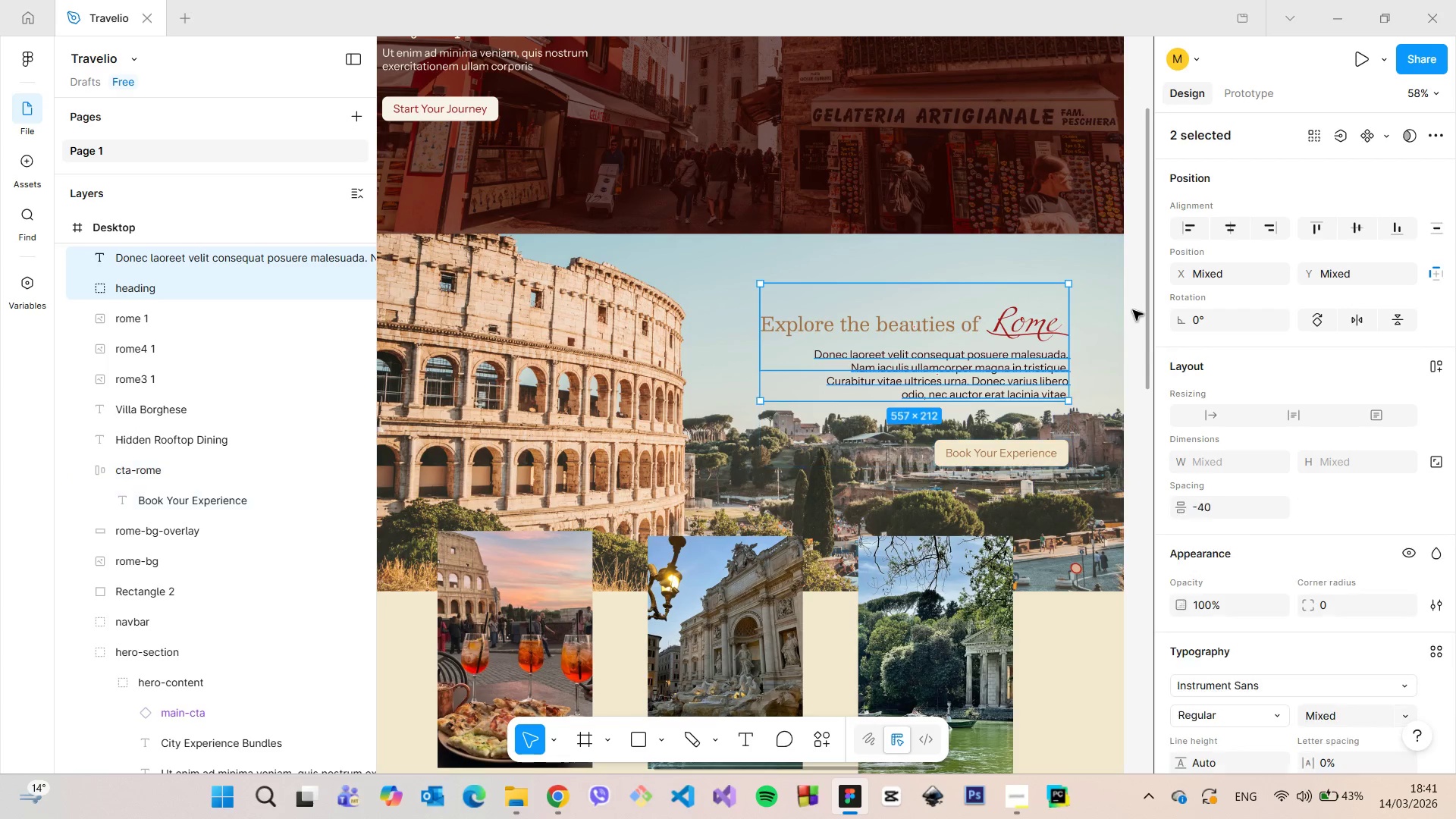 
key(Control+Z)
 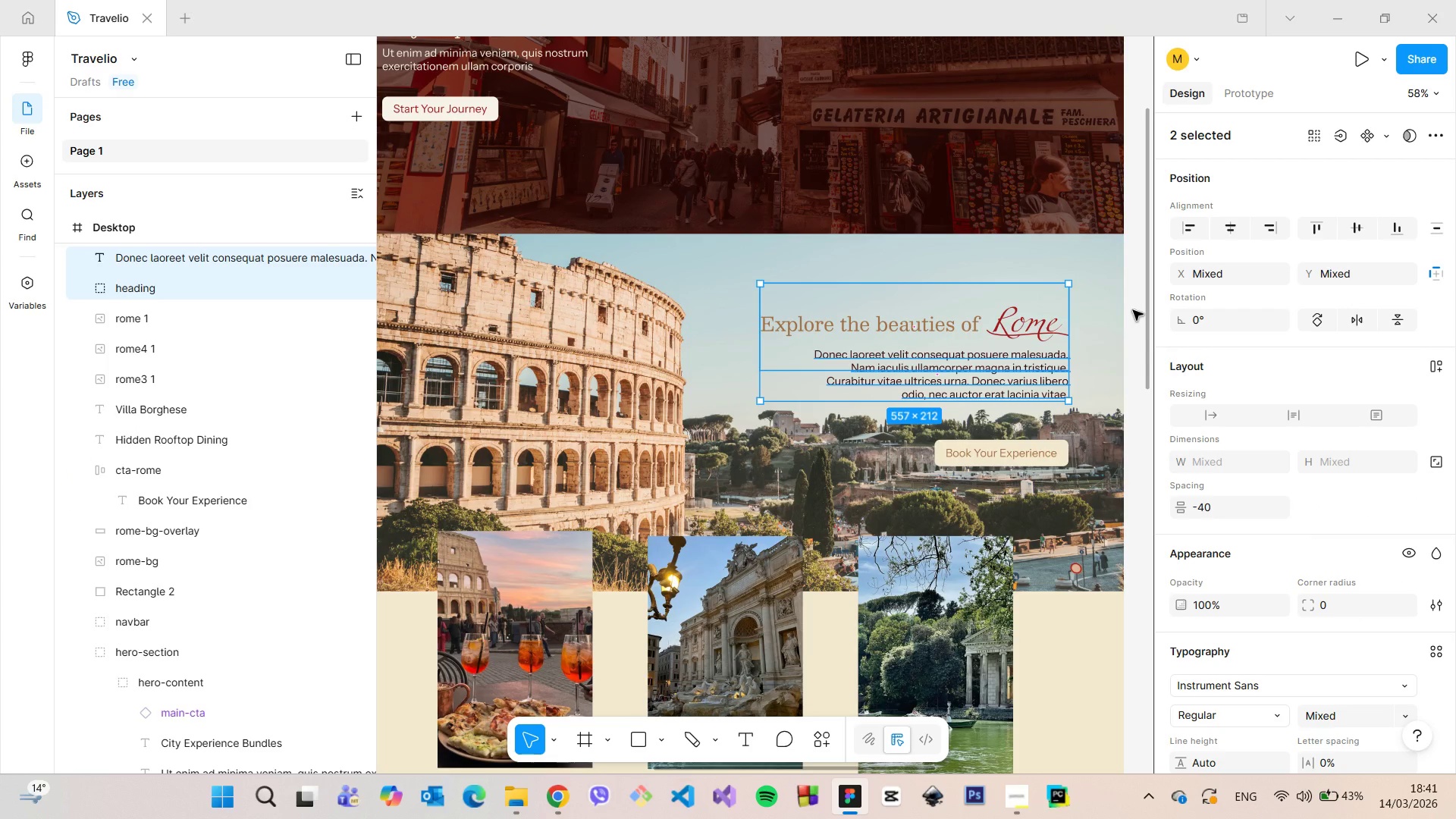 
hold_key(key=AltLeft, duration=0.62)
 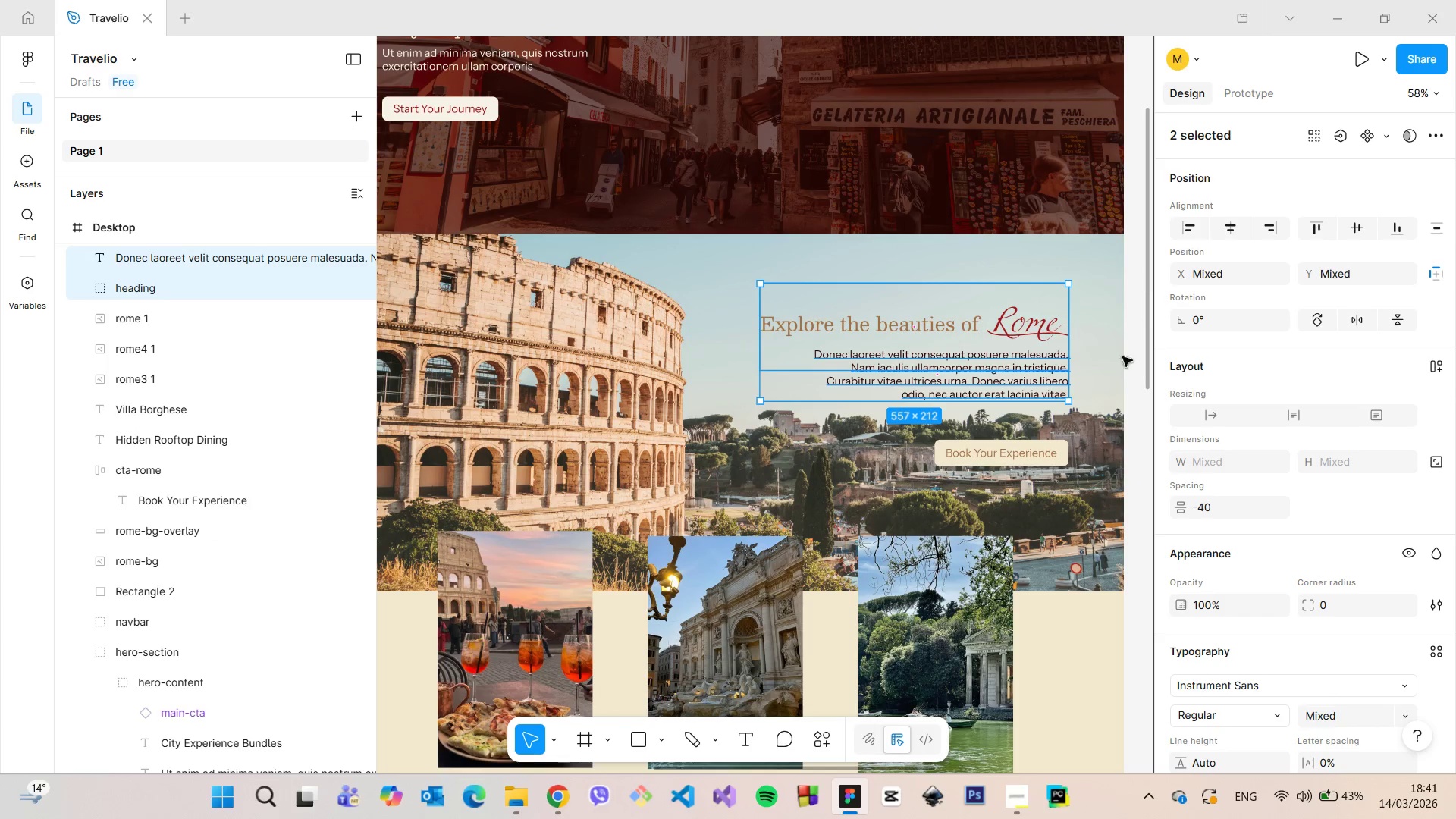 
hold_key(key=AltLeft, duration=1.66)
 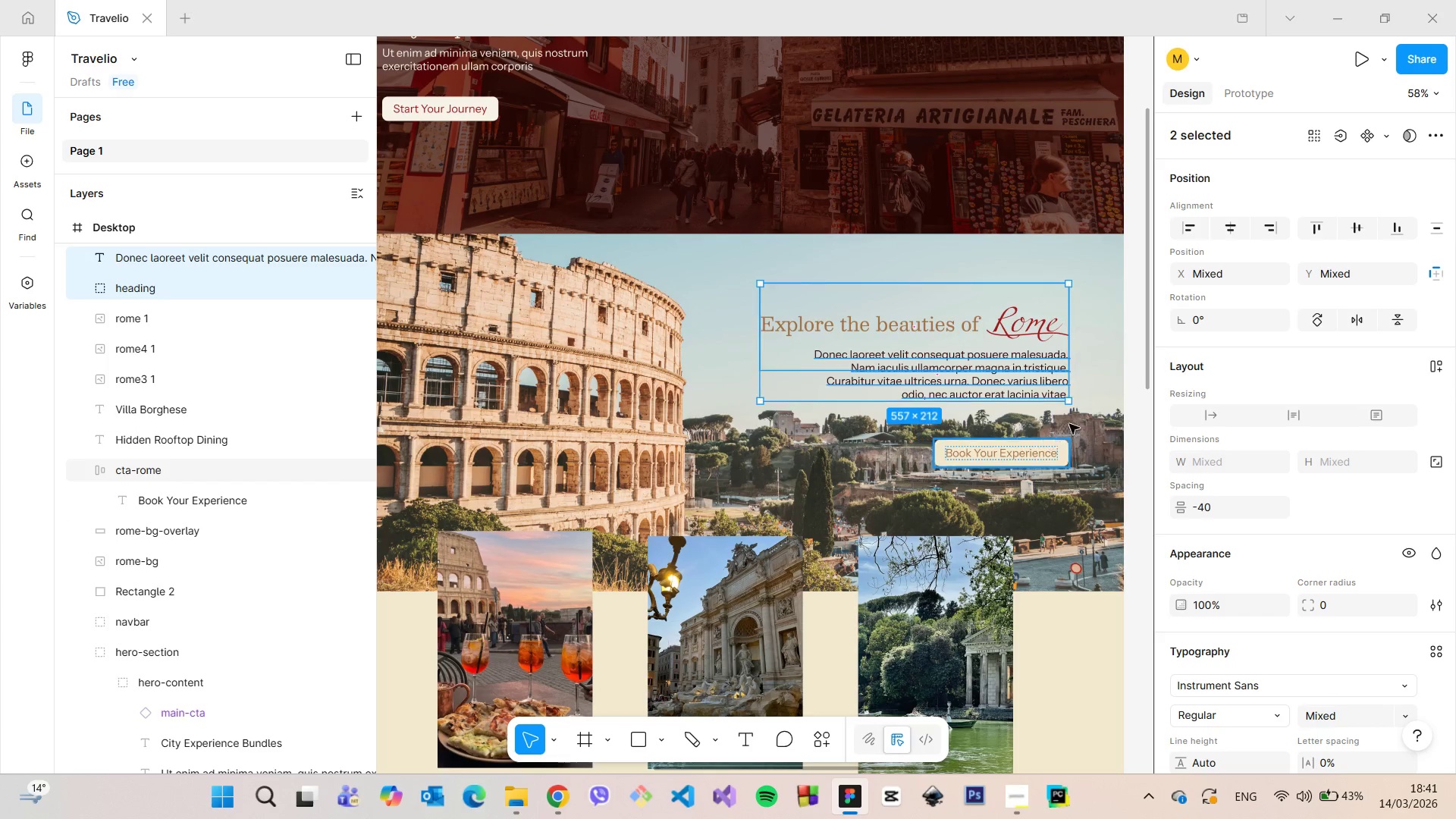 
key(Alt+AltLeft)
 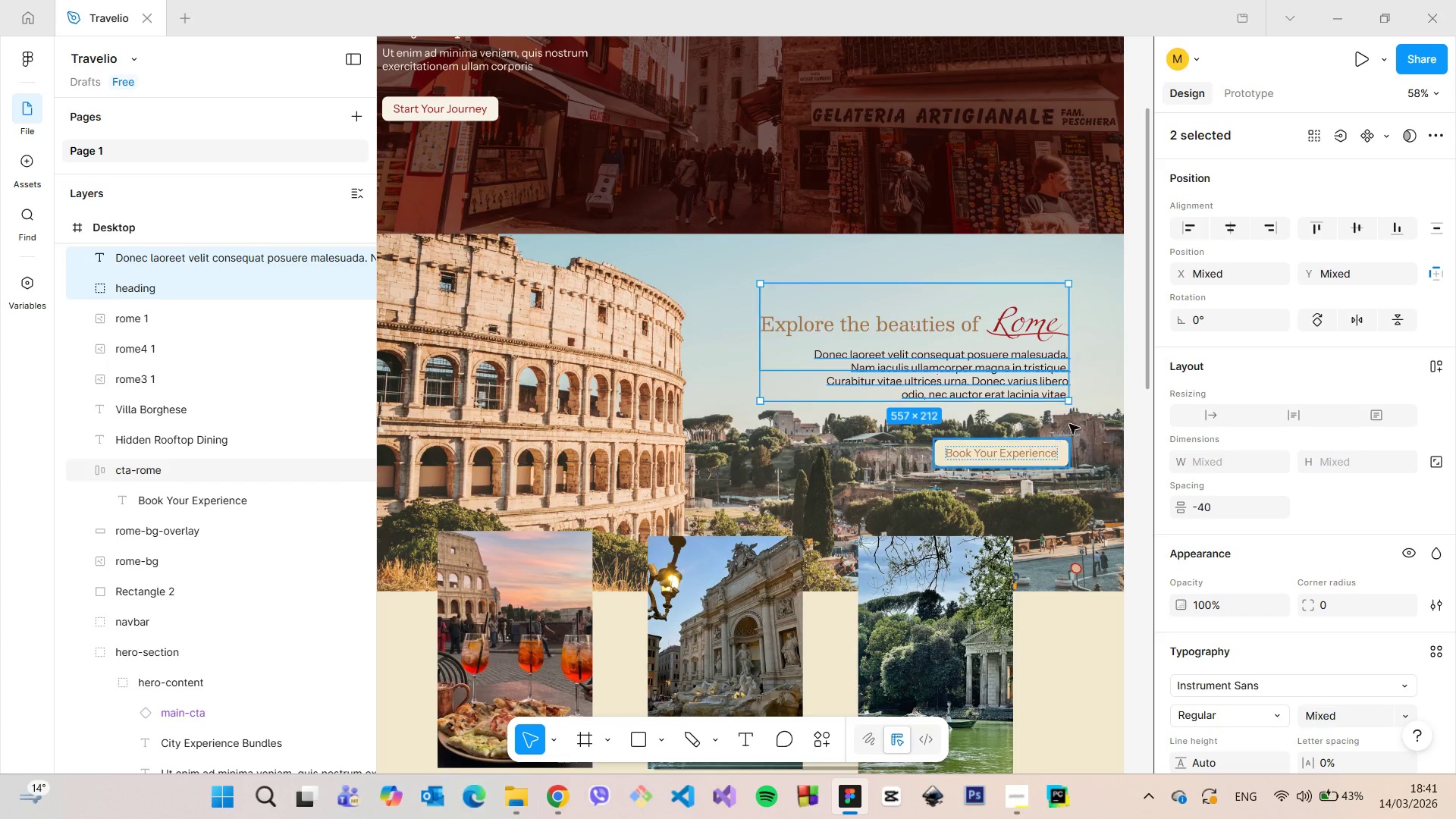 
key(Alt+AltLeft)
 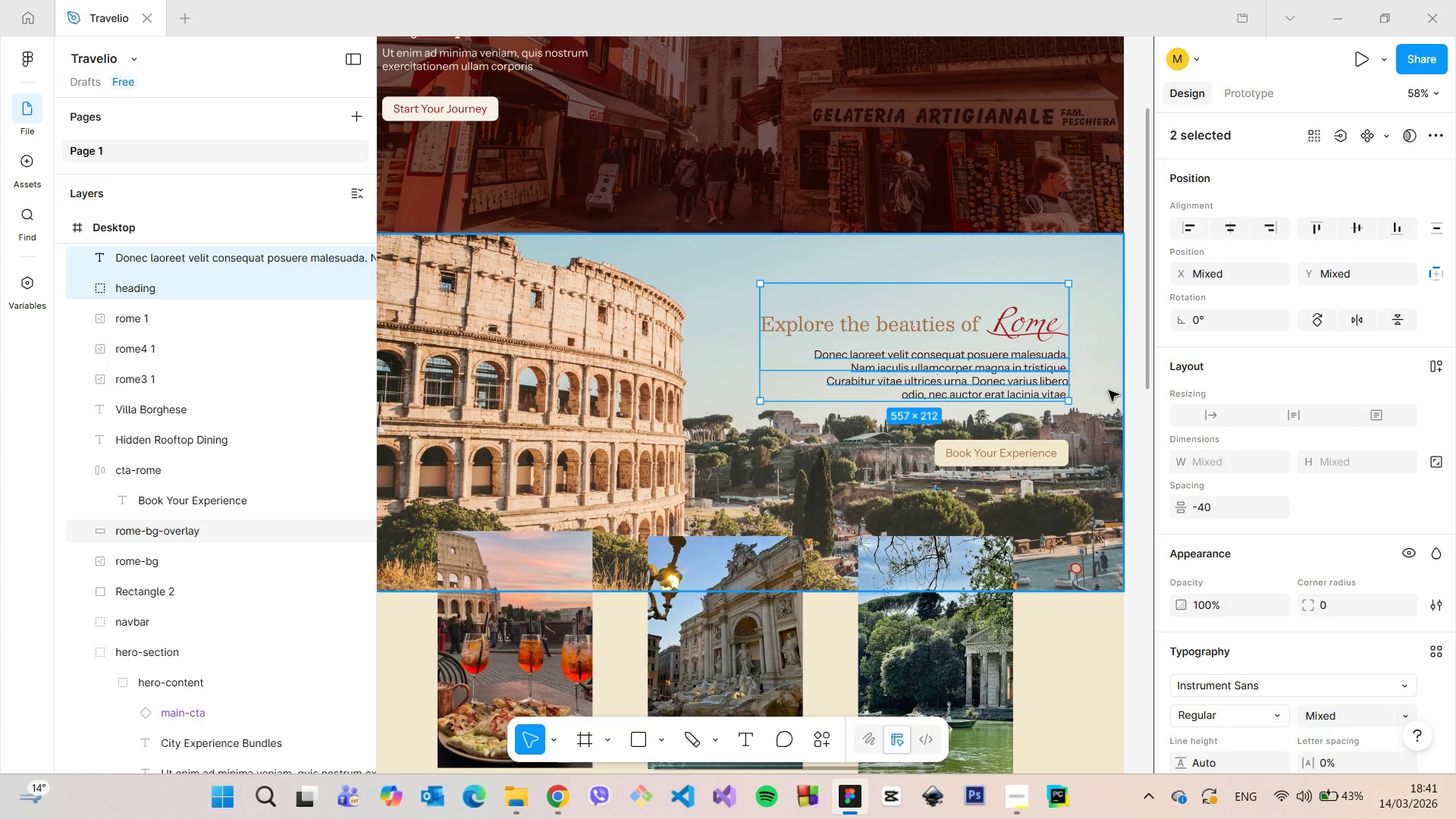 
hold_key(key=AltLeft, duration=0.41)
 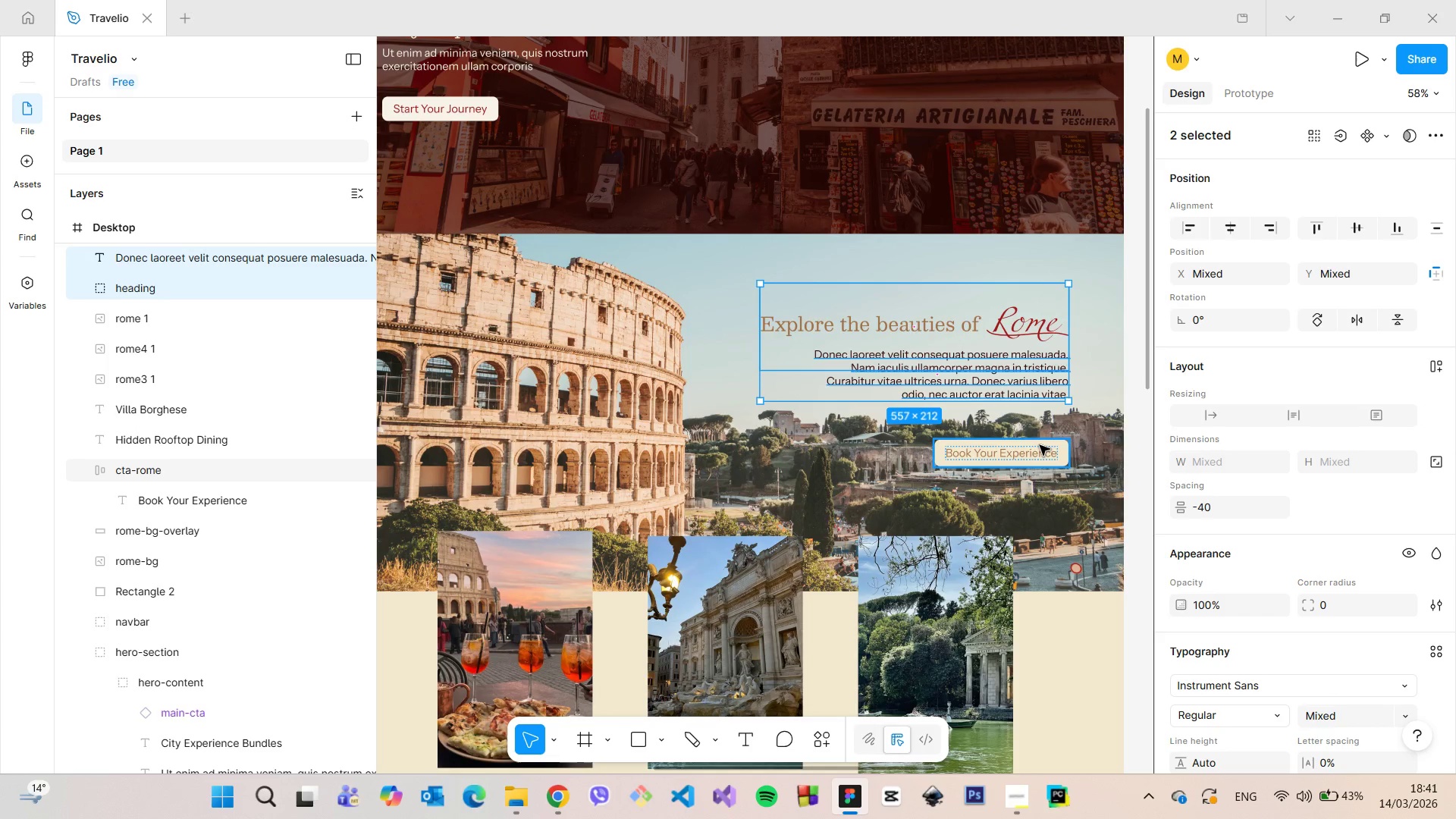 
left_click([1040, 445])
 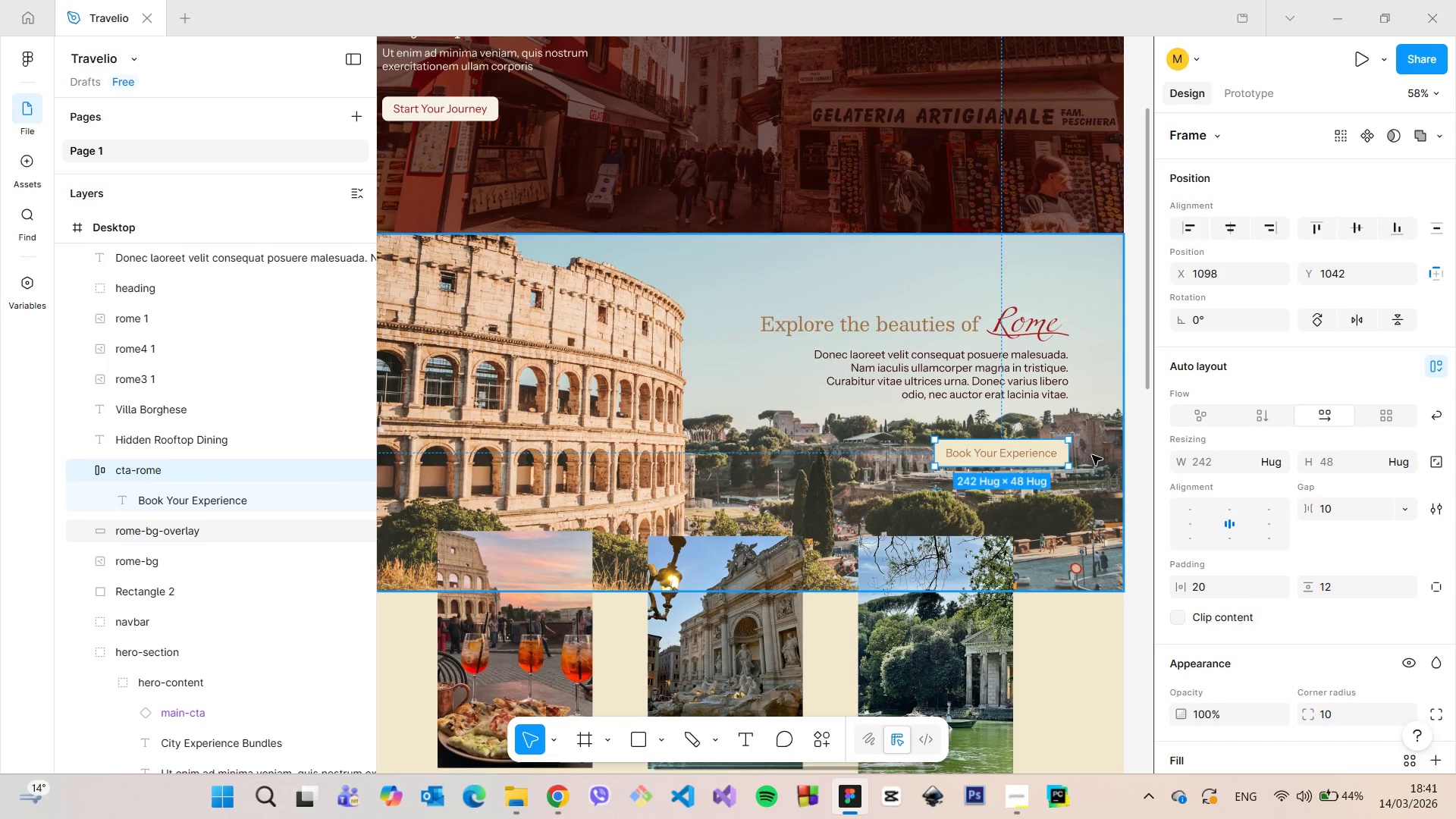 
hold_key(key=AltLeft, duration=0.88)
 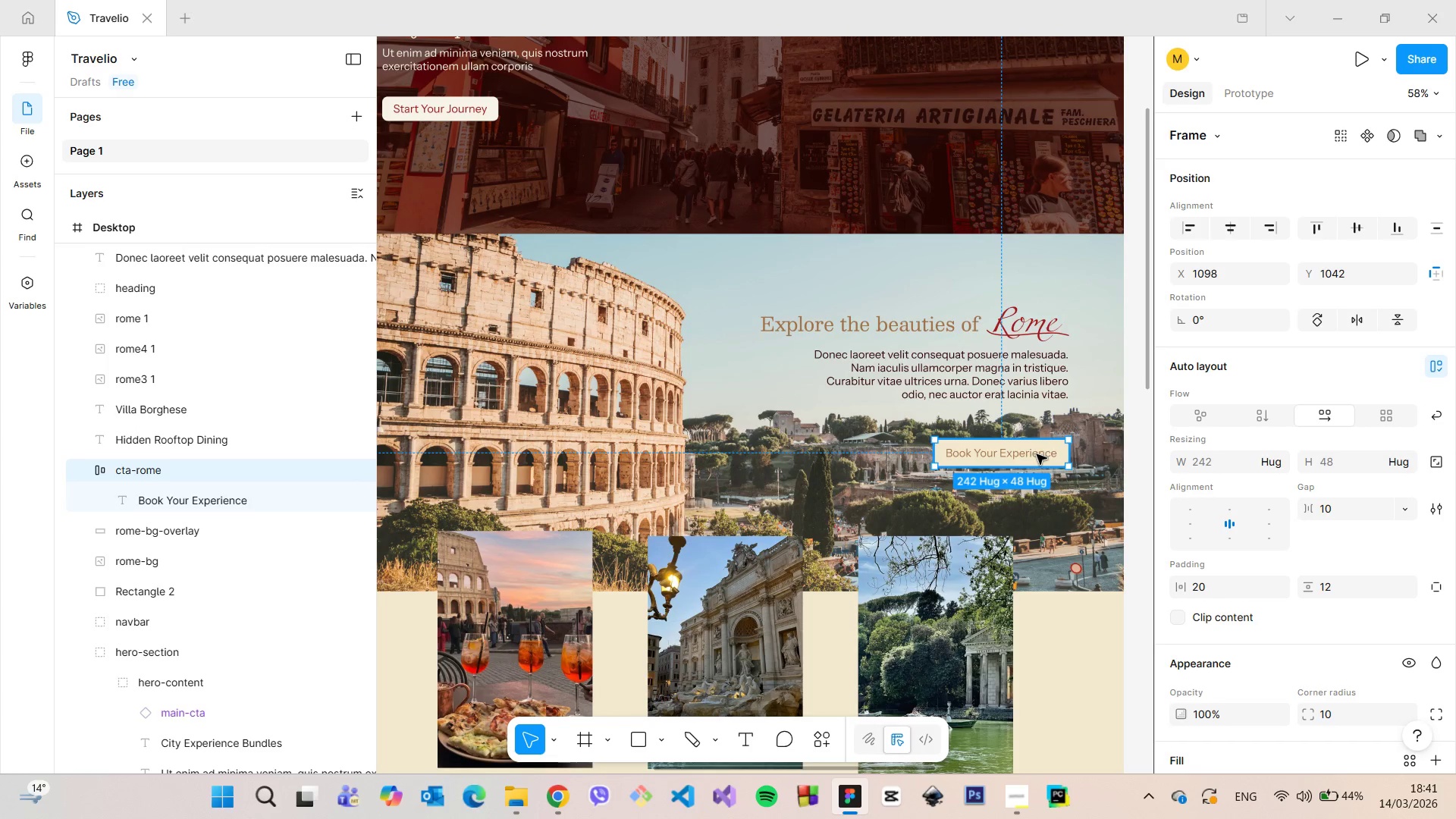 
double_click([1037, 454])
 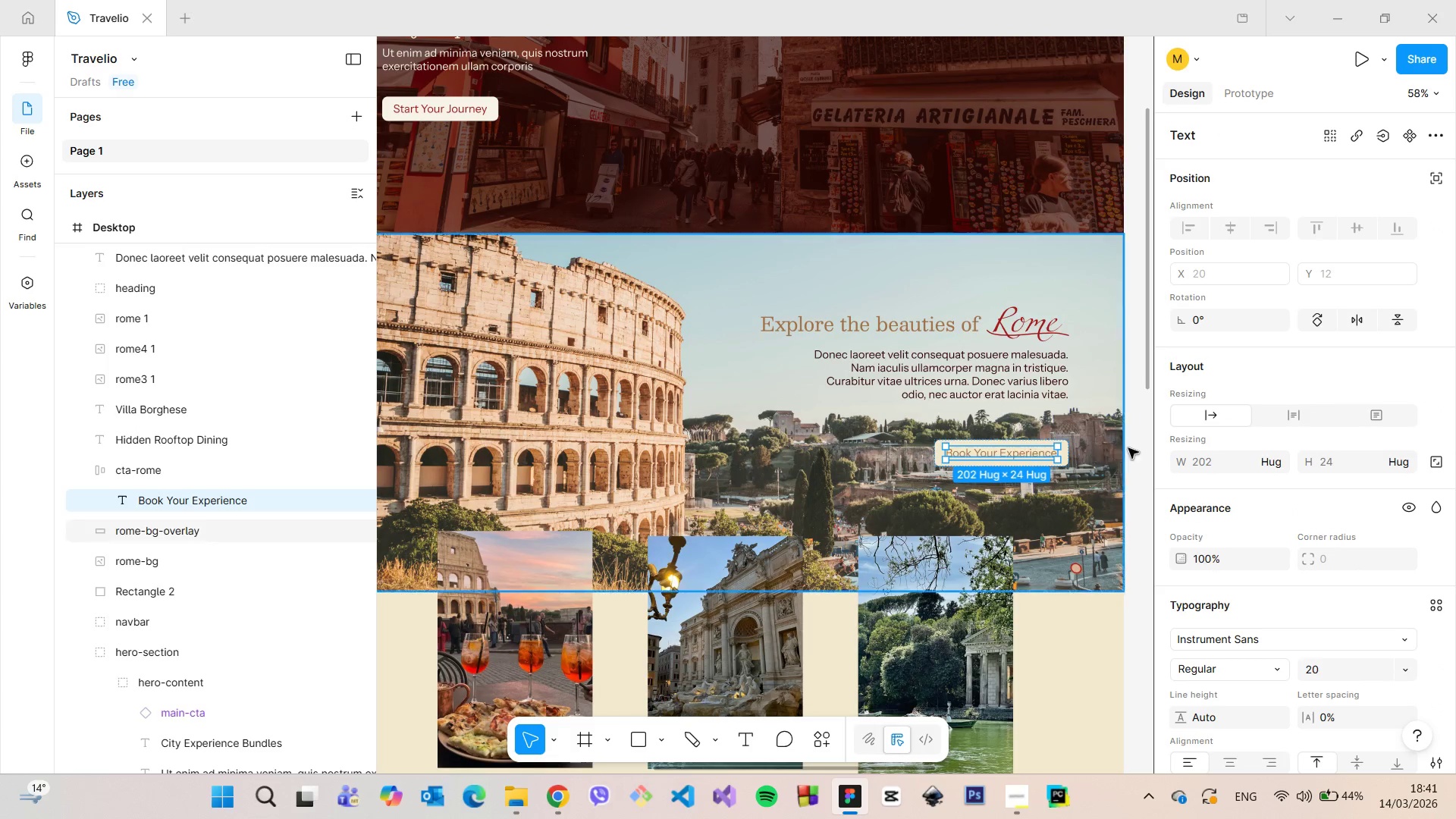 
left_click([1140, 450])
 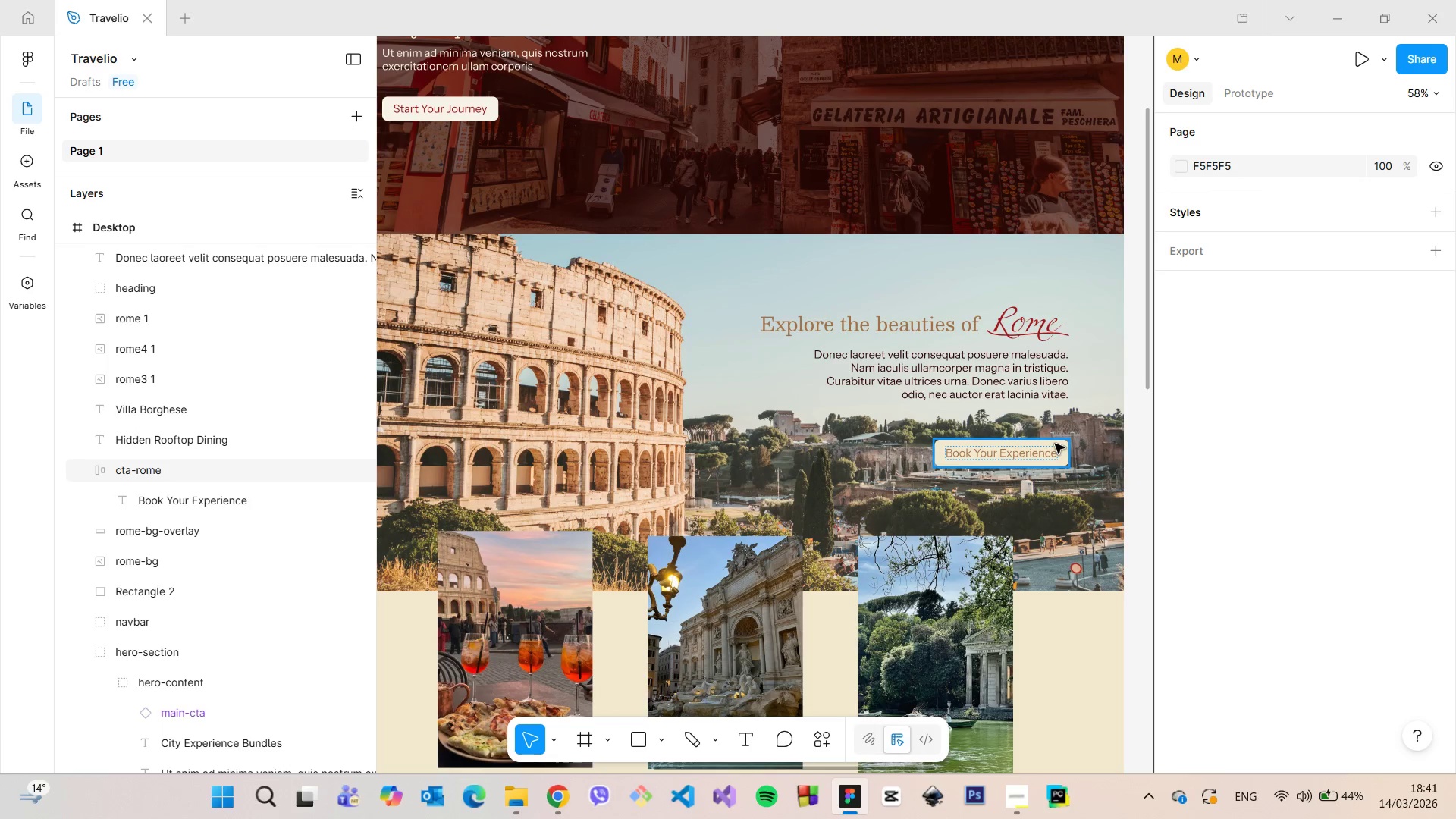 
left_click([1055, 444])
 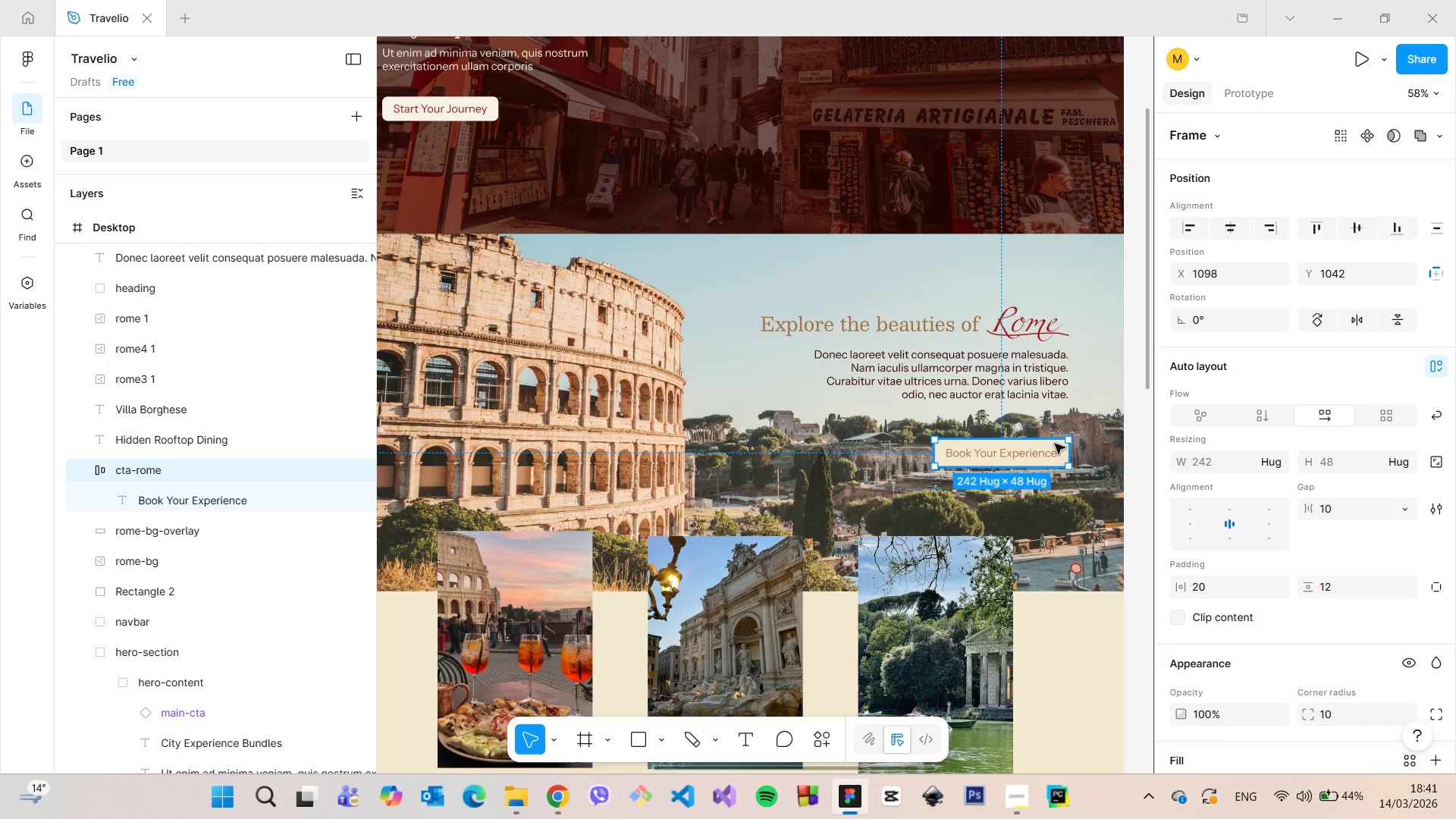 
scroll: coordinate [1055, 444], scroll_direction: up, amount: 8.0
 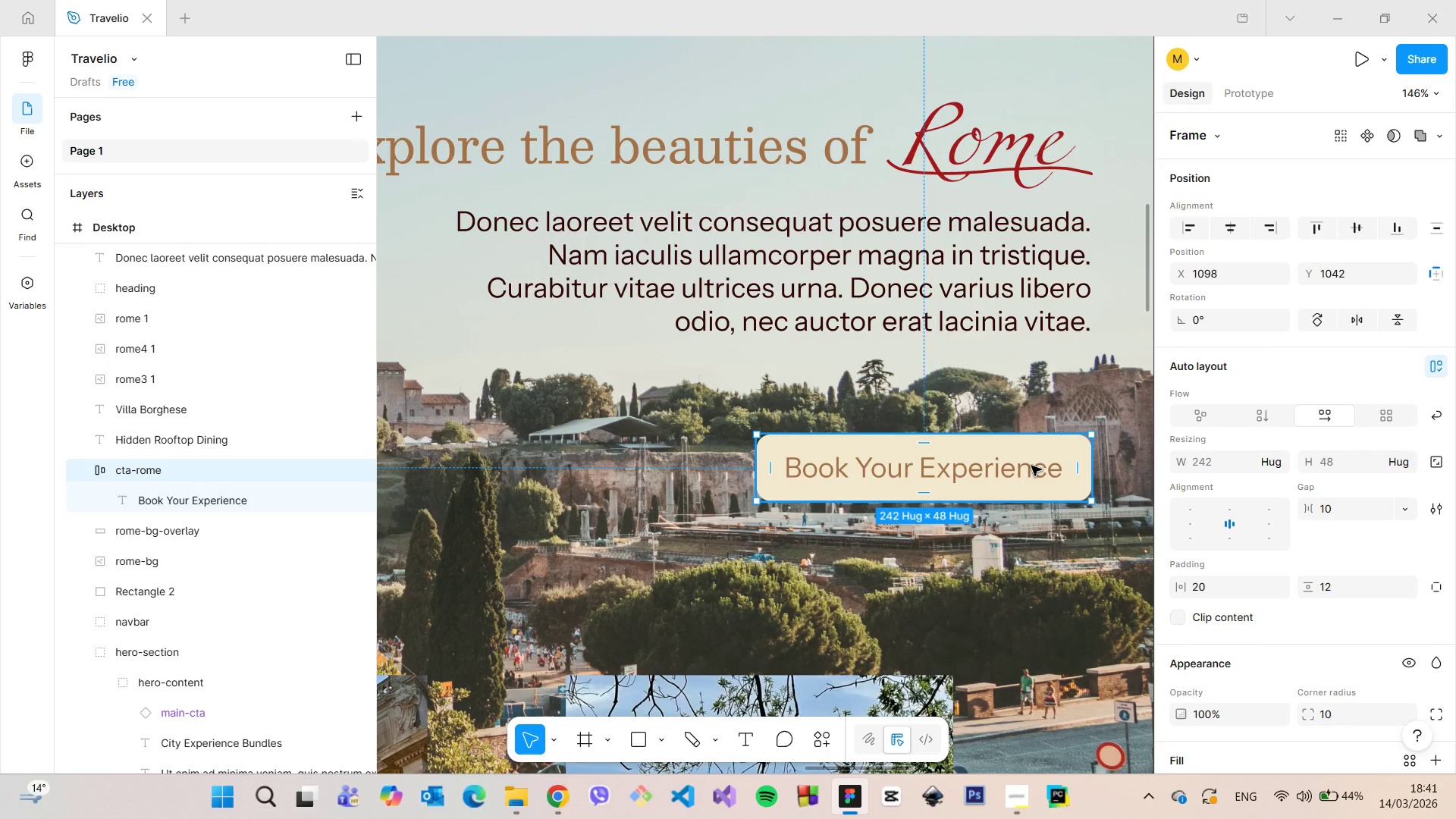 
scroll: coordinate [1031, 466], scroll_direction: down, amount: 3.0
 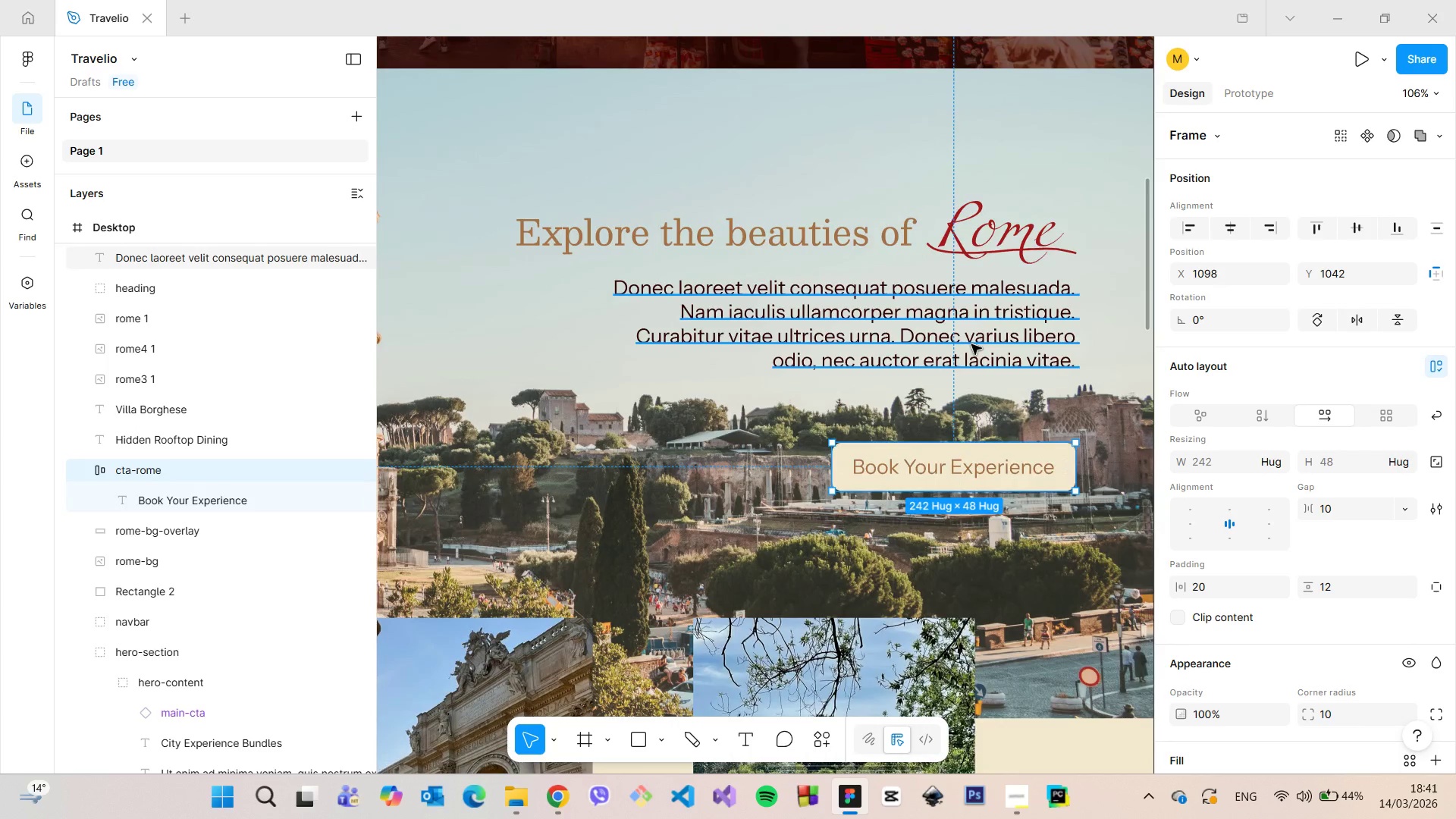 
left_click([971, 344])
 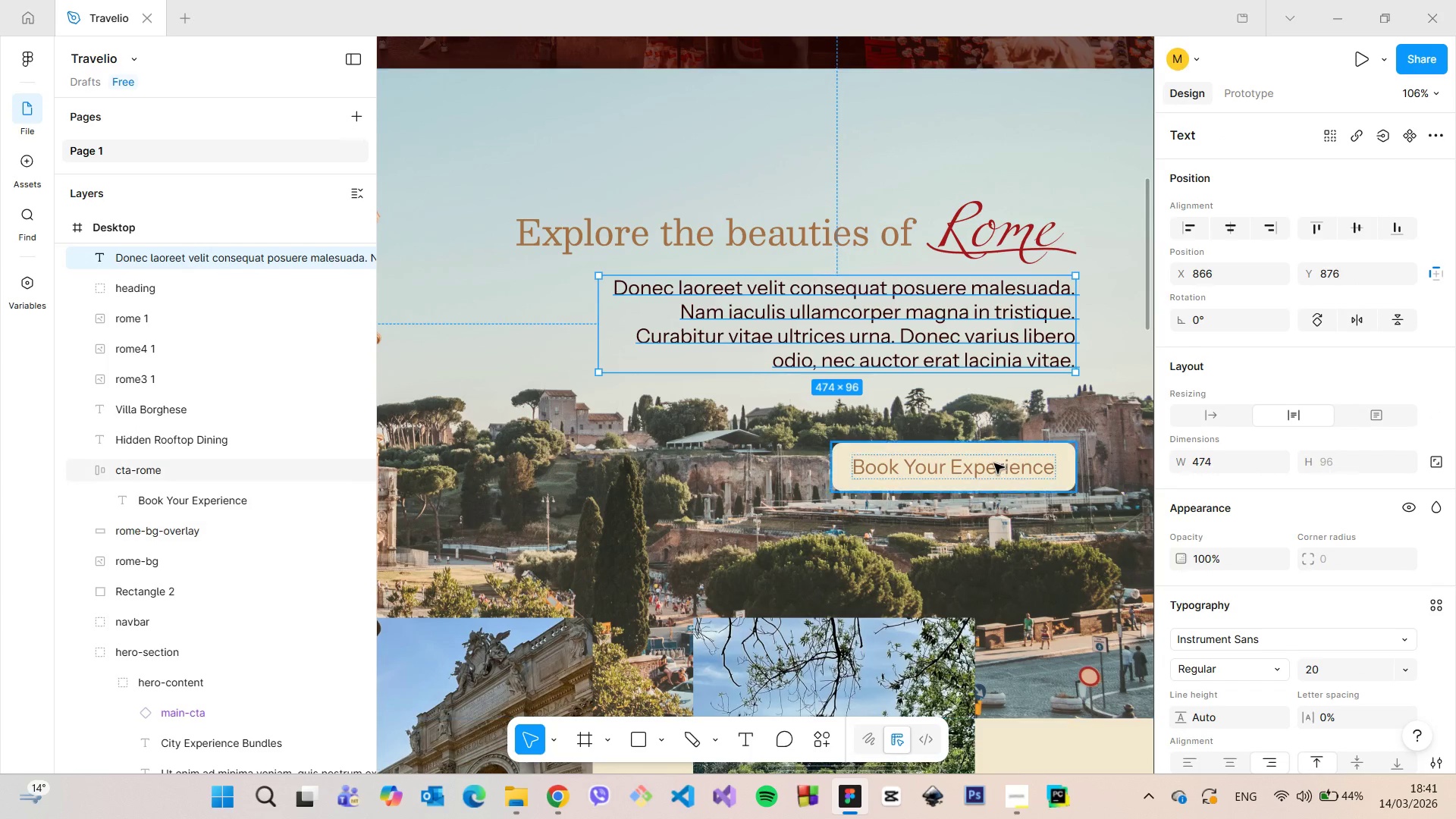 
scroll: coordinate [992, 469], scroll_direction: down, amount: 6.0
 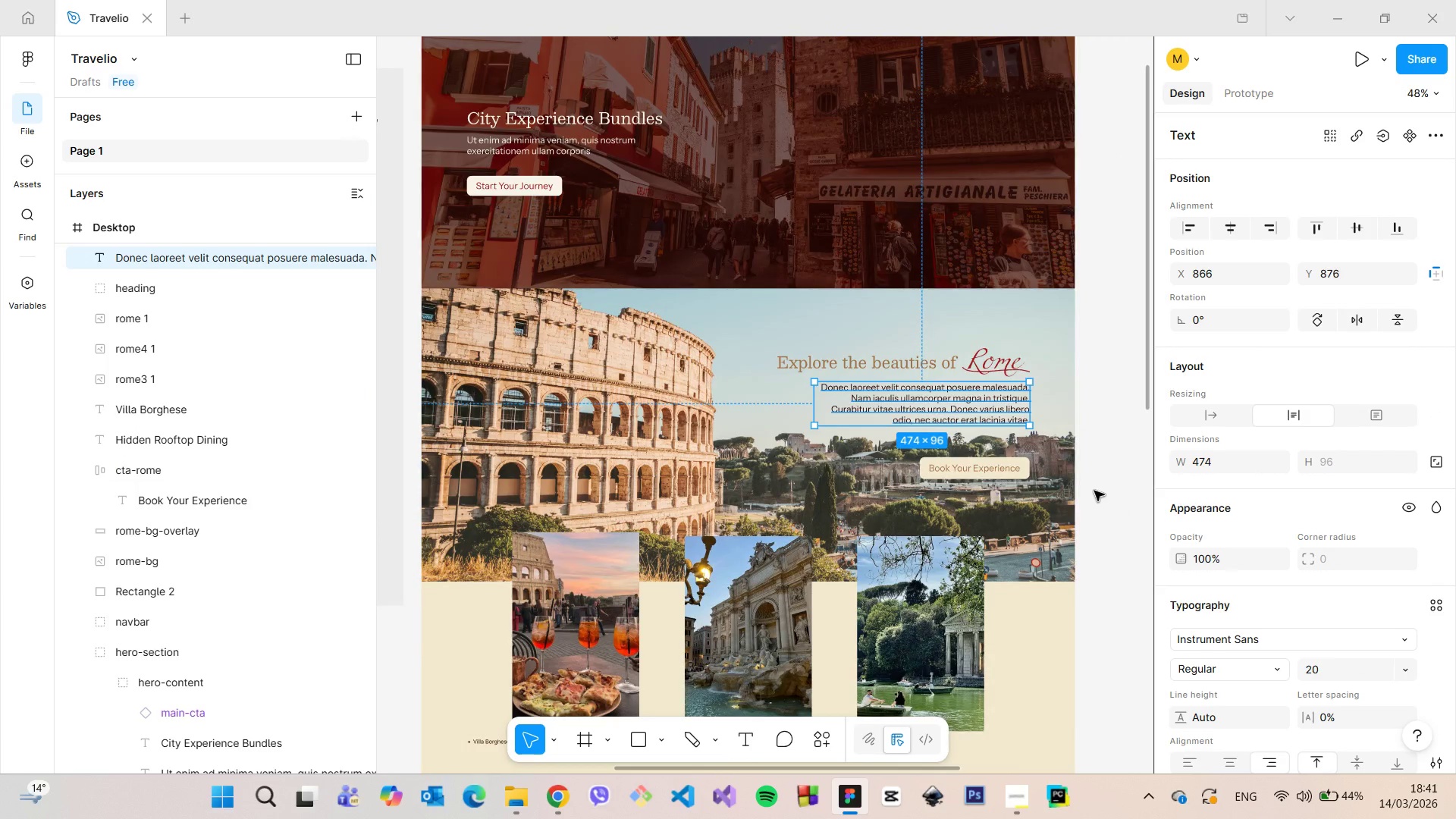 
left_click([1094, 491])
 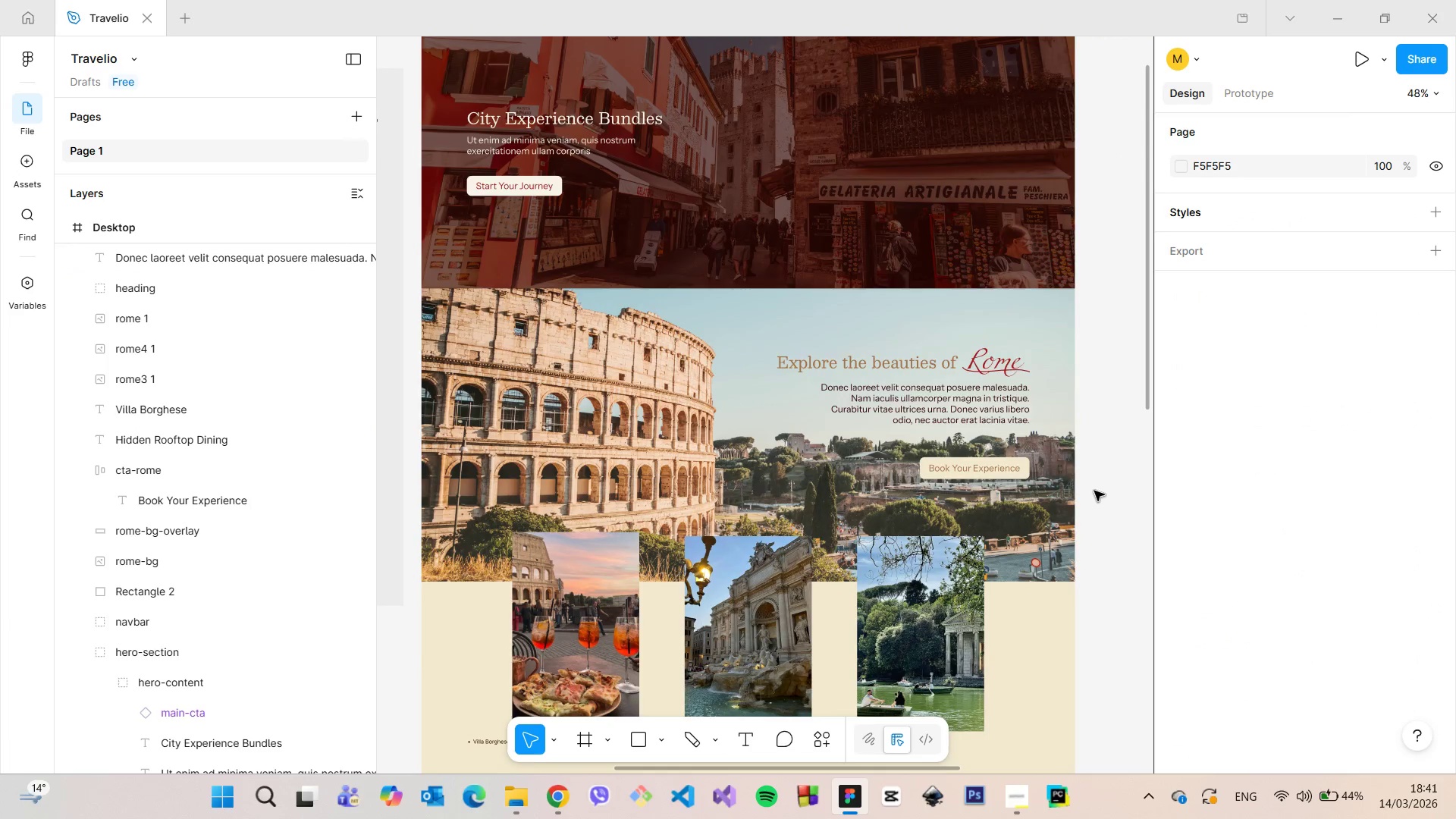 
scroll: coordinate [1094, 491], scroll_direction: down, amount: 4.0
 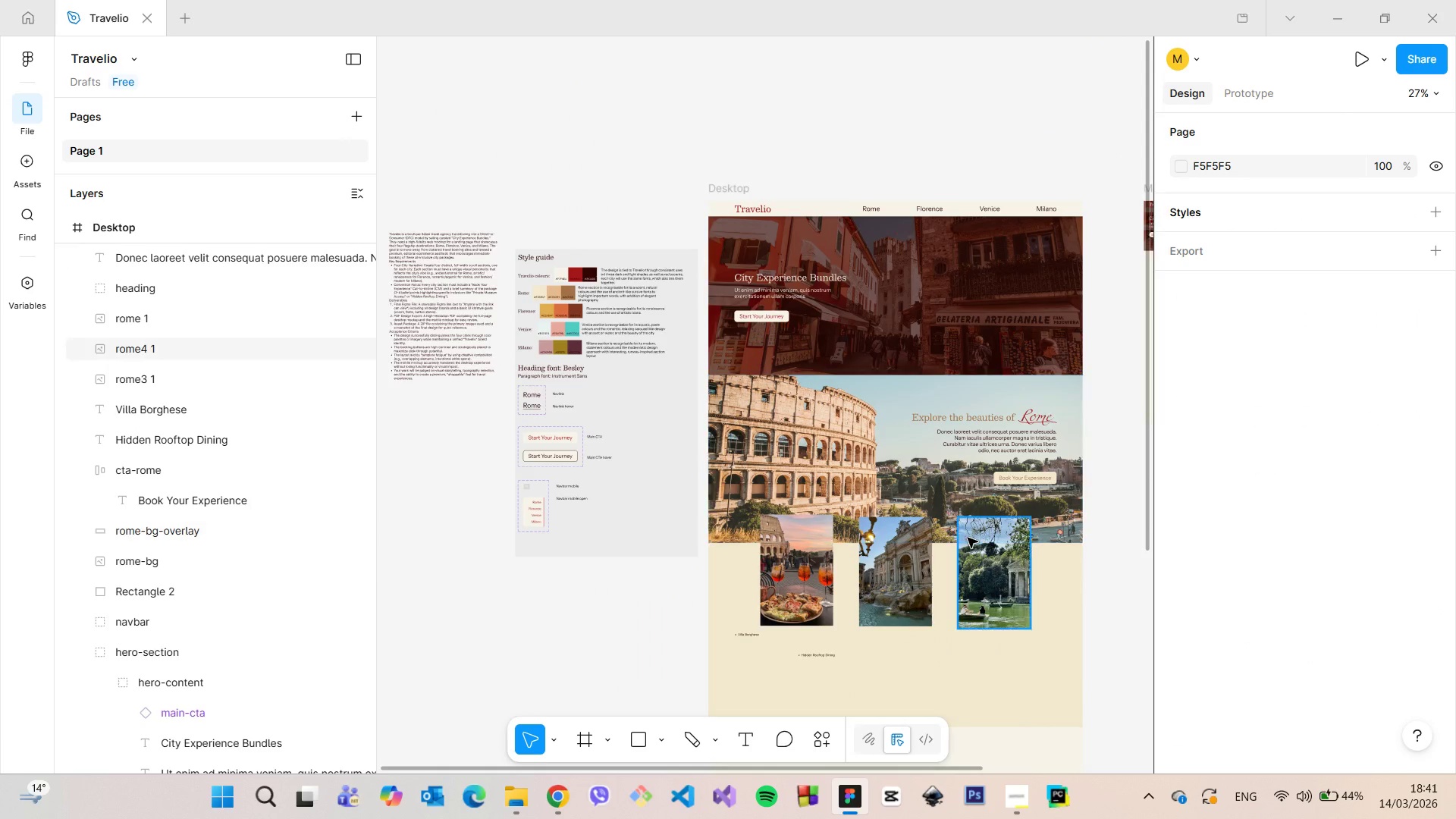 
scroll: coordinate [968, 538], scroll_direction: up, amount: 5.0
 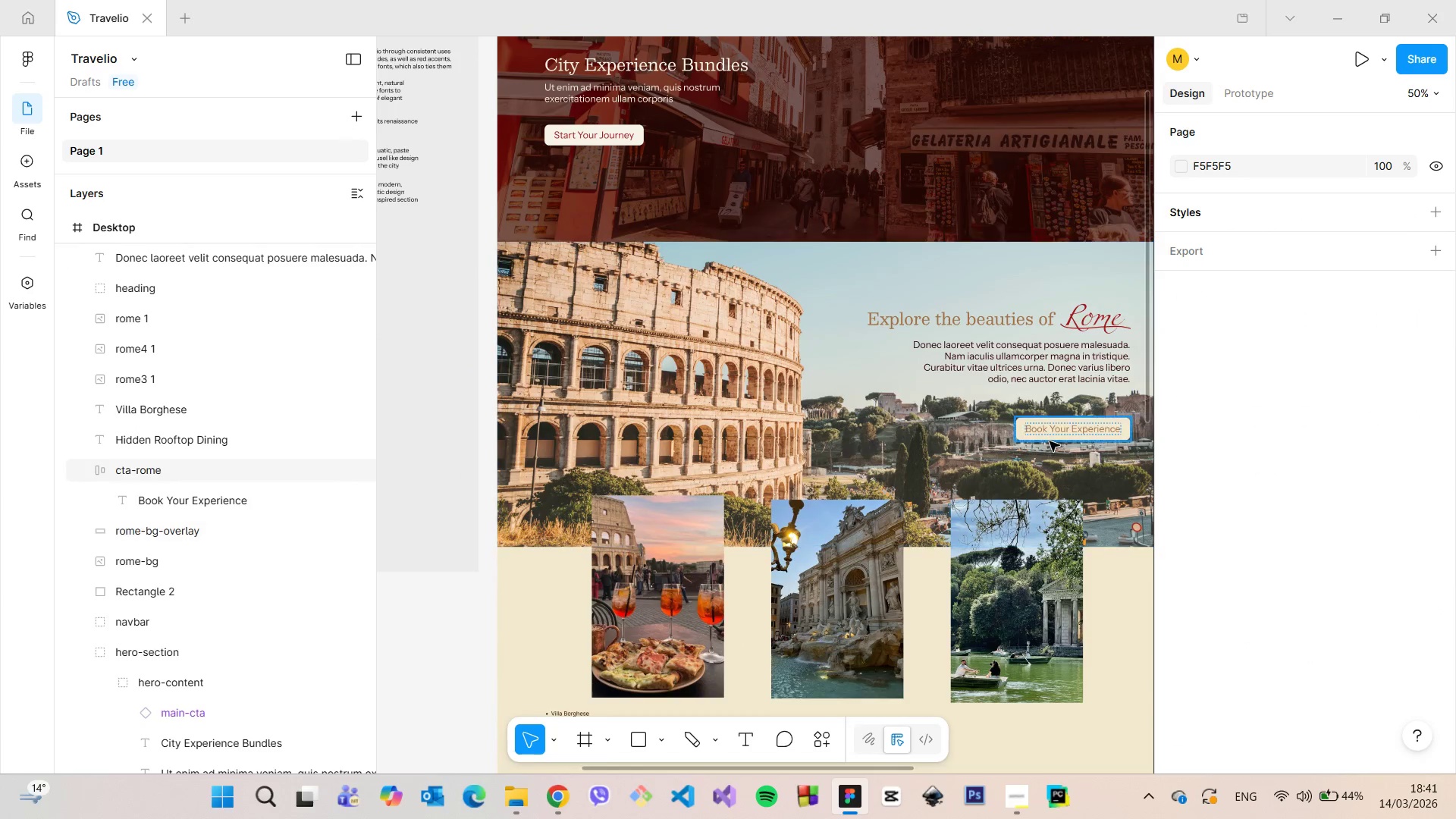 
left_click([1050, 441])
 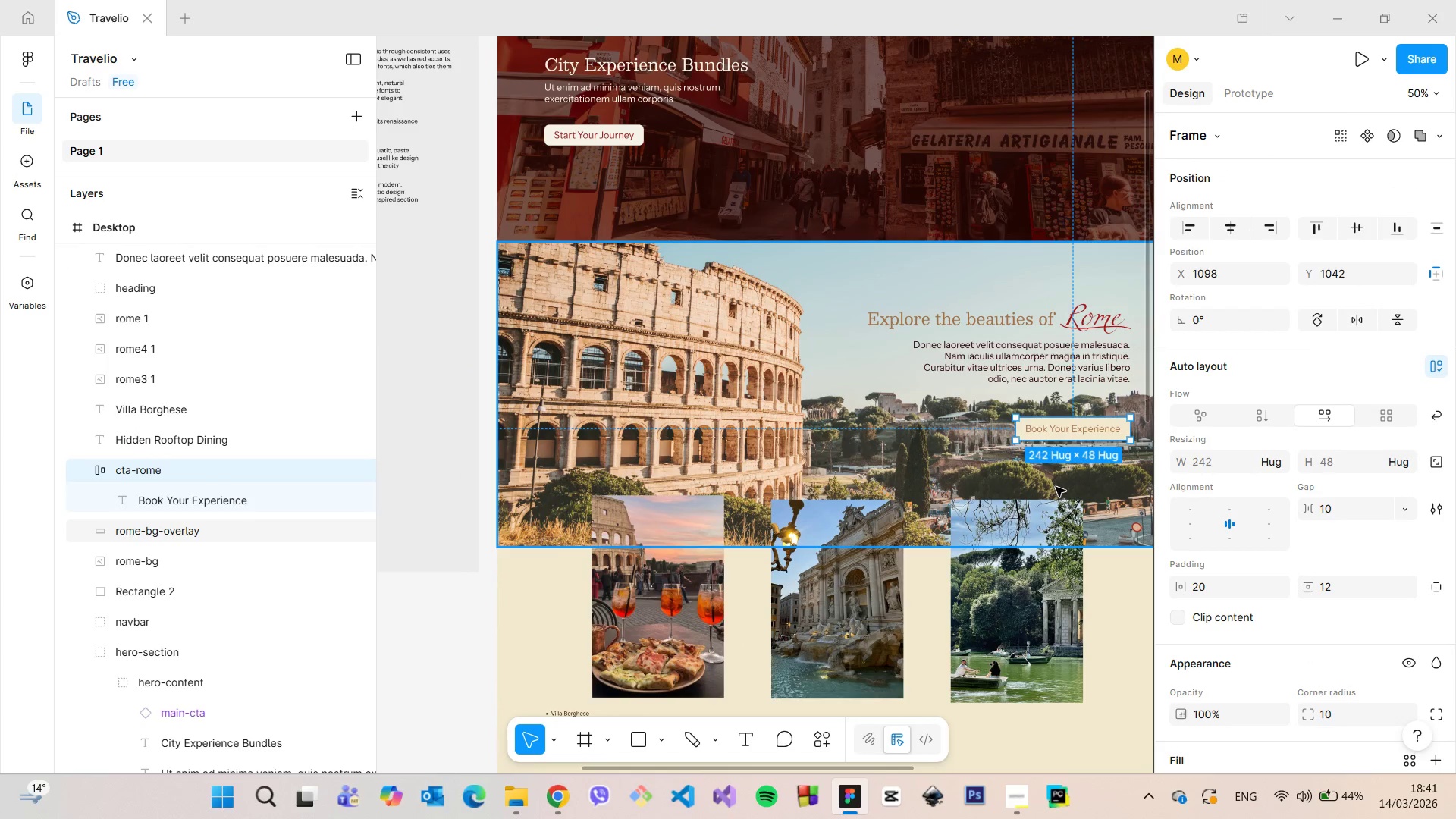 
hold_key(key=AltLeft, duration=0.69)
 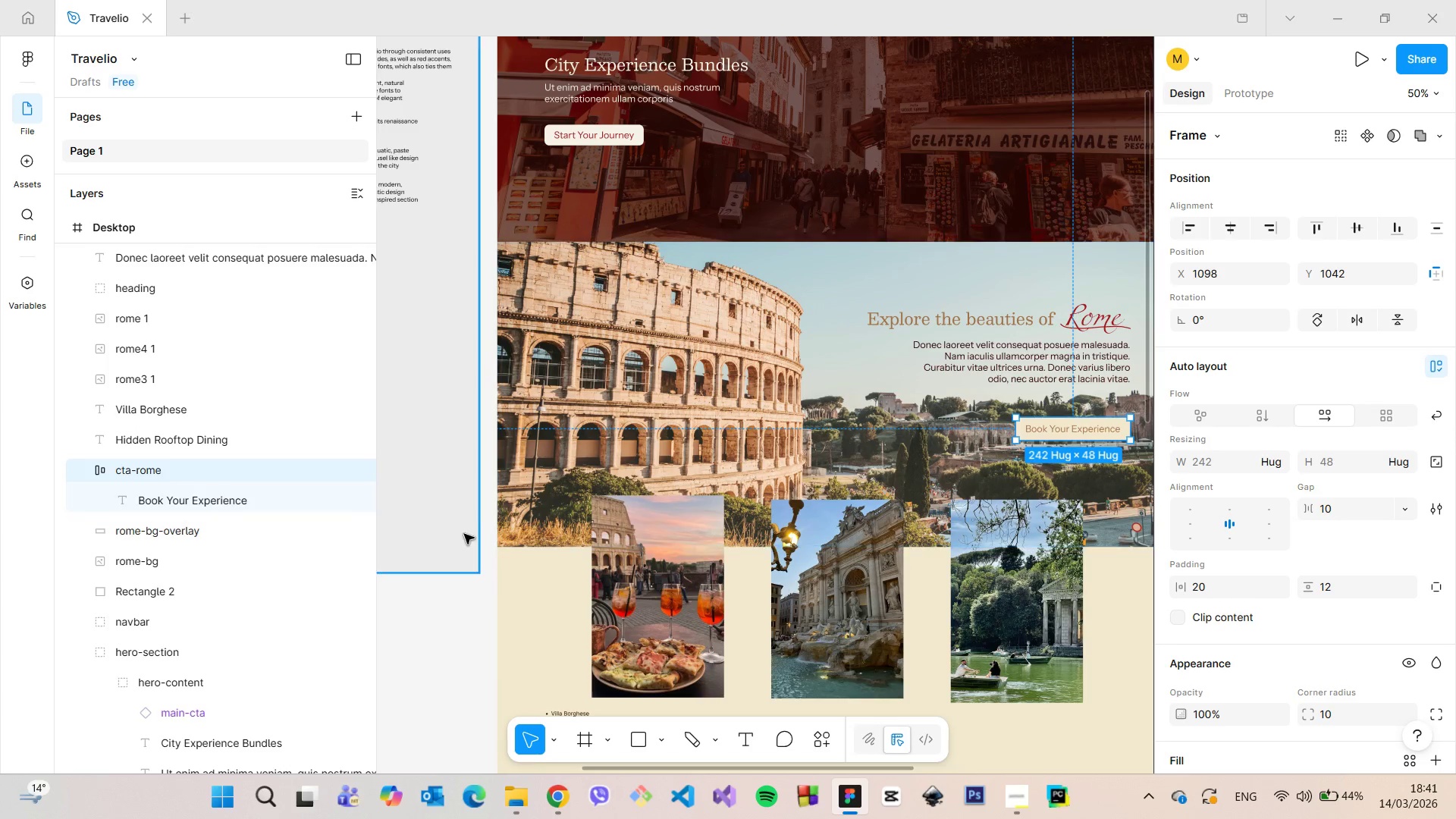 
left_click([460, 535])
 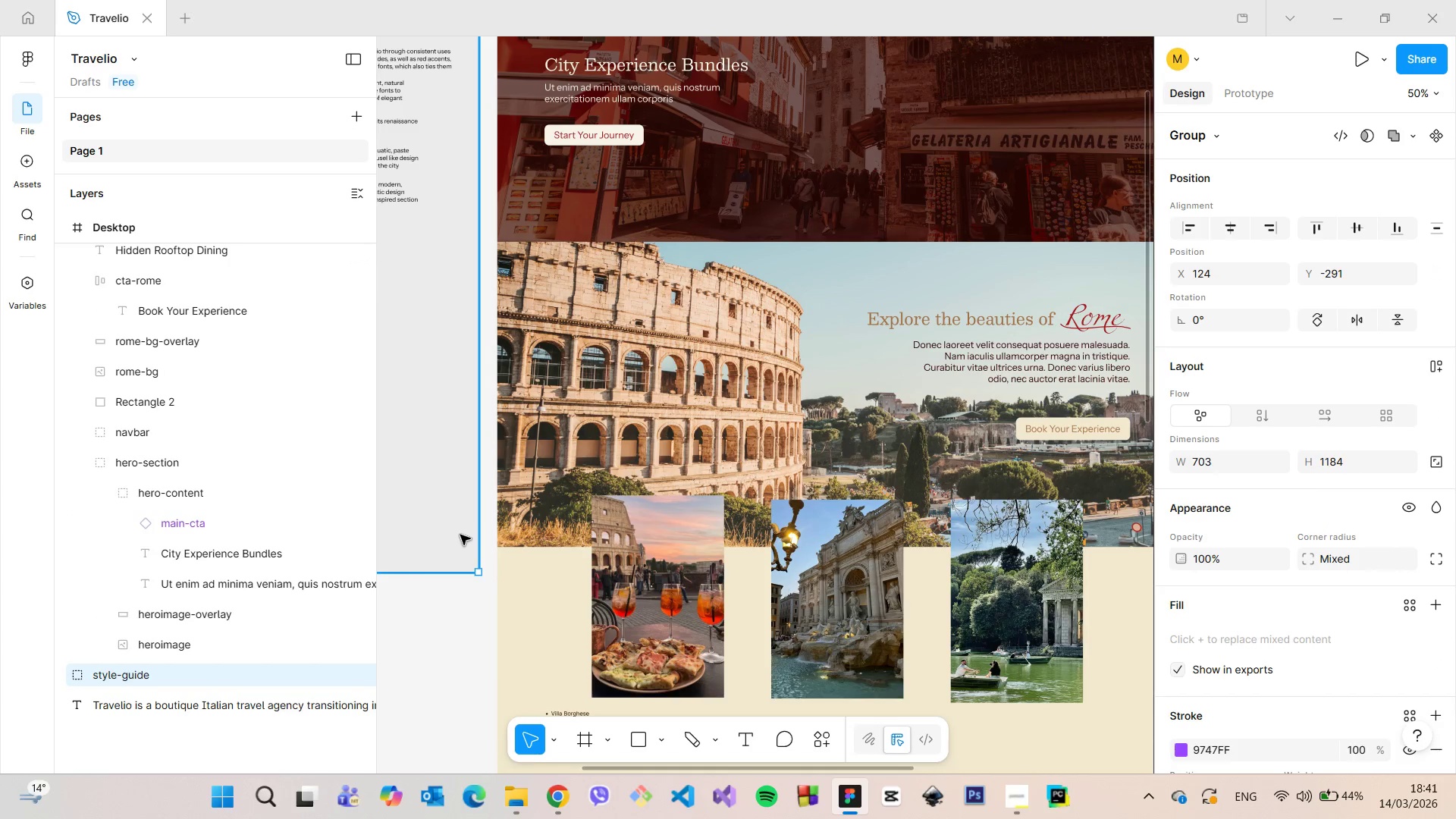 
scroll: coordinate [460, 535], scroll_direction: down, amount: 5.0
 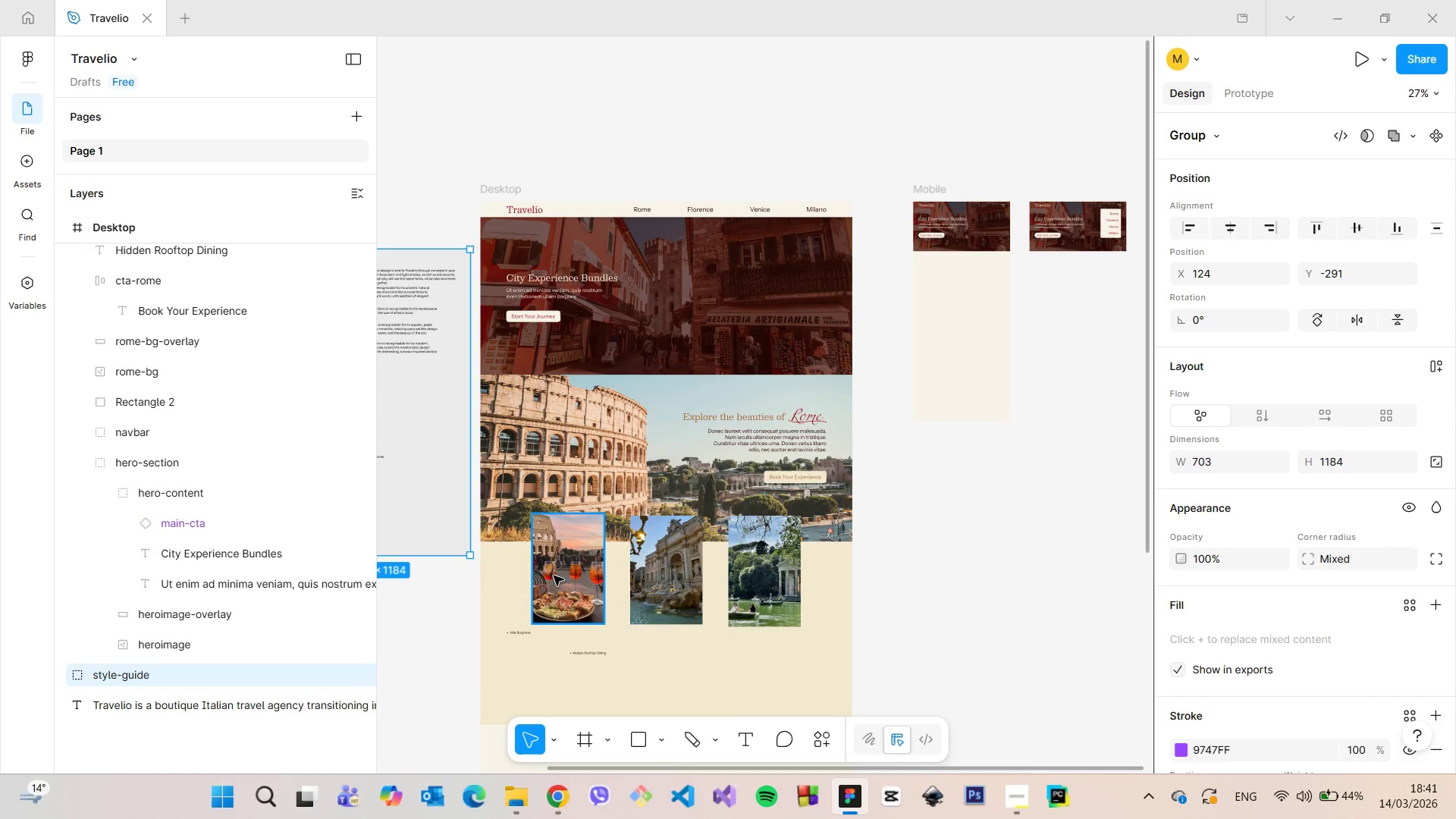 
left_click([554, 576])
 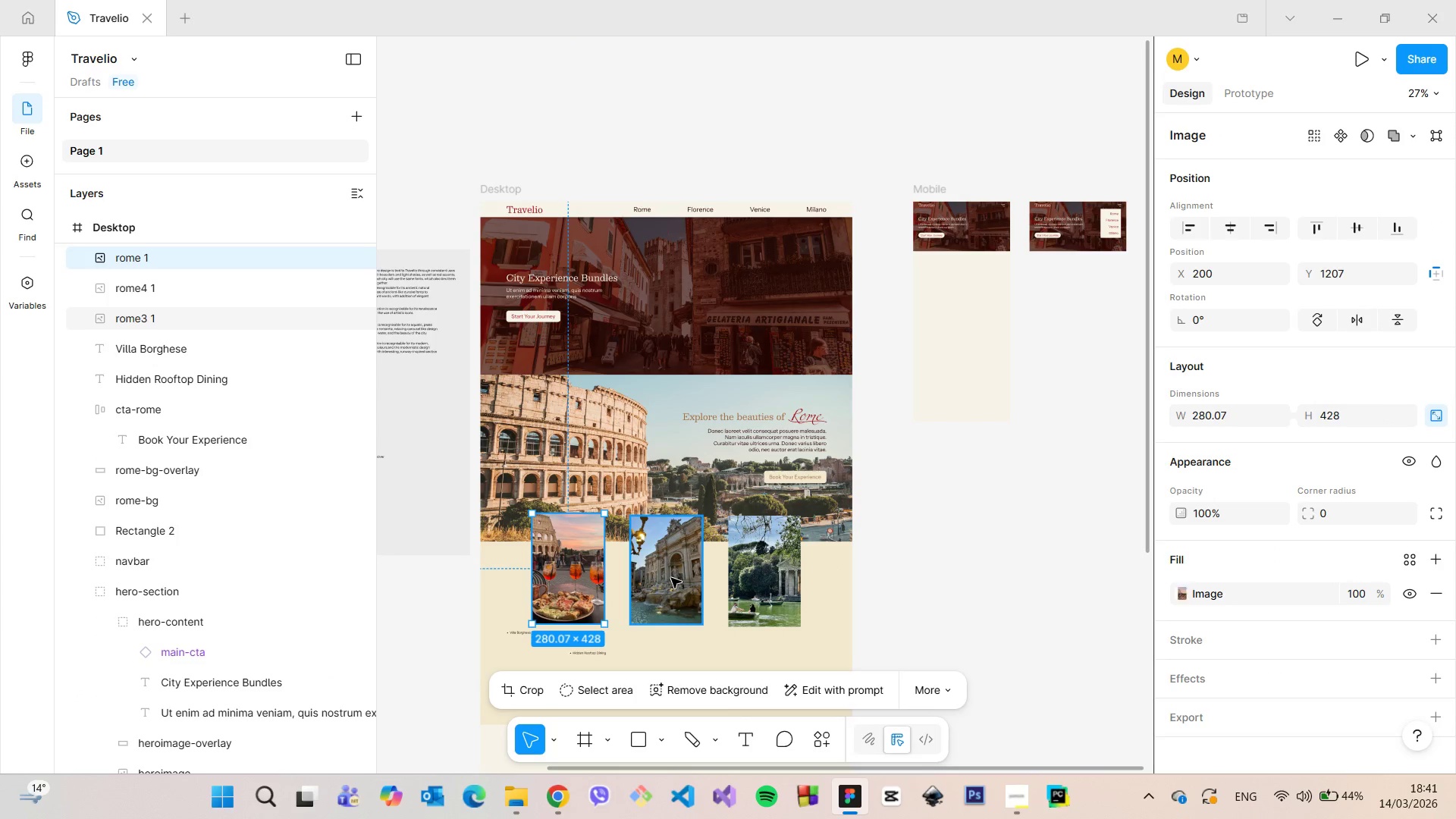 
hold_key(key=ShiftLeft, duration=1.05)
left_click([671, 578])
 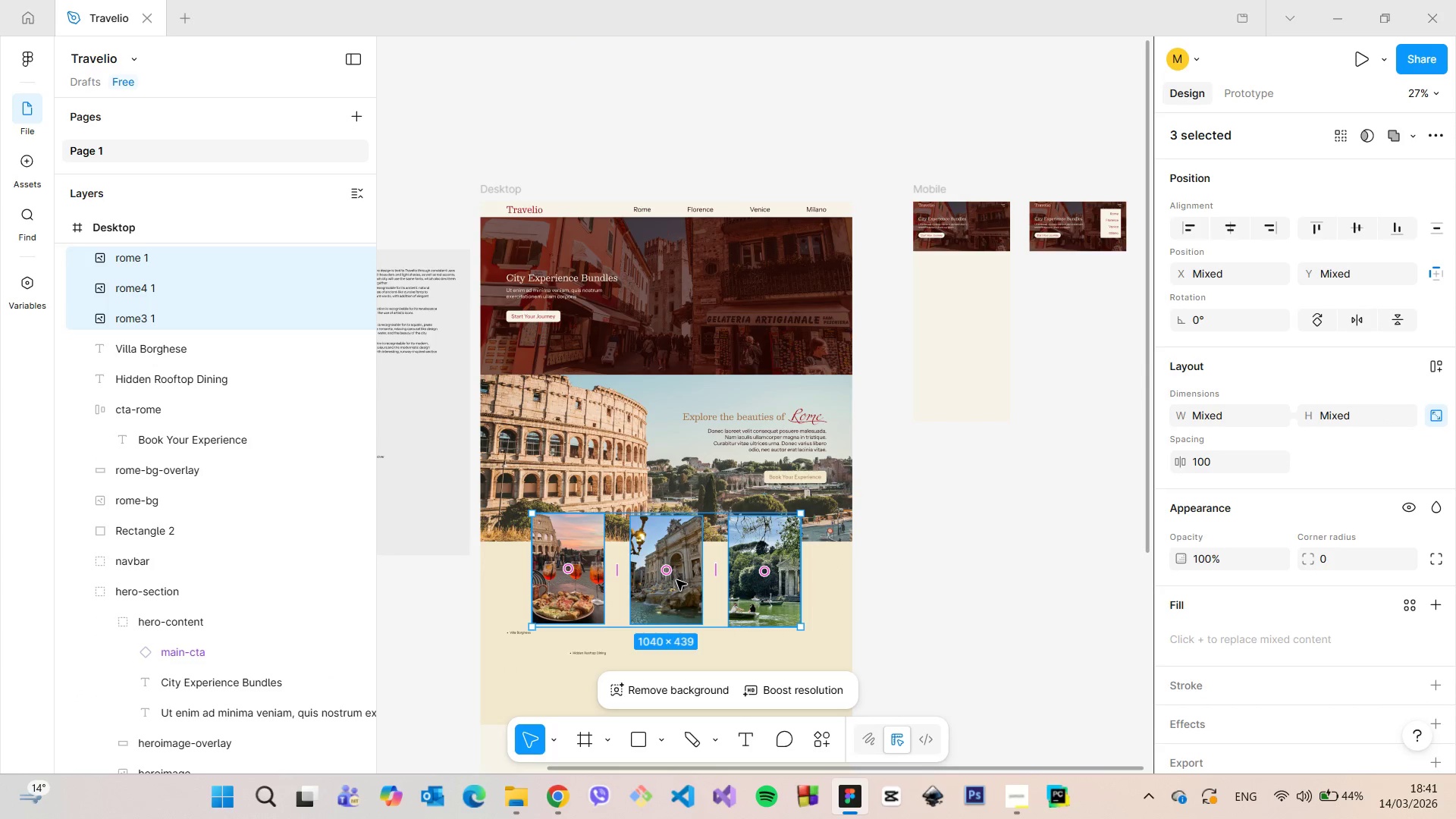 
left_click_drag(start_coordinate=[676, 580], to_coordinate=[676, 573])
 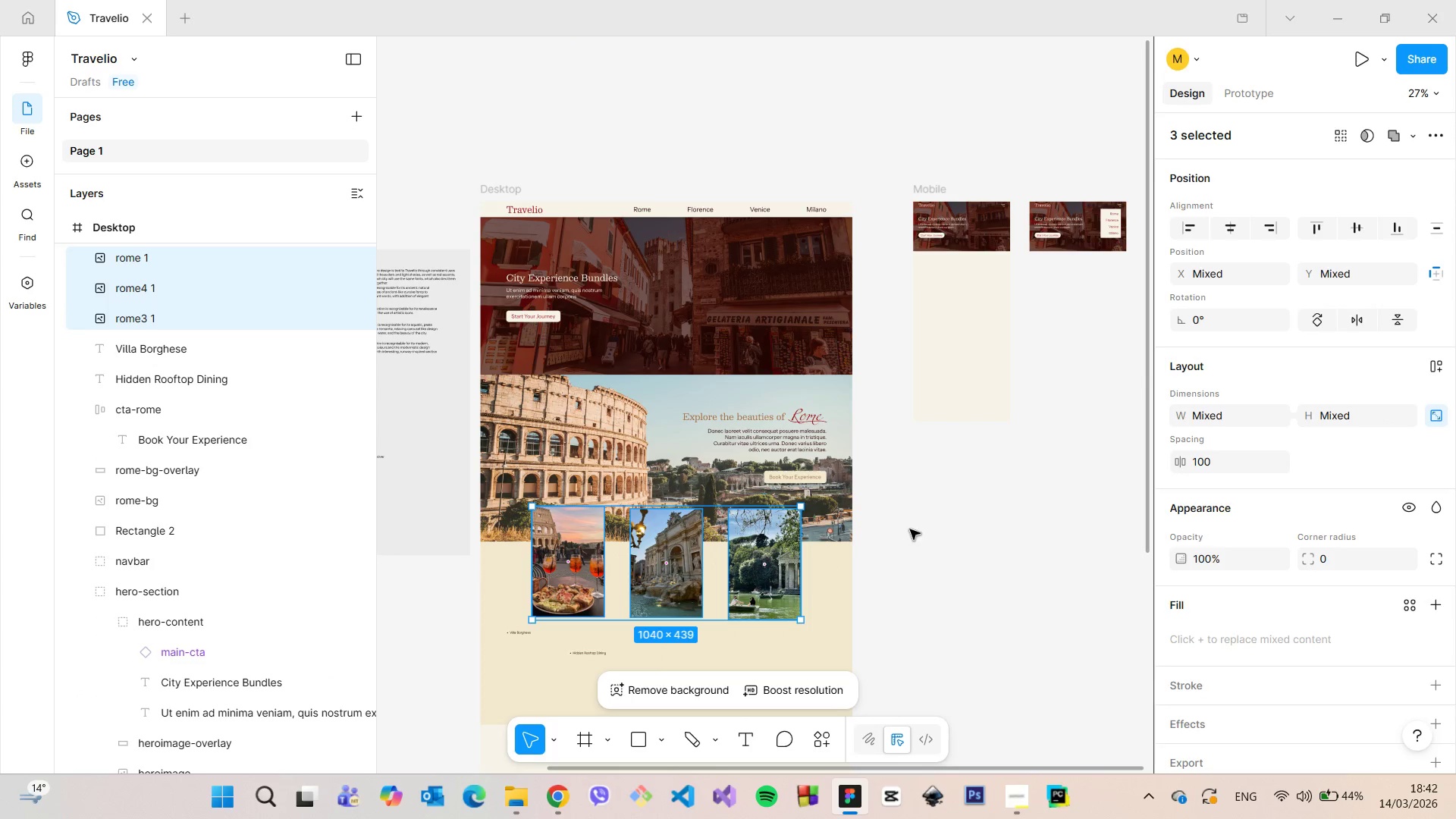 
left_click([910, 529])
 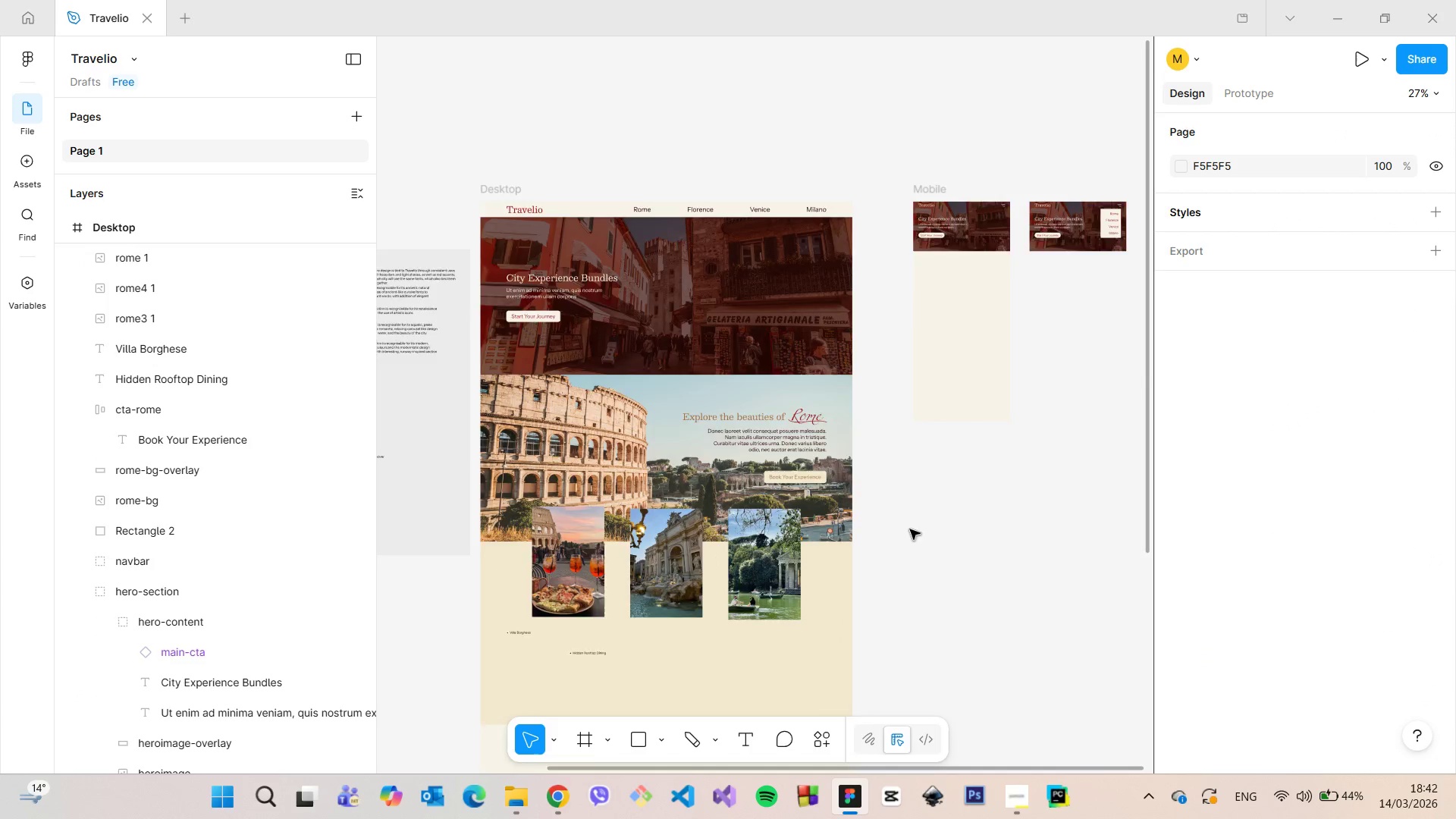 
scroll: coordinate [910, 529], scroll_direction: up, amount: 1.0
 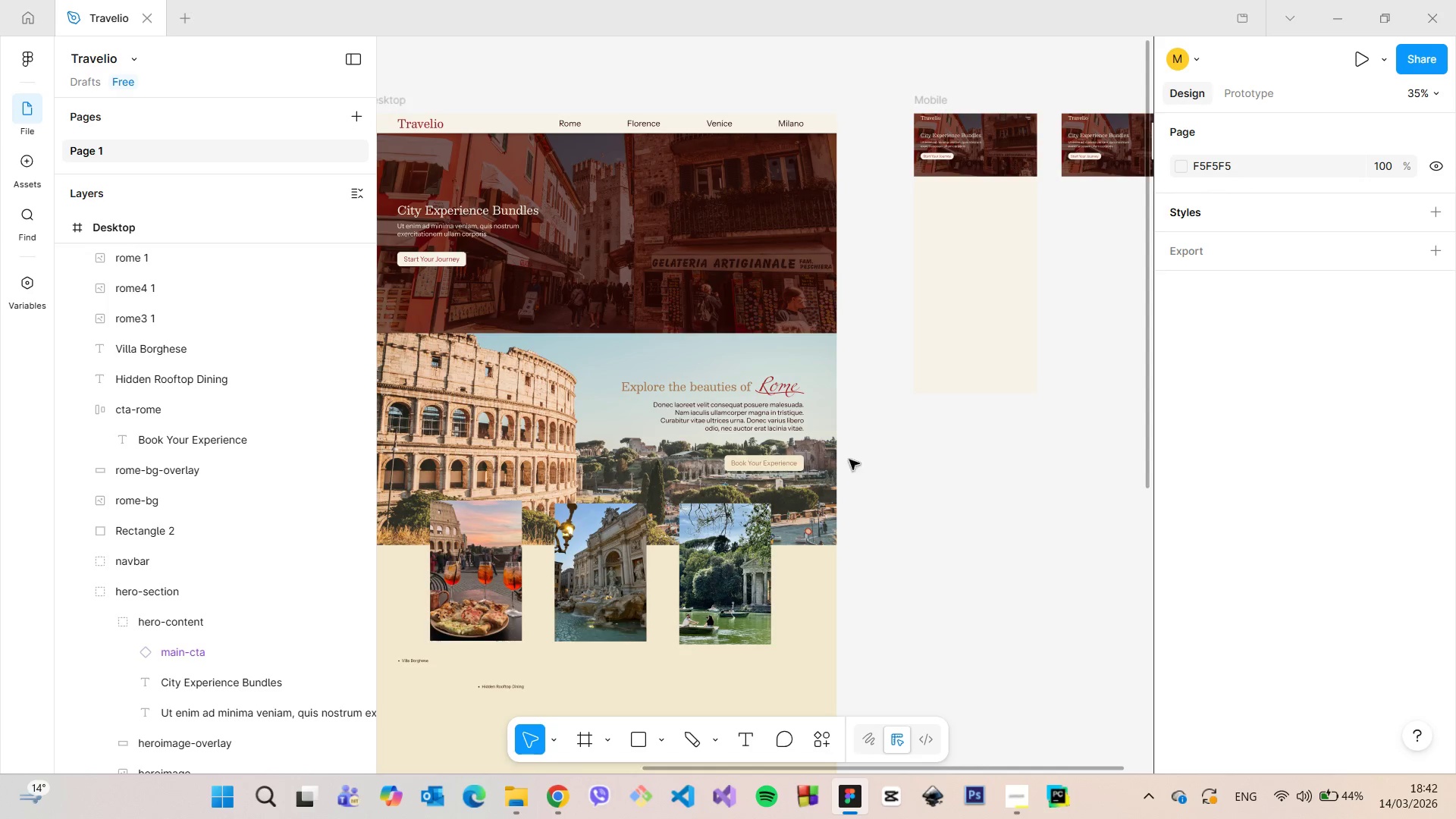 
left_click([692, 522])
 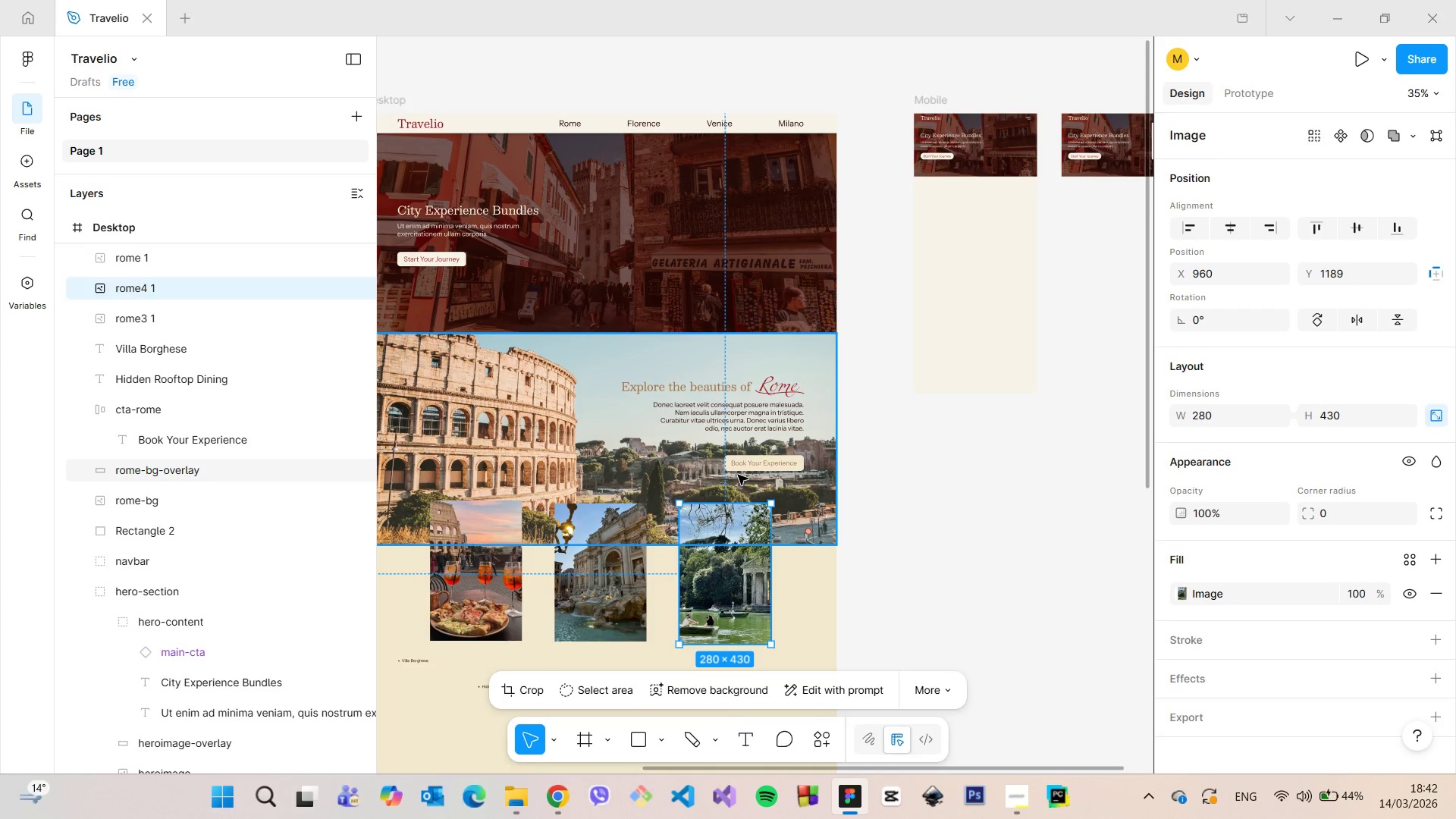 
hold_key(key=AltLeft, duration=1.28)
 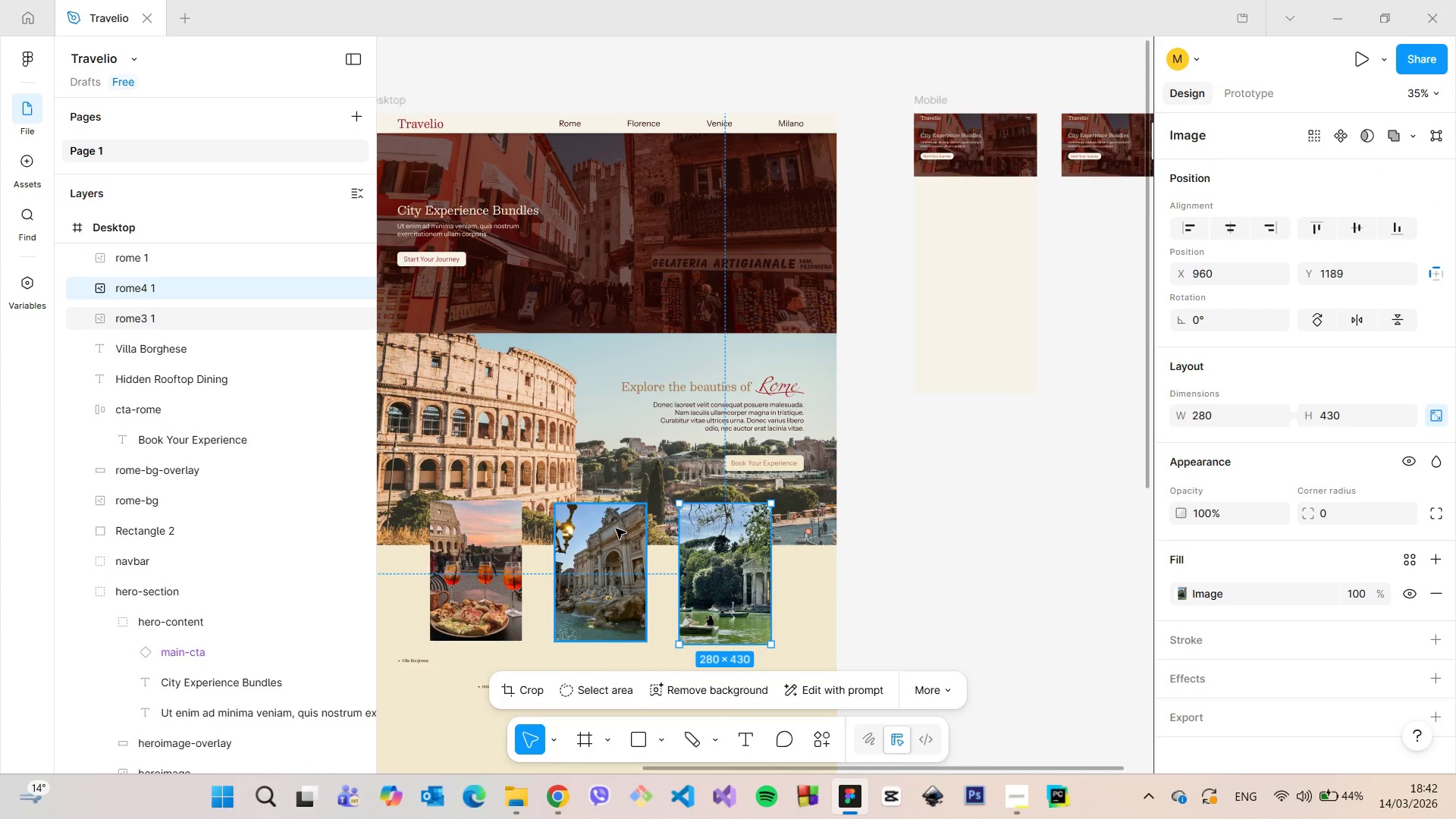 
left_click([616, 529])
 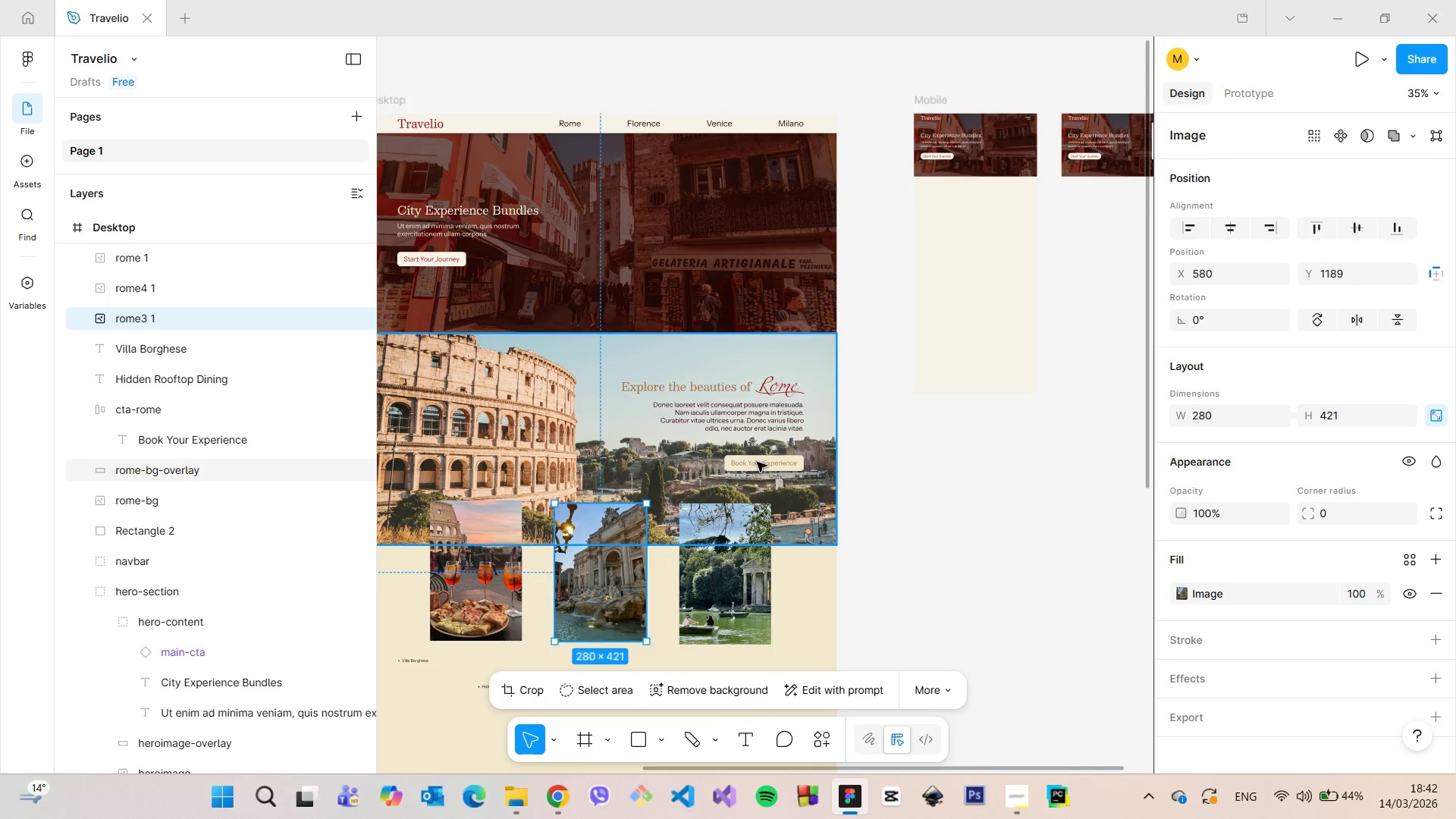 
hold_key(key=AltLeft, duration=0.8)
 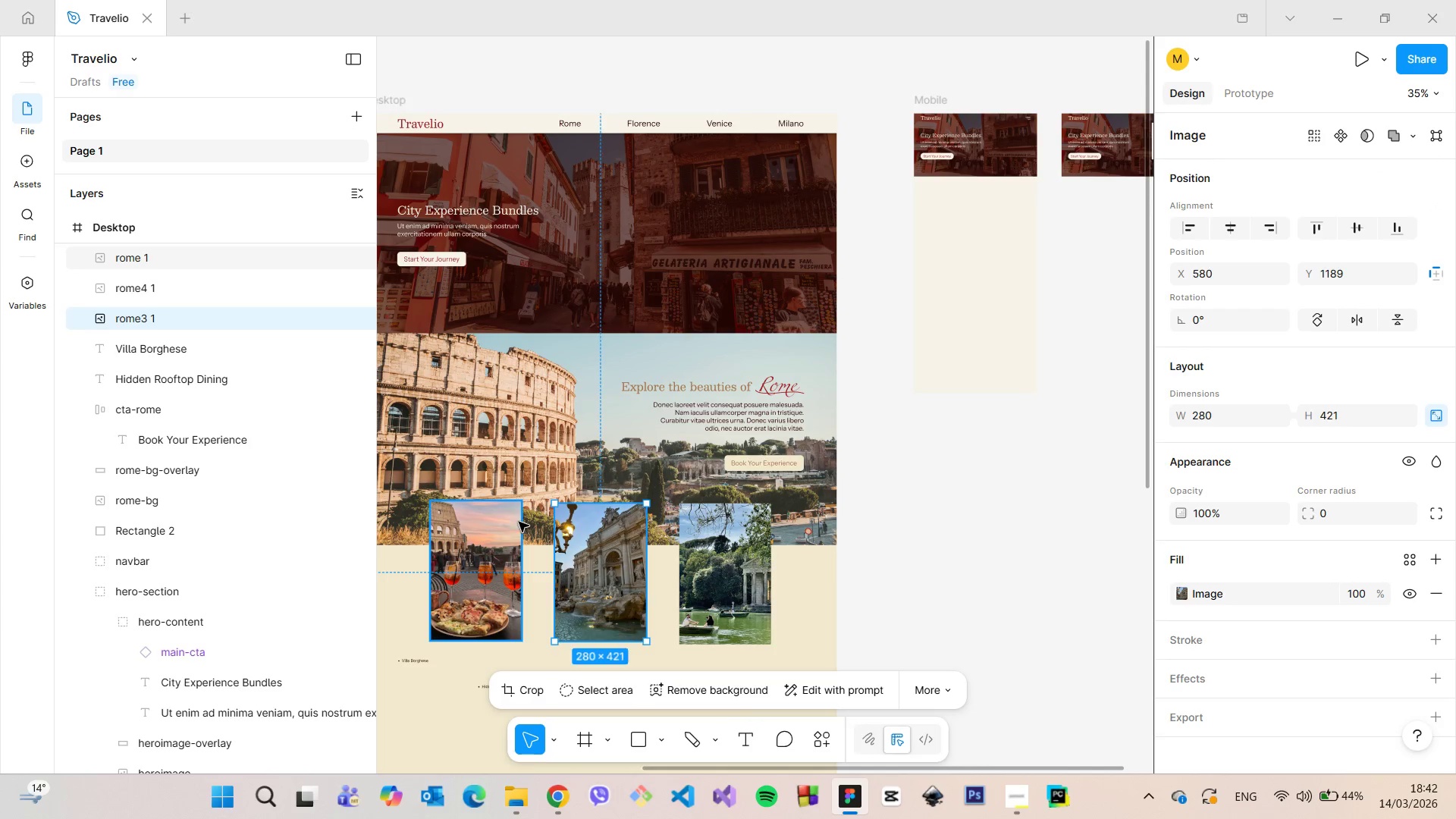 
left_click([519, 522])
 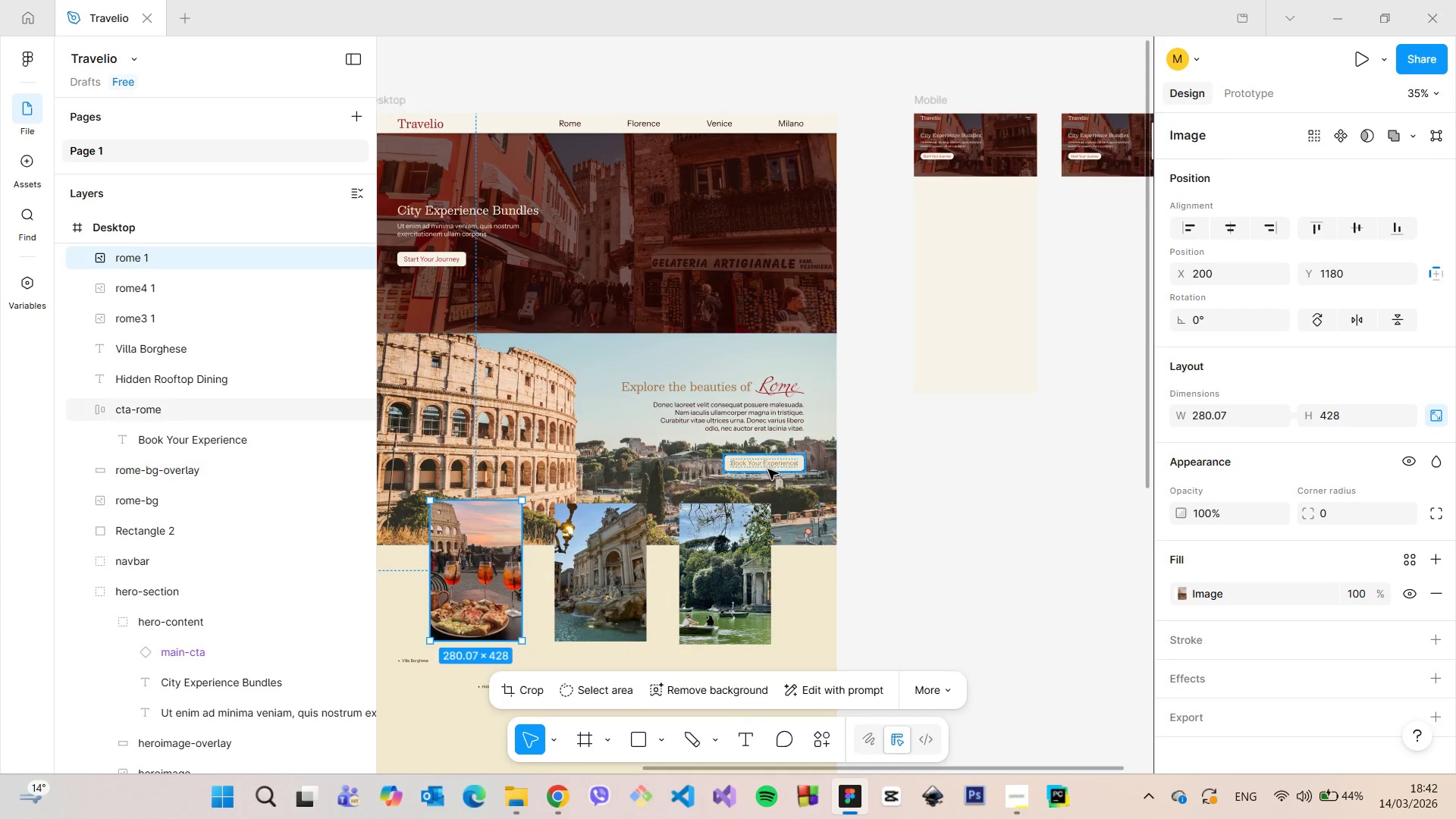 
hold_key(key=AltLeft, duration=1.52)
 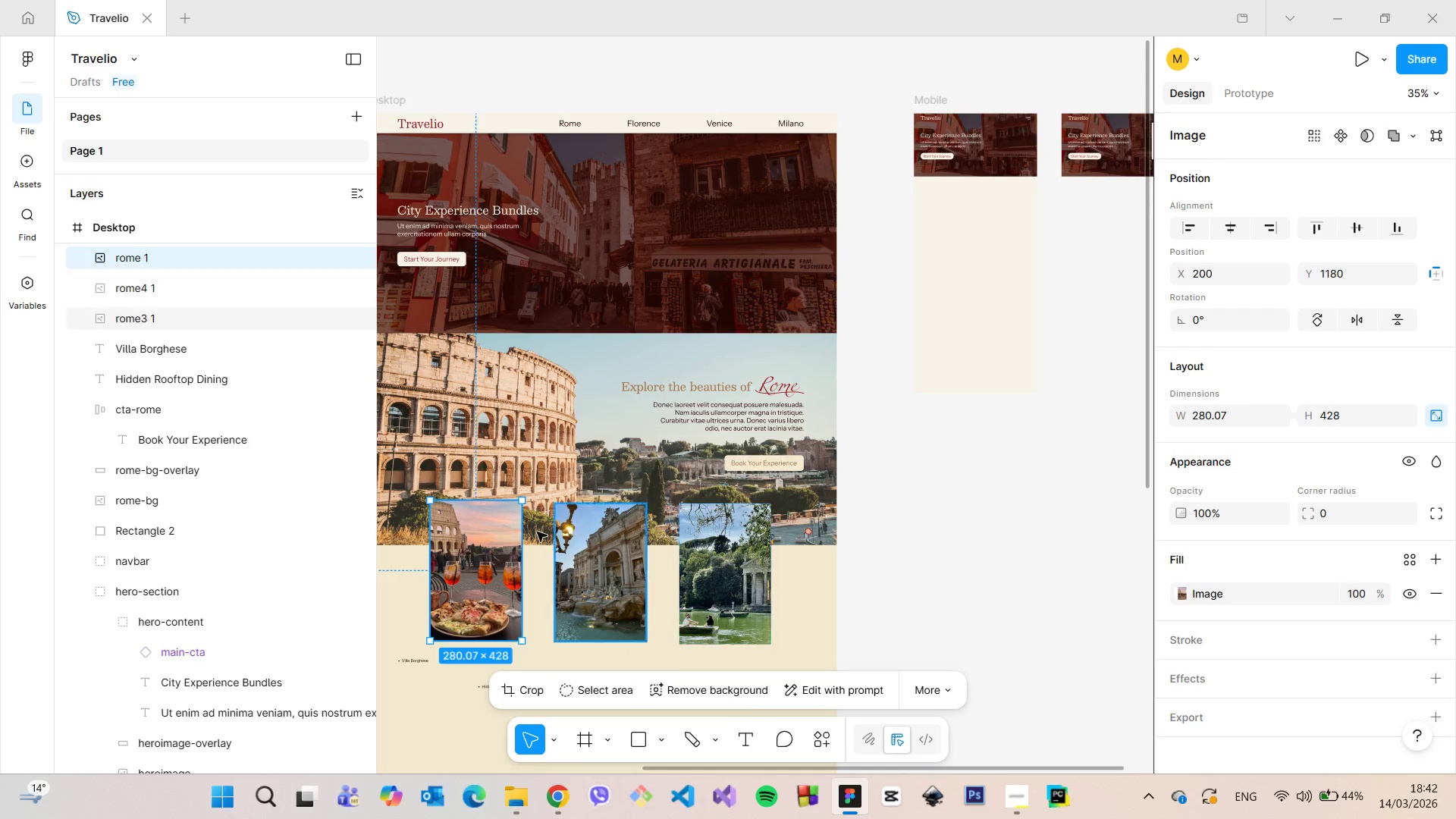 
hold_key(key=AltLeft, duration=0.33)
 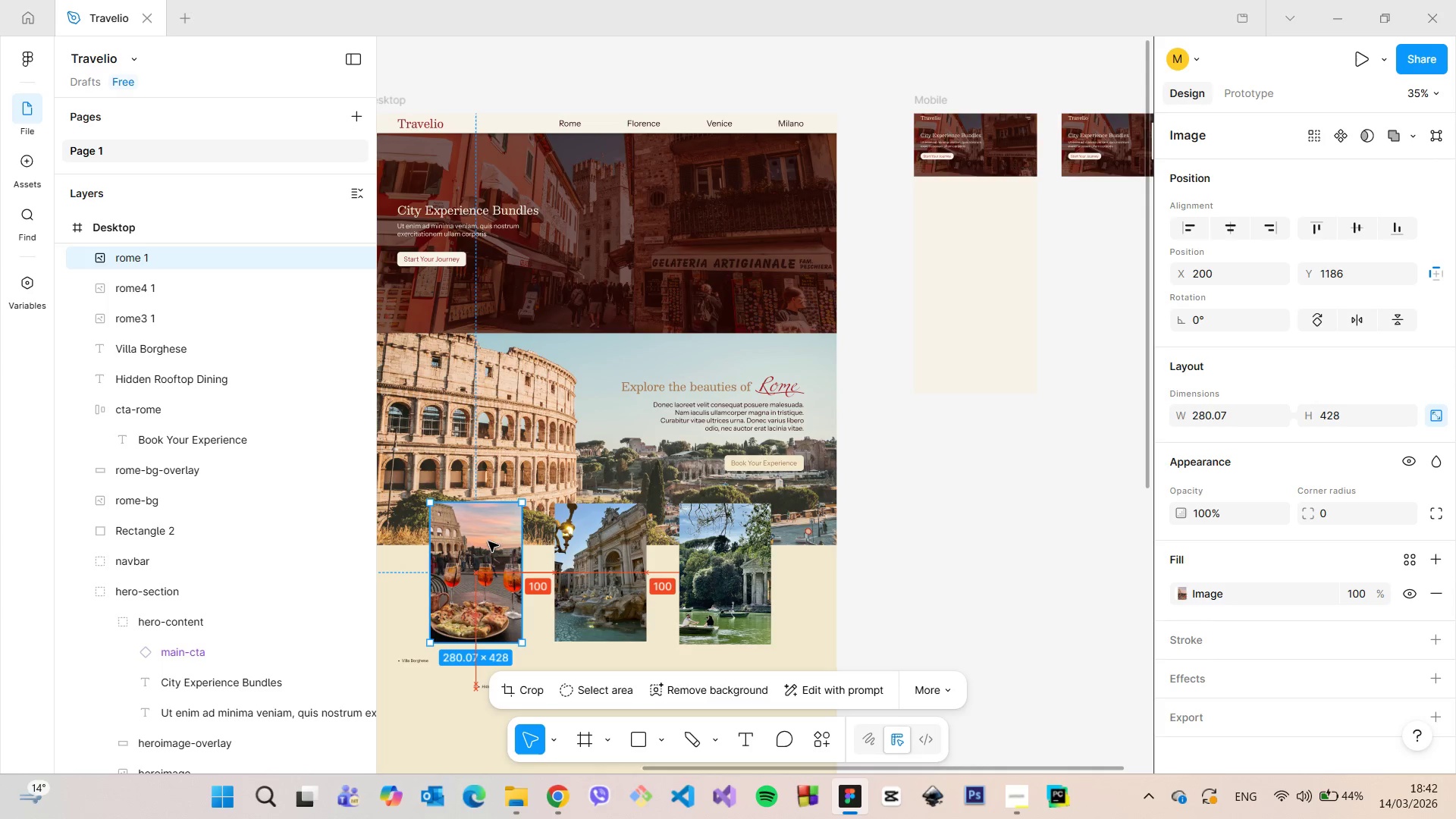 
wait(8.05)
 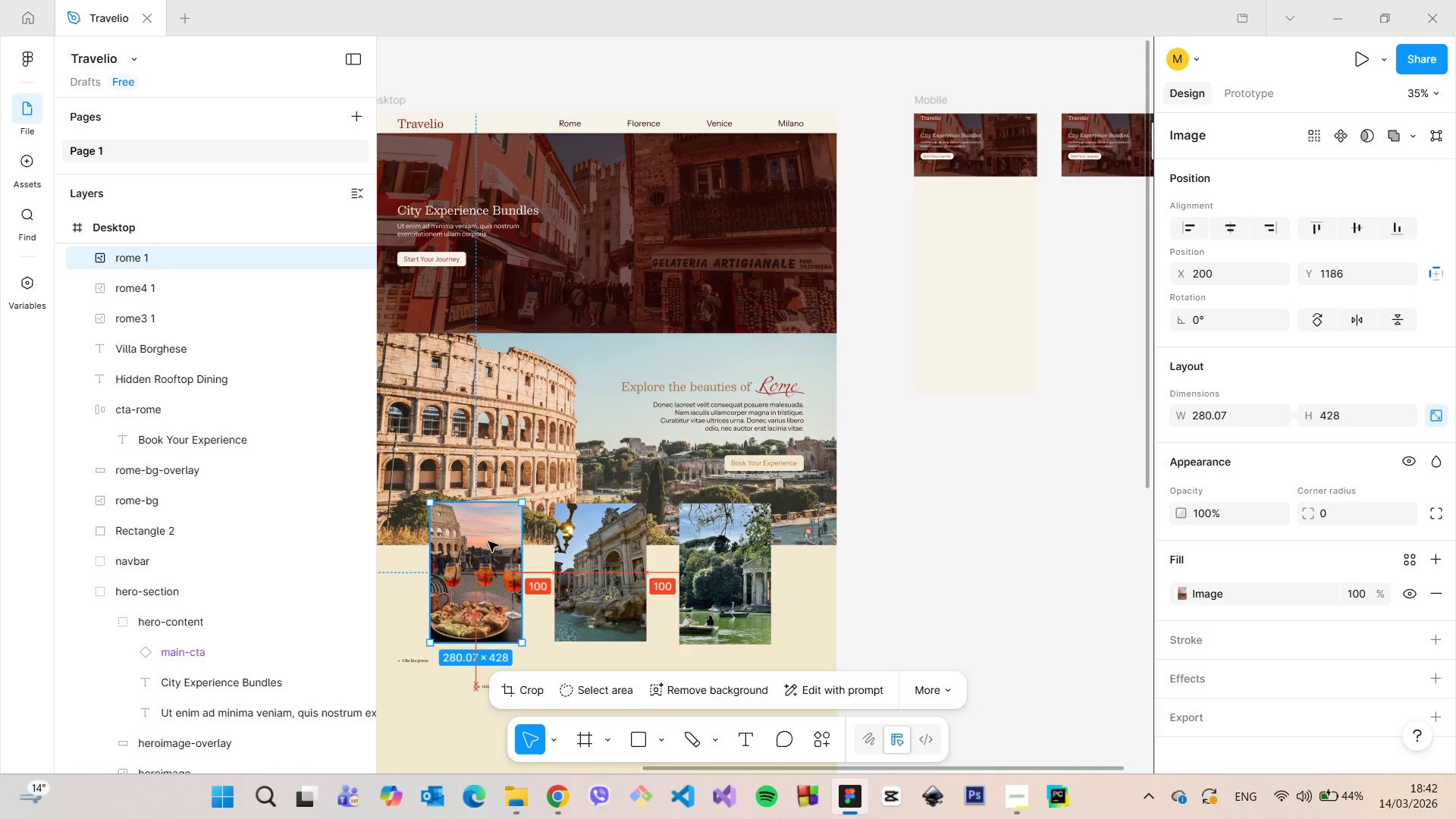 
hold_key(key=AltLeft, duration=0.84)
 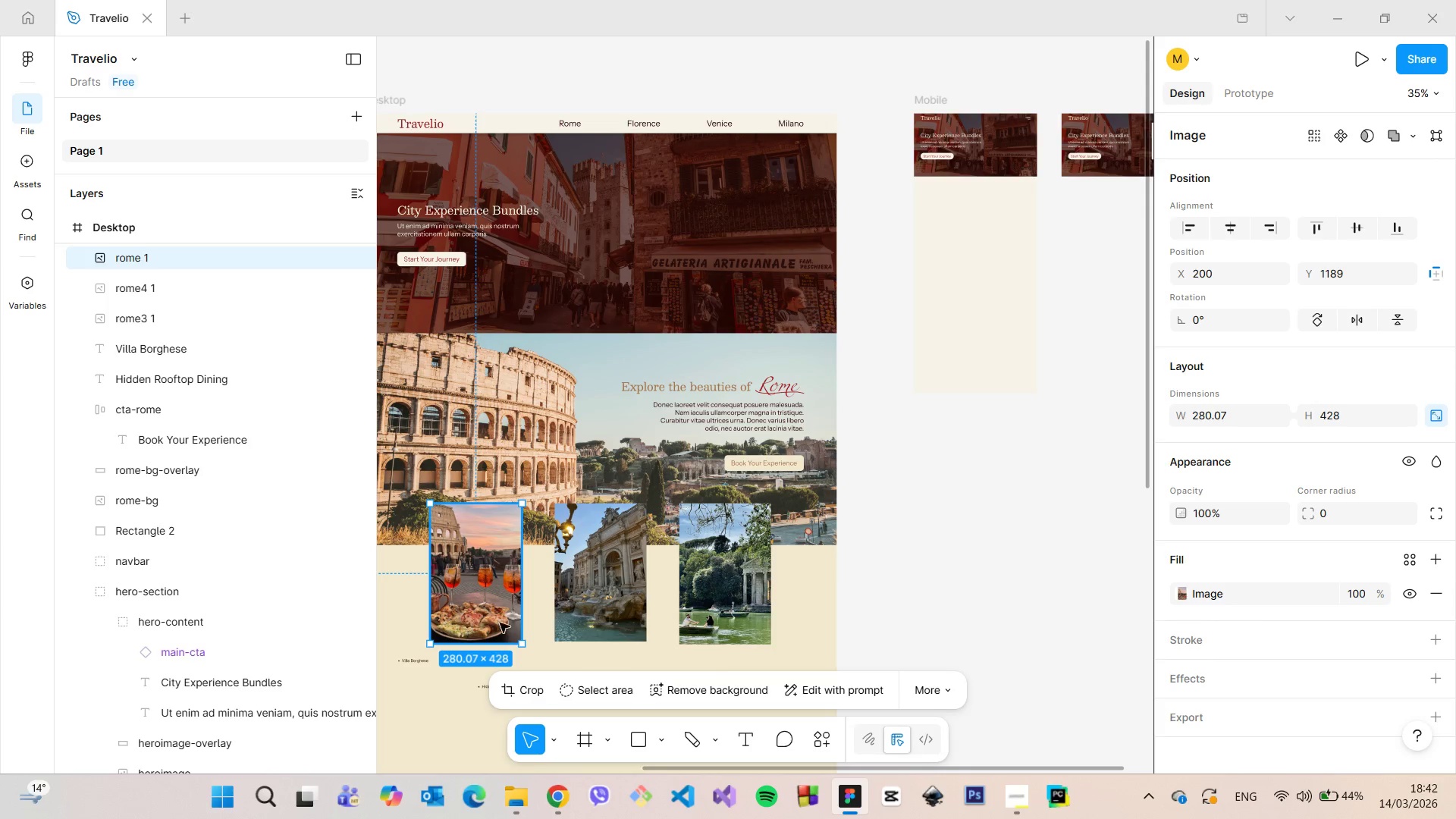 
left_click([598, 620])
 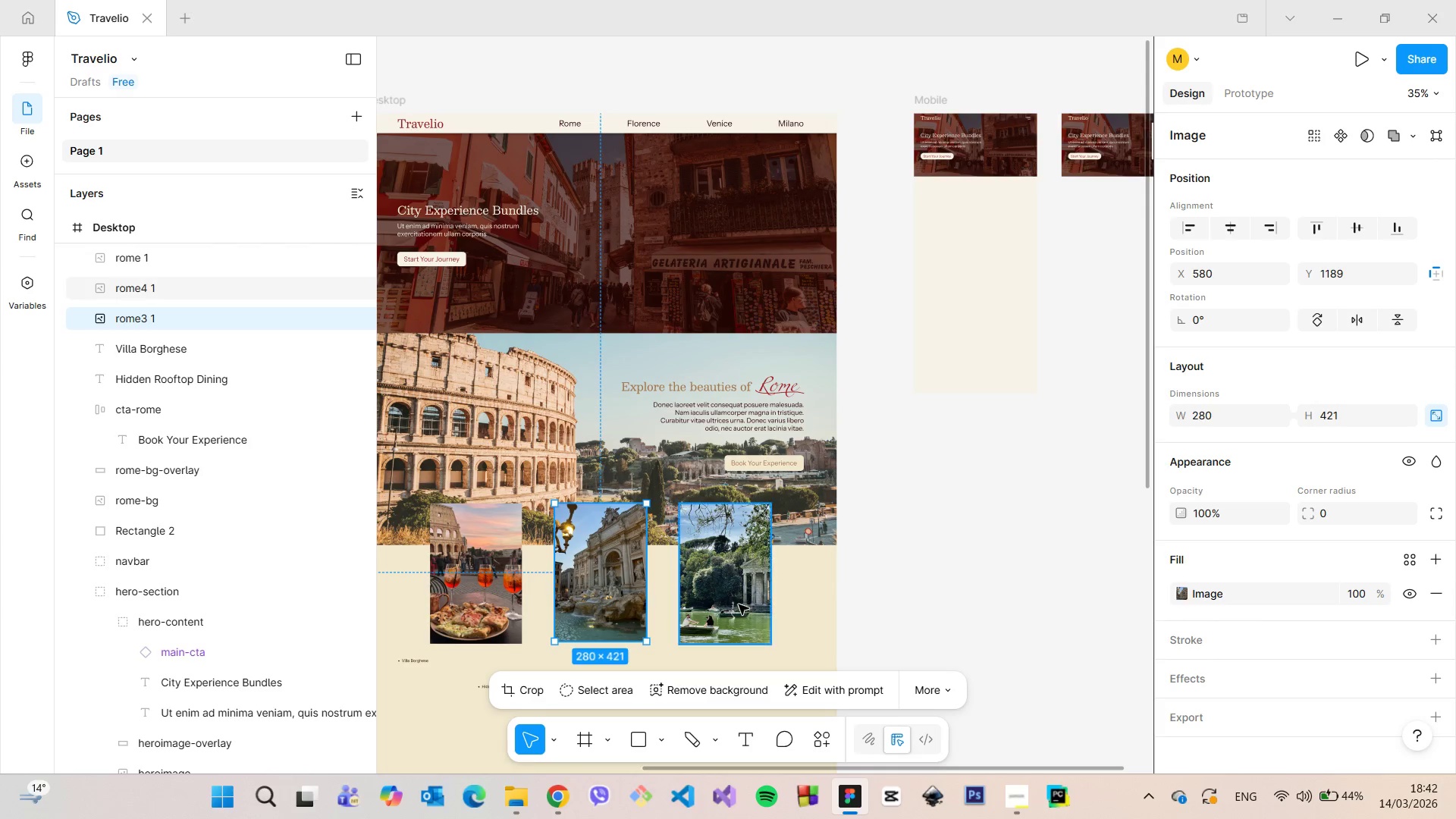 
left_click([739, 604])
 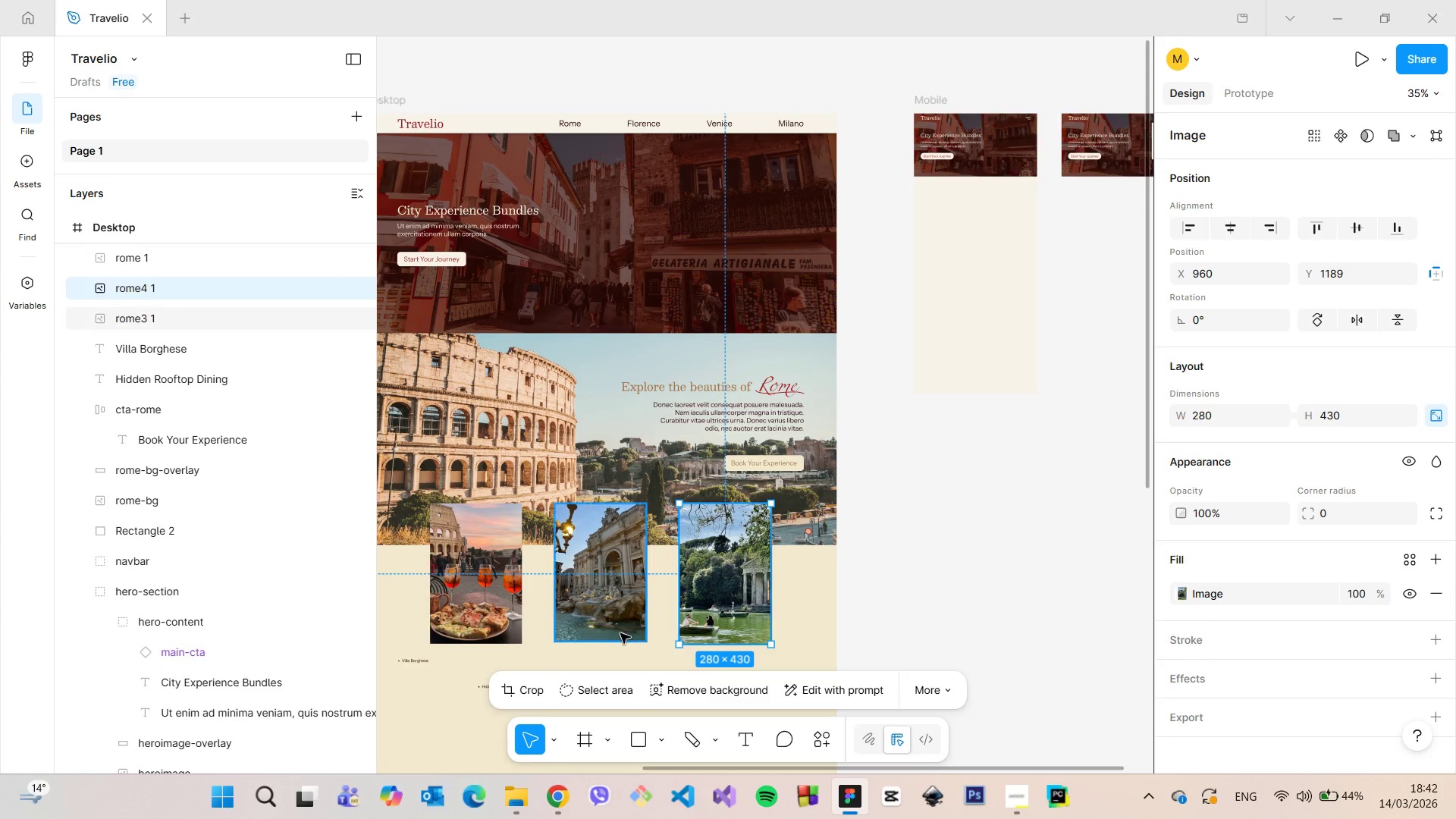 
scroll: coordinate [589, 652], scroll_direction: up, amount: 7.0
 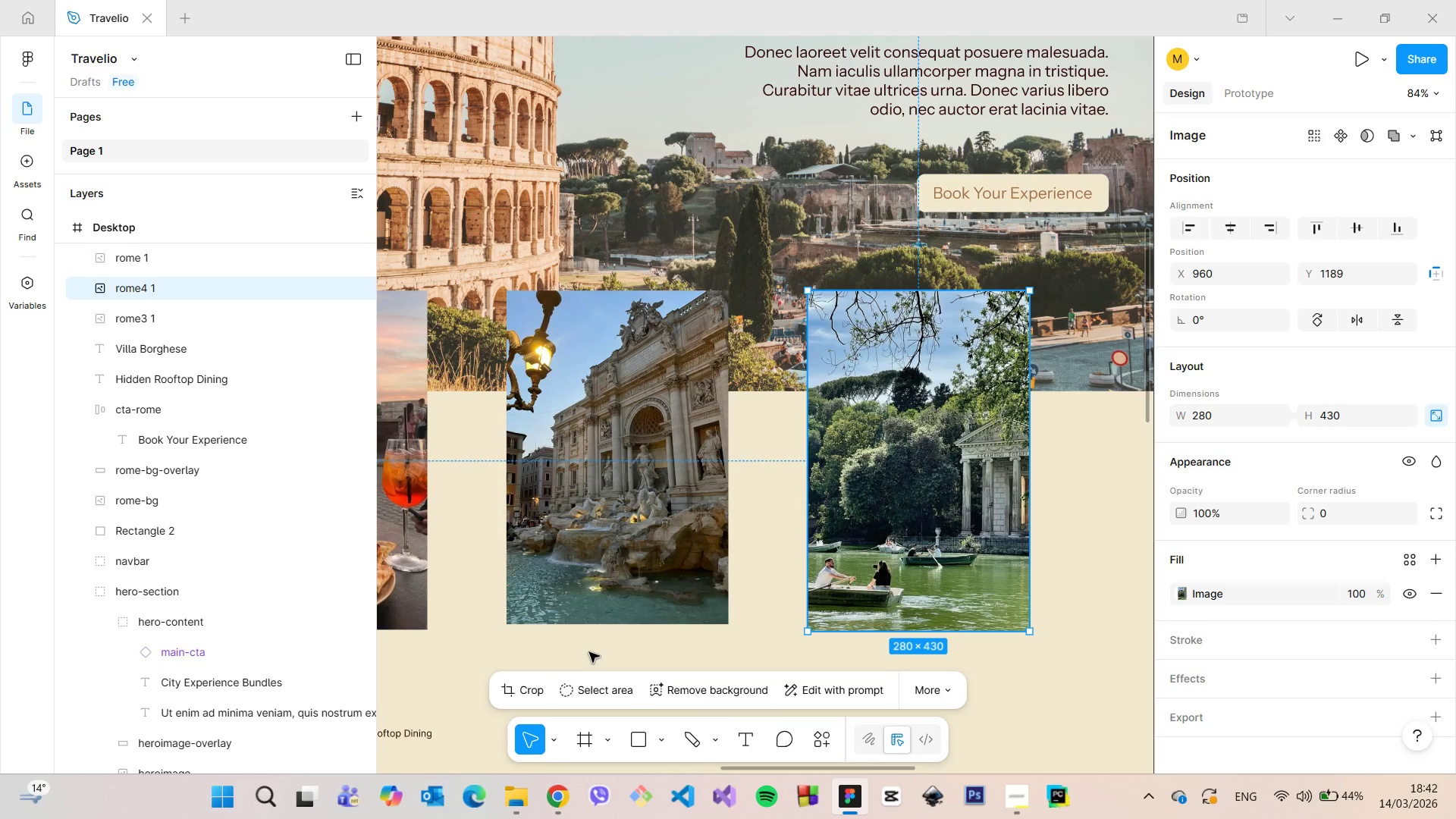 
scroll: coordinate [460, 602], scroll_direction: down, amount: 8.0
 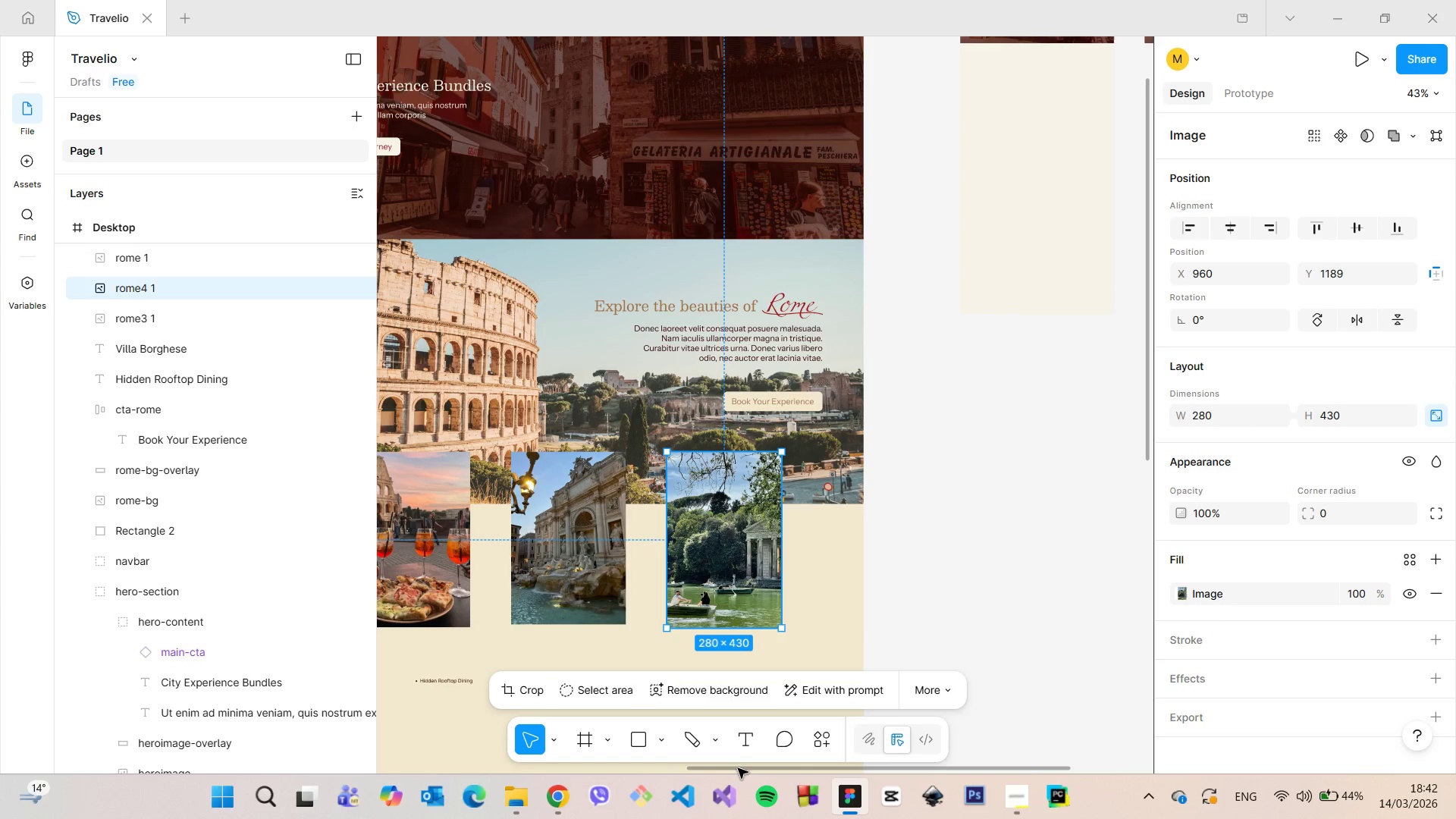 
left_click_drag(start_coordinate=[738, 768], to_coordinate=[684, 758])
 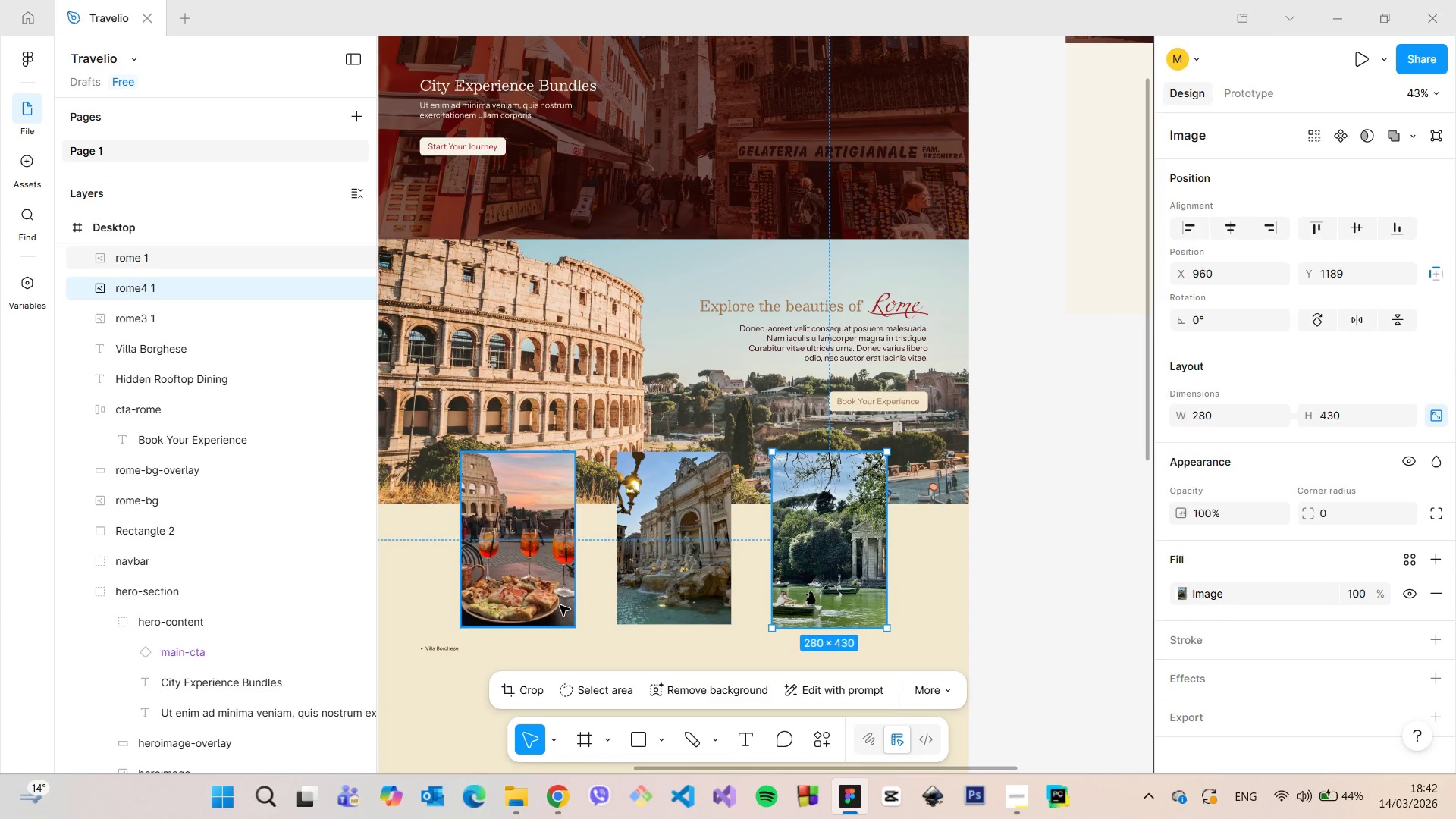 
left_click([560, 605])
 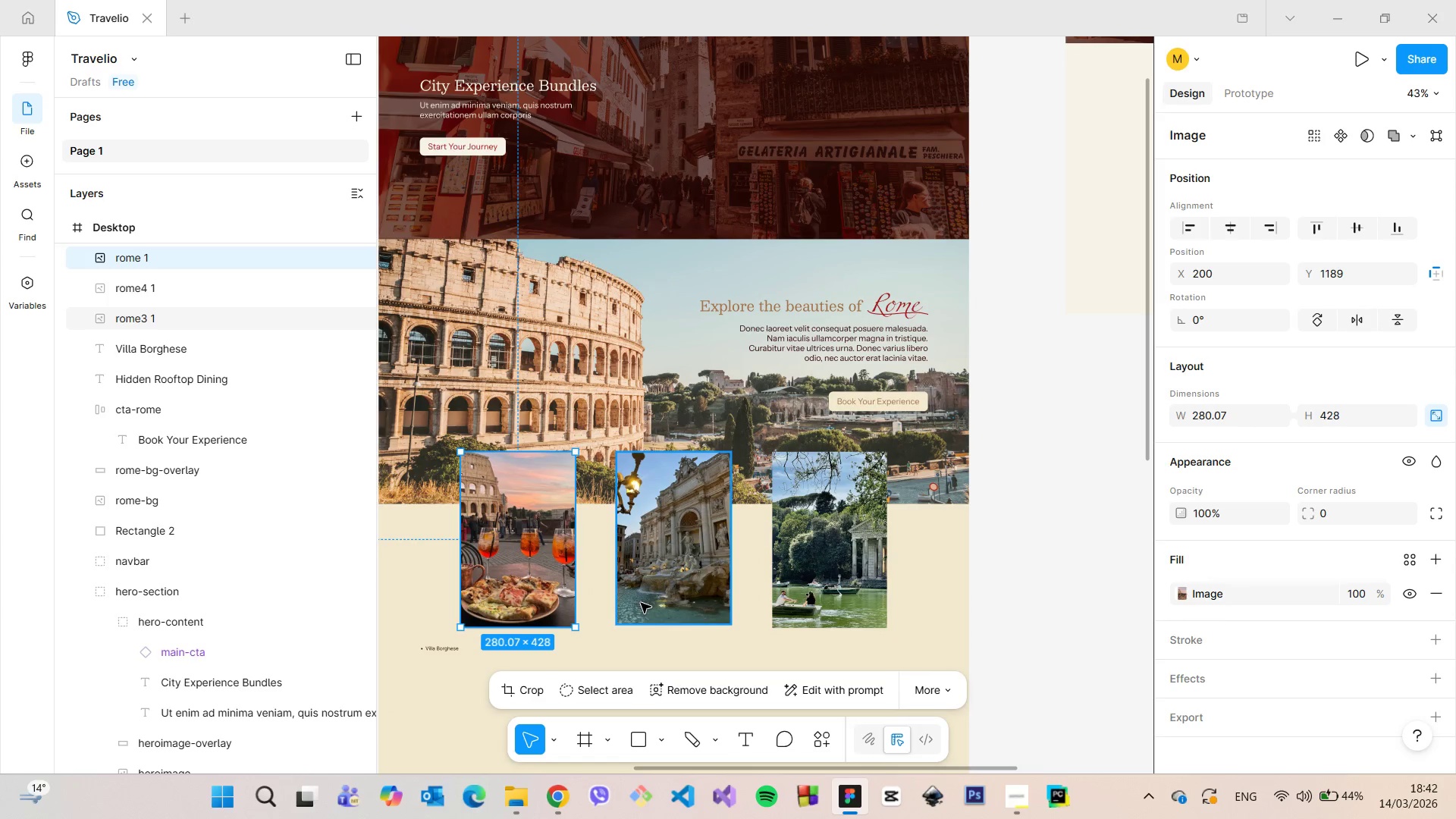 
left_click([642, 603])
 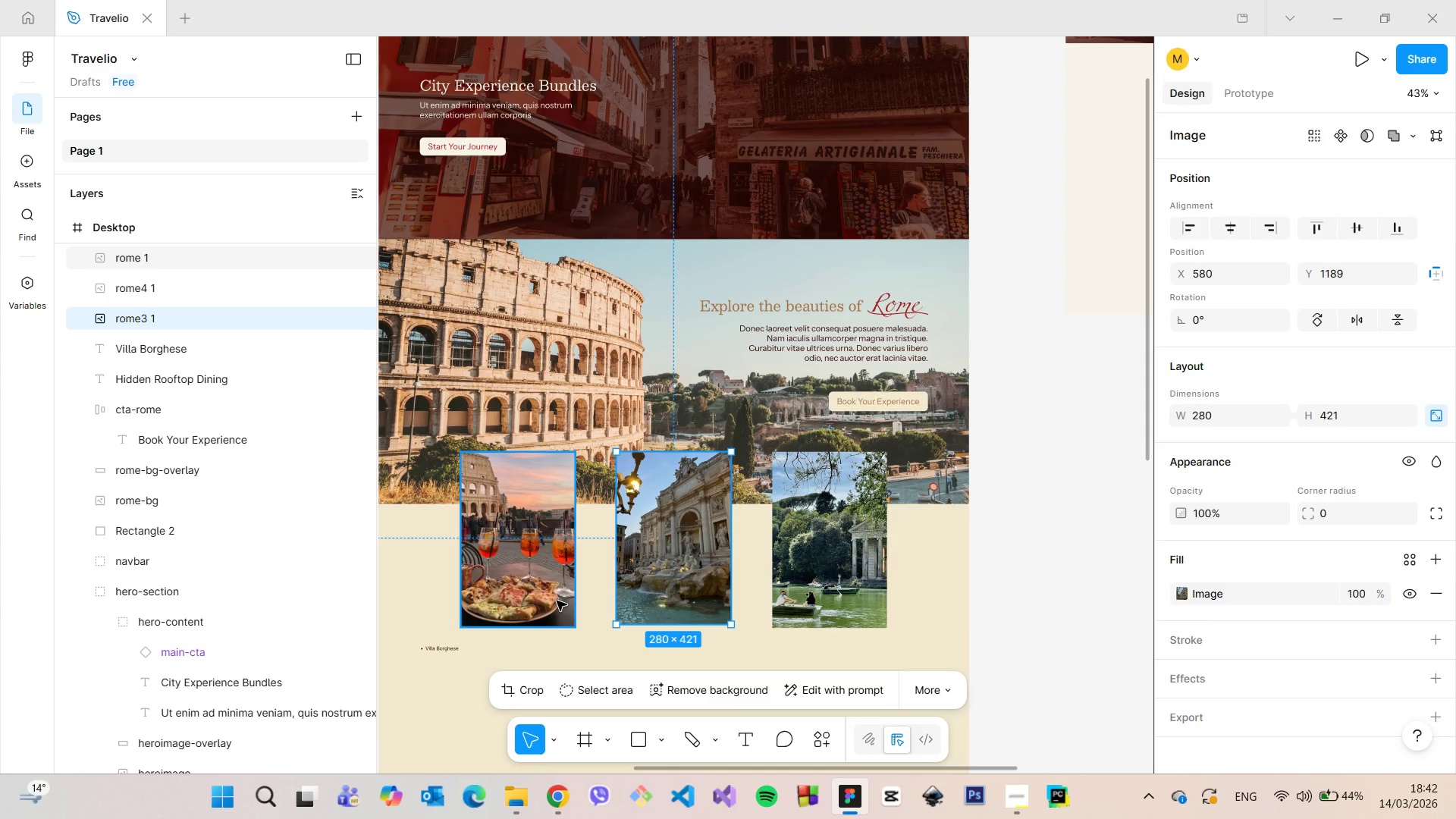 
left_click([557, 601])
 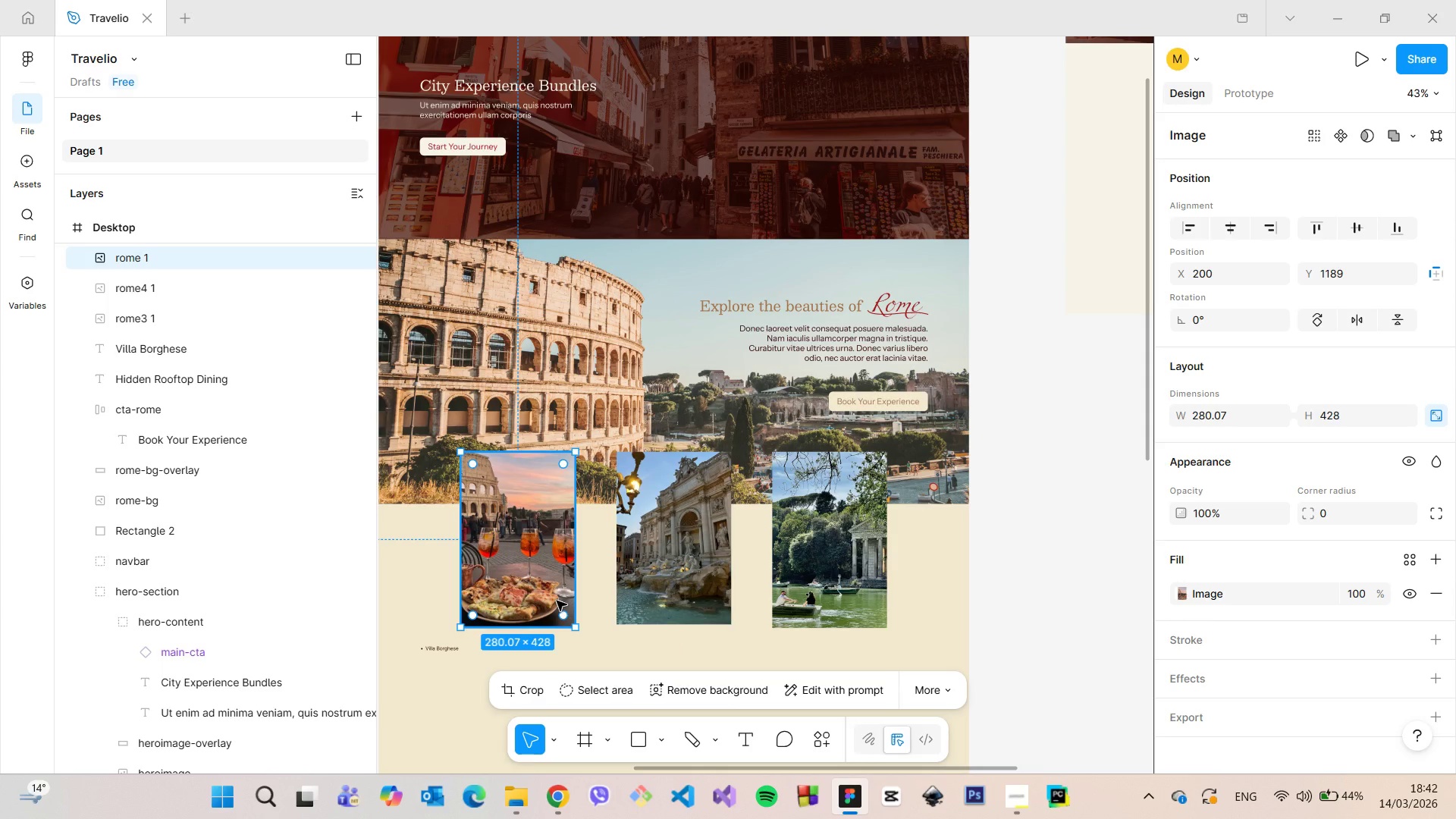 
left_click([702, 604])
 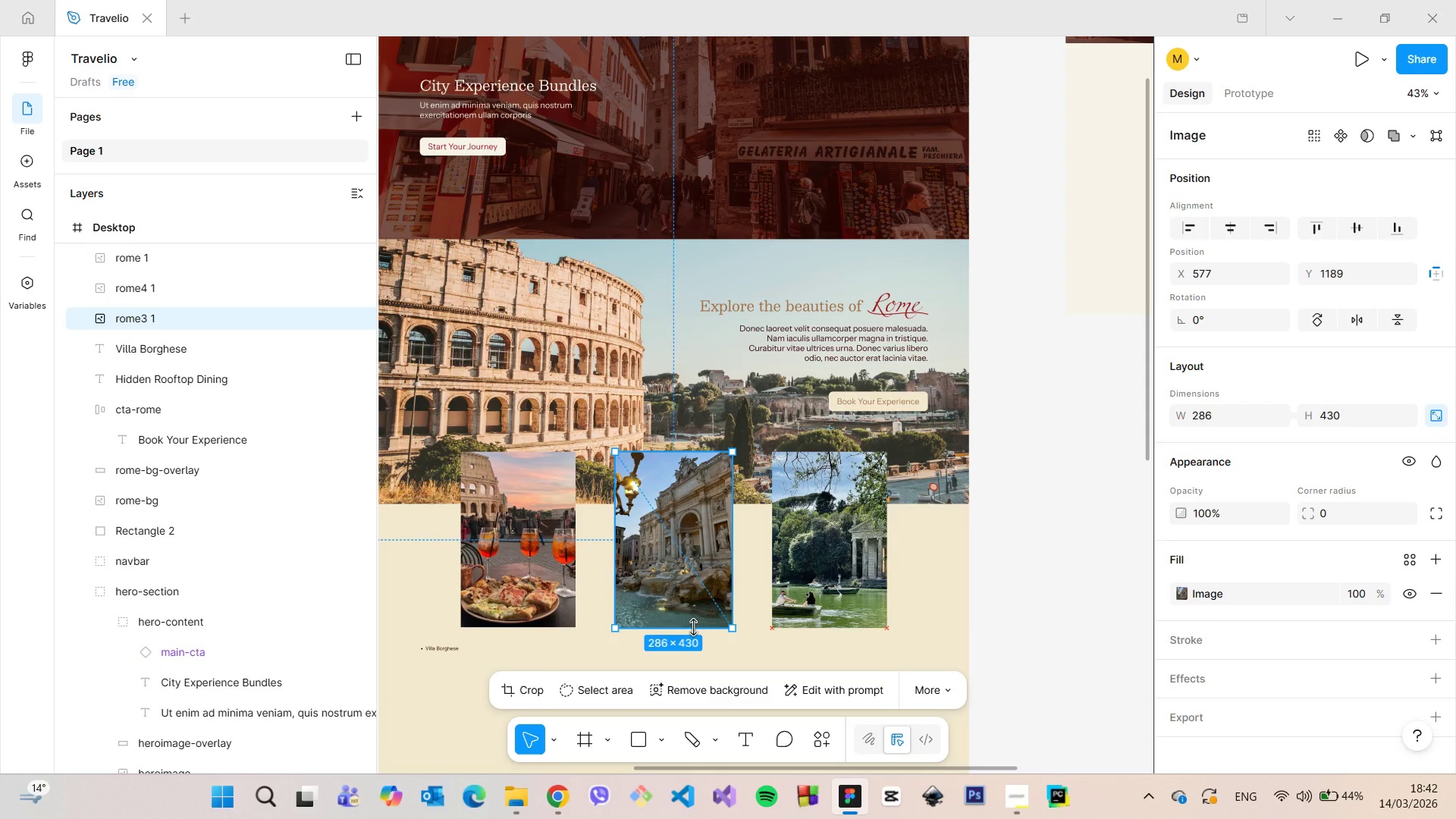 
wait(7.17)
 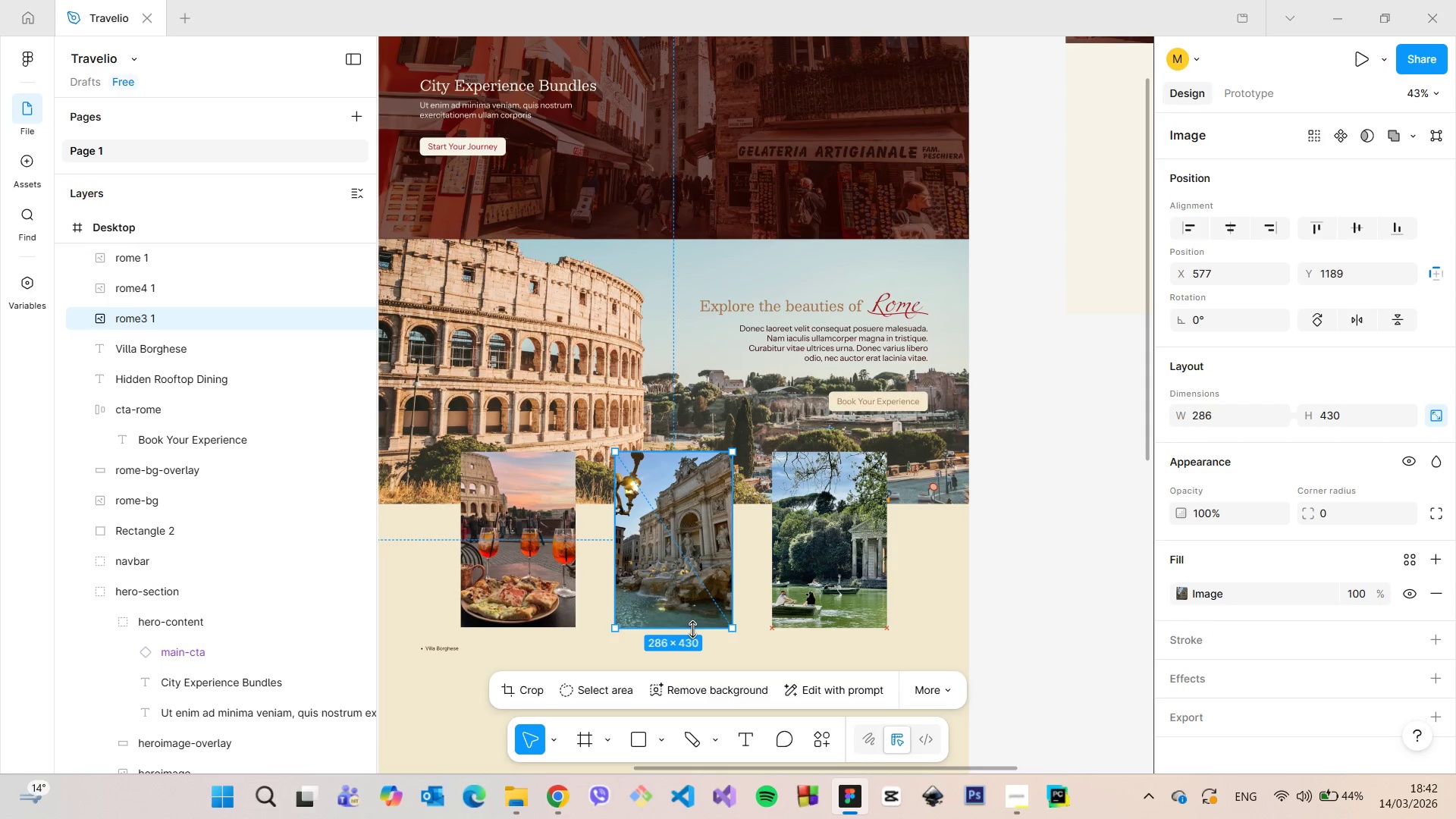 
left_click([1354, 421])
 